 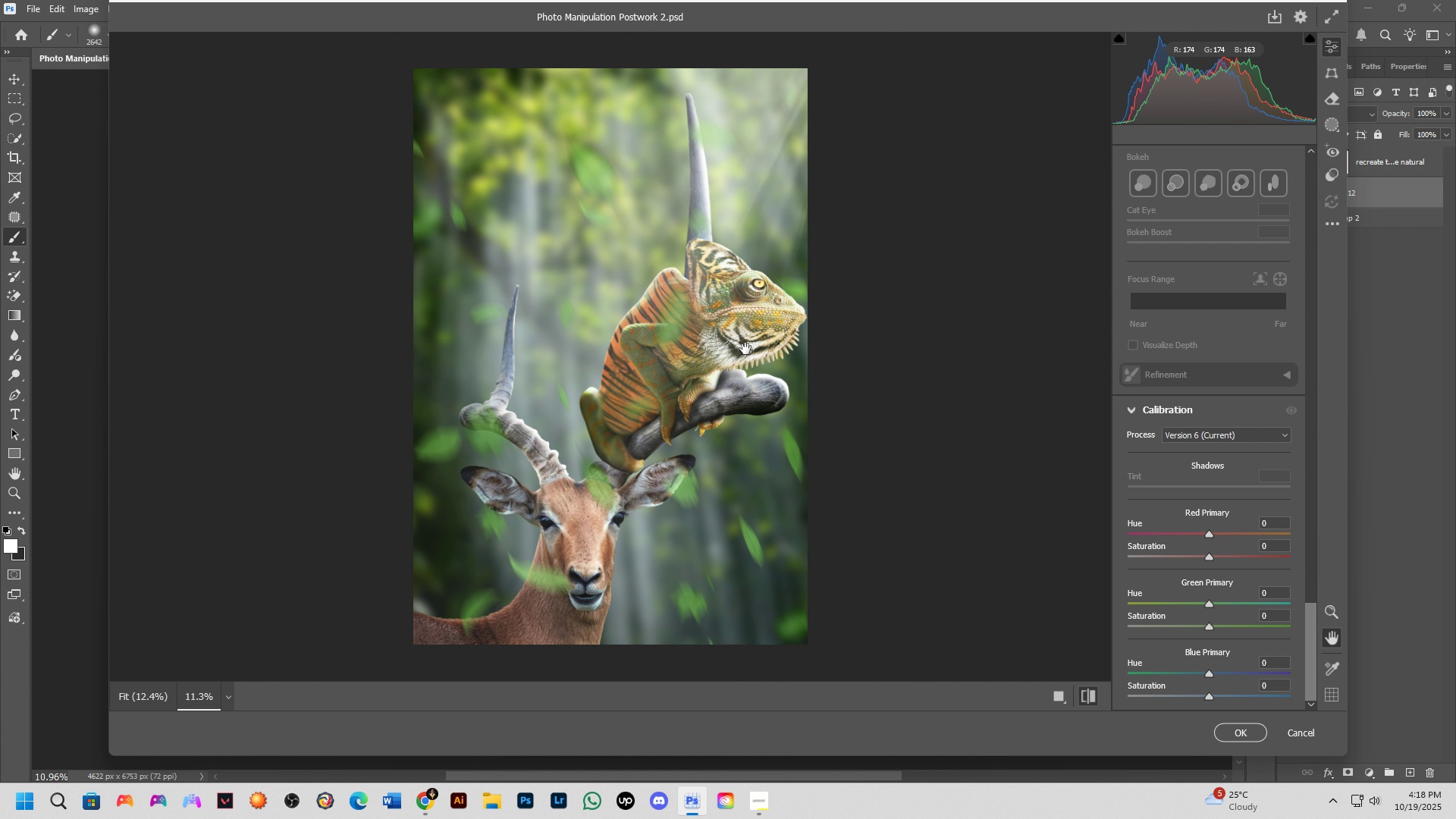 
hold_key(key=Space, duration=1.06)
 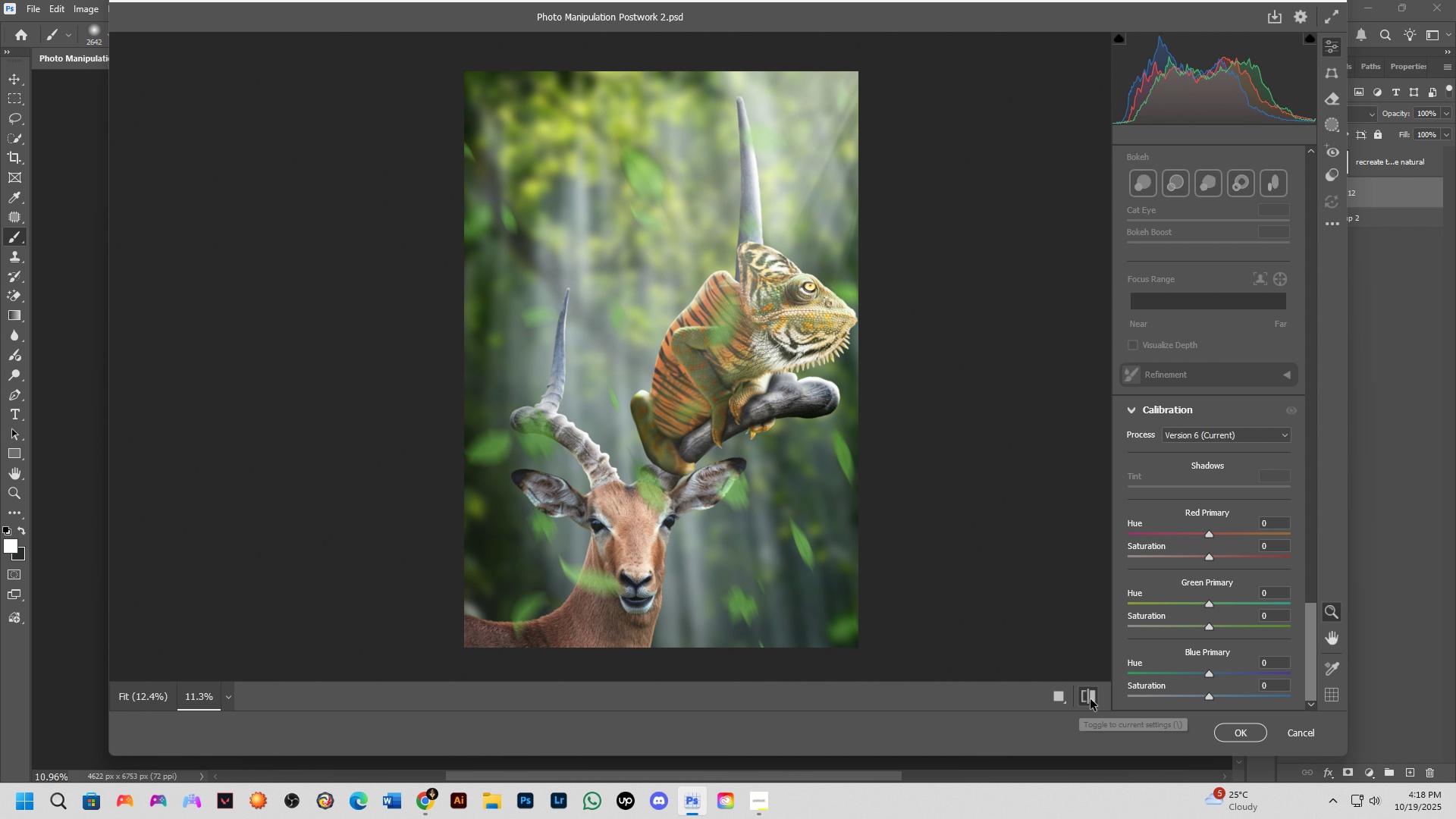 
left_click_drag(start_coordinate=[745, 349], to_coordinate=[796, 352])
 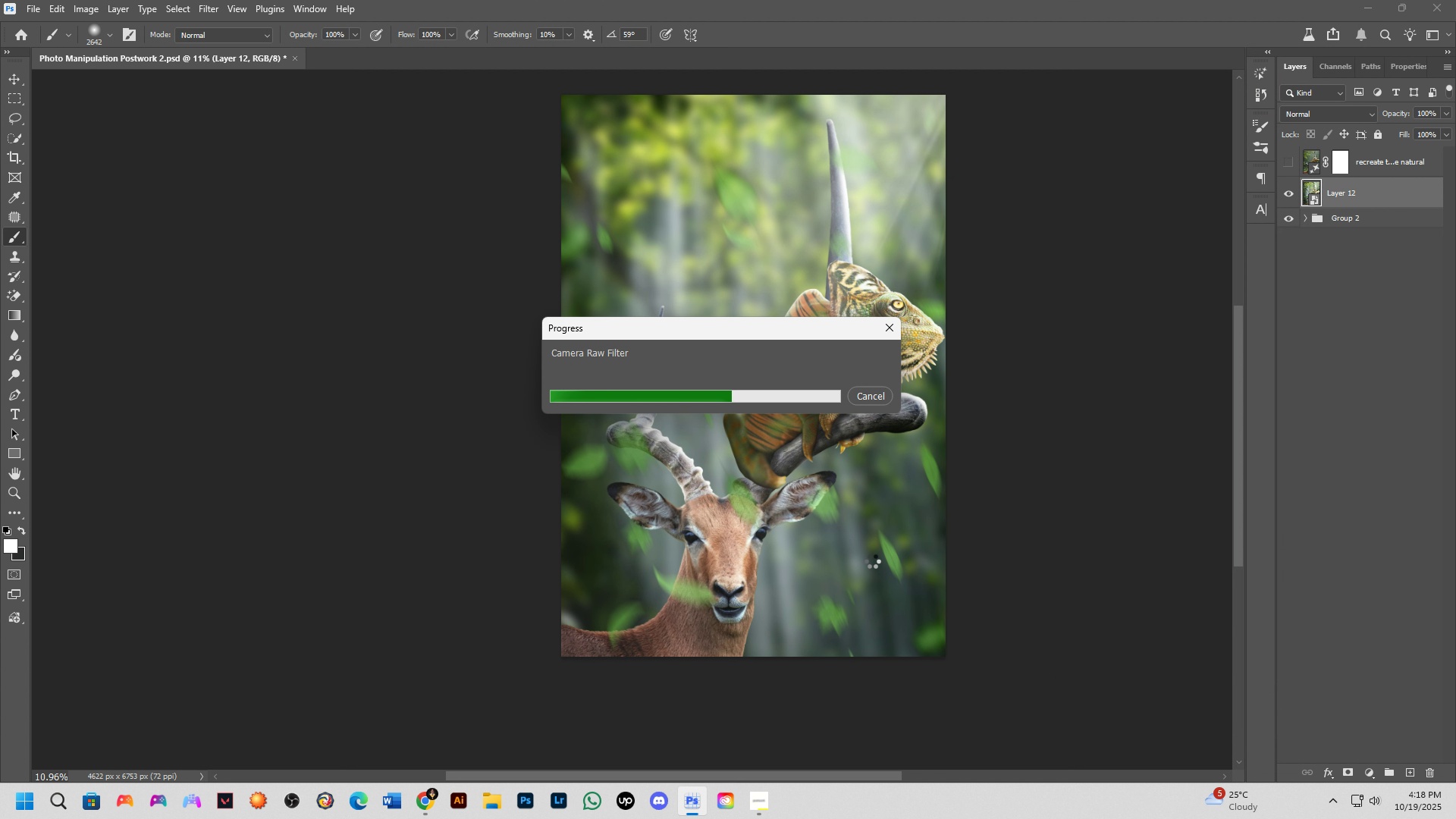 
key(Shift+ShiftLeft)
 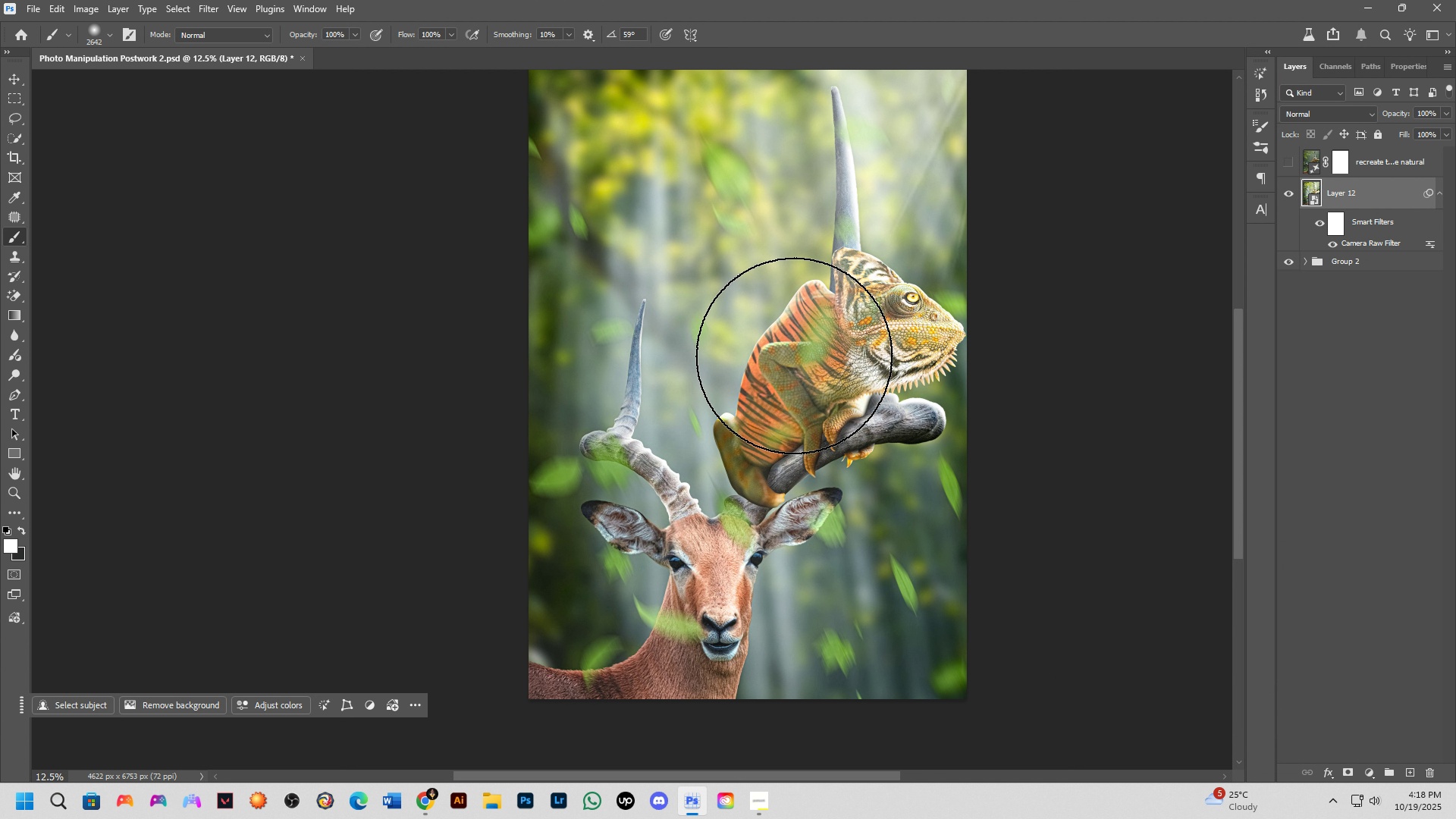 
scroll: coordinate [806, 361], scroll_direction: none, amount: 0.0
 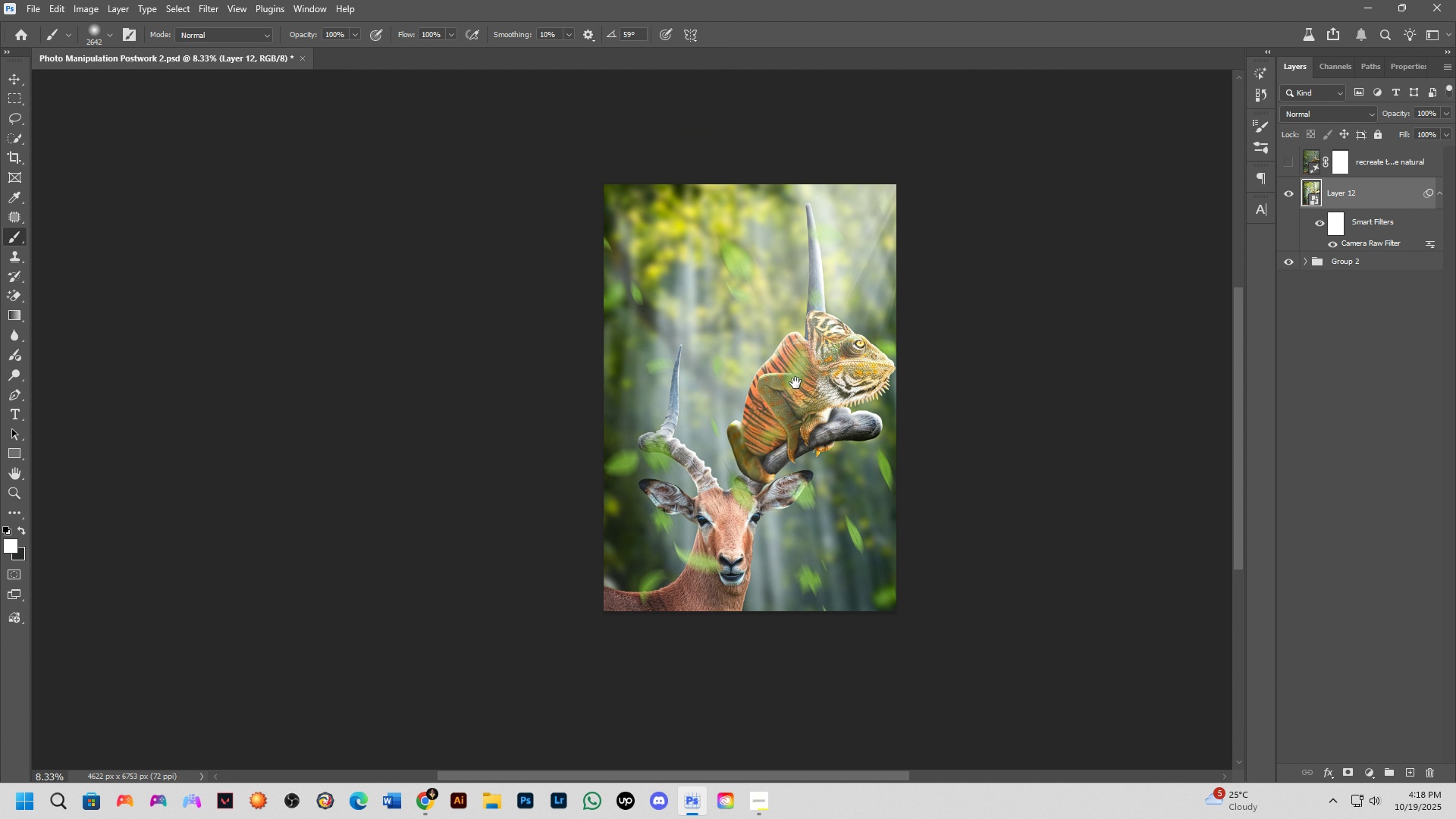 
key(Shift+ShiftLeft)
 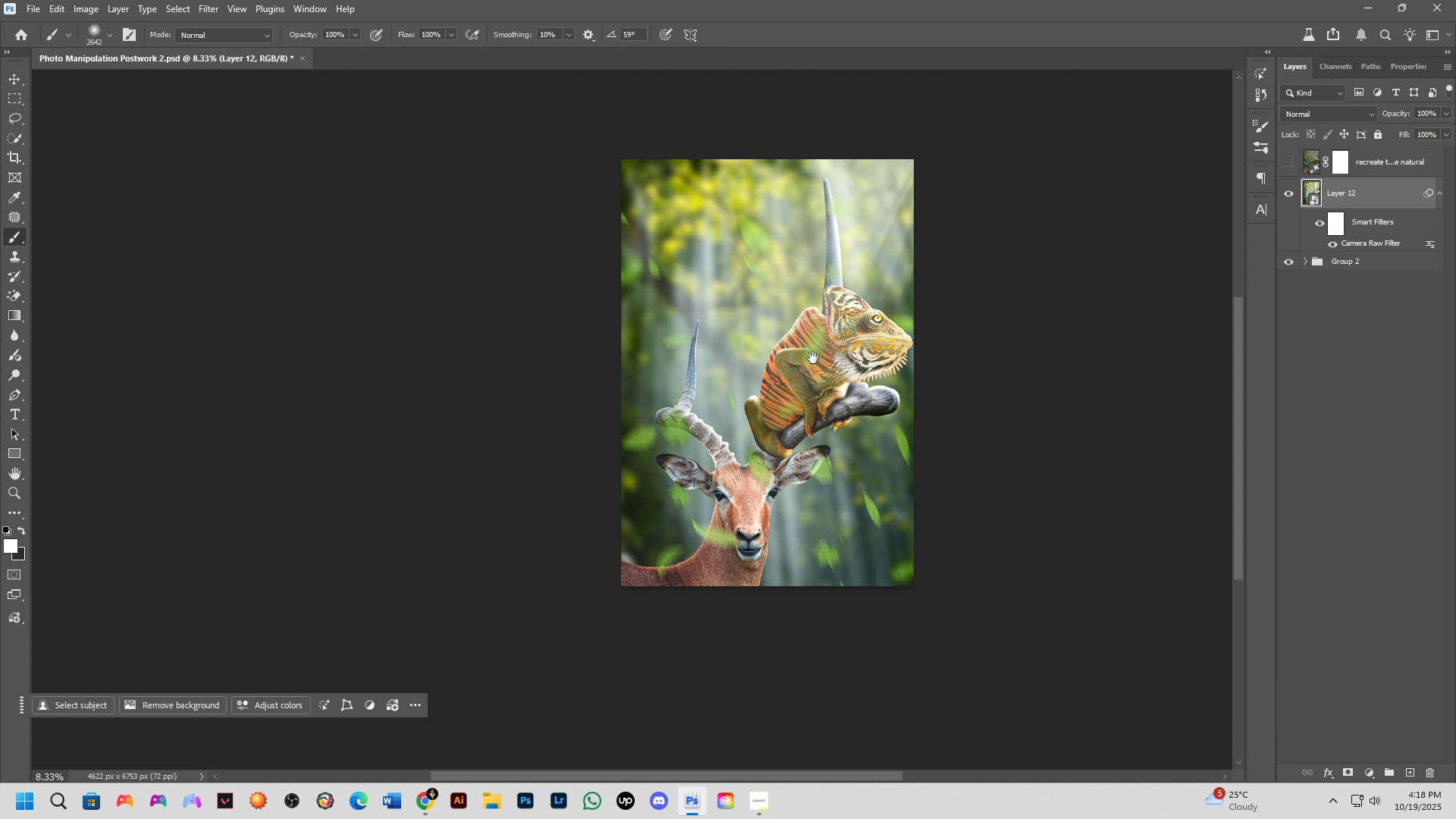 
hold_key(key=Space, duration=0.51)
 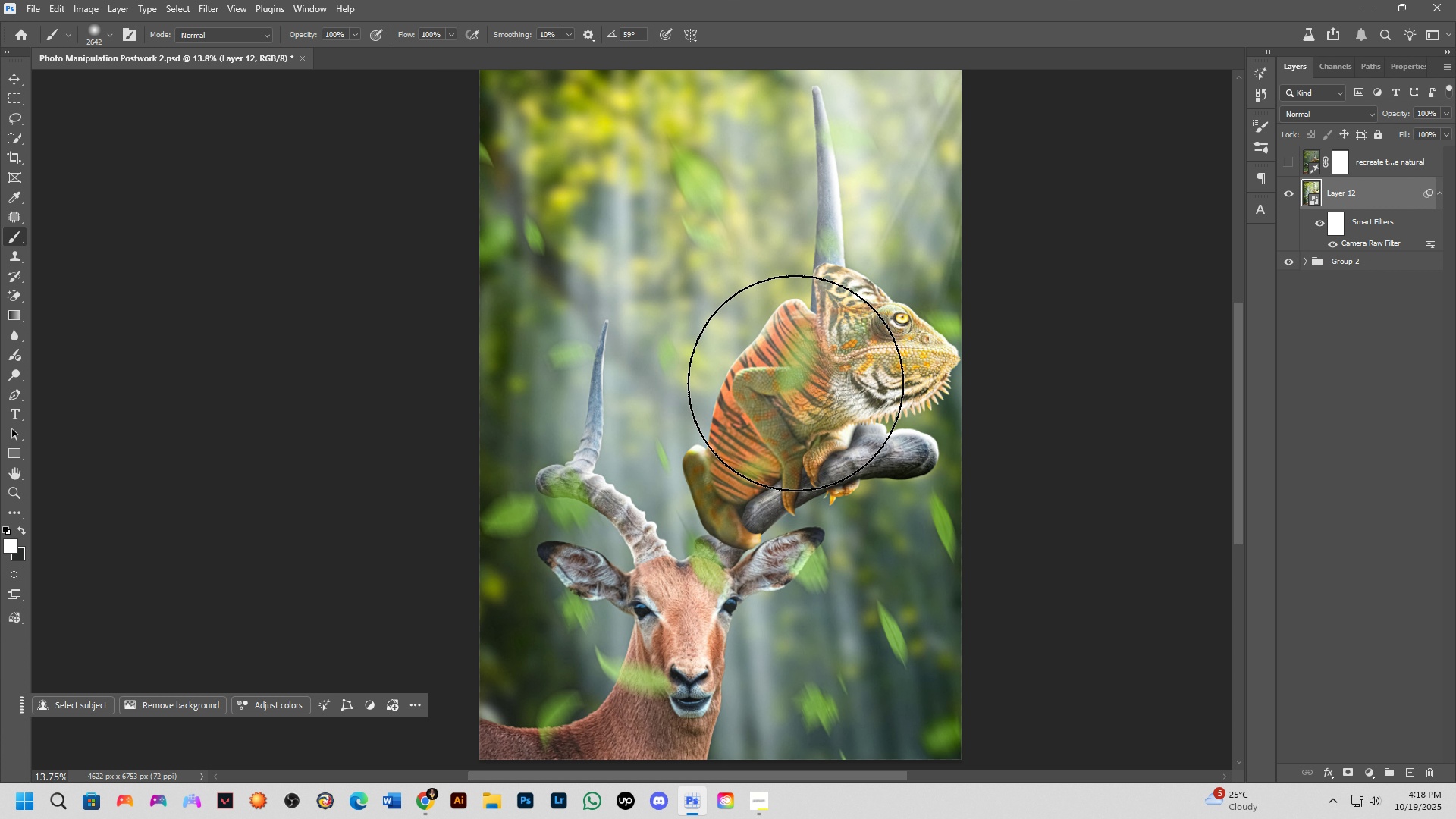 
left_click_drag(start_coordinate=[813, 358], to_coordinate=[795, 383])
 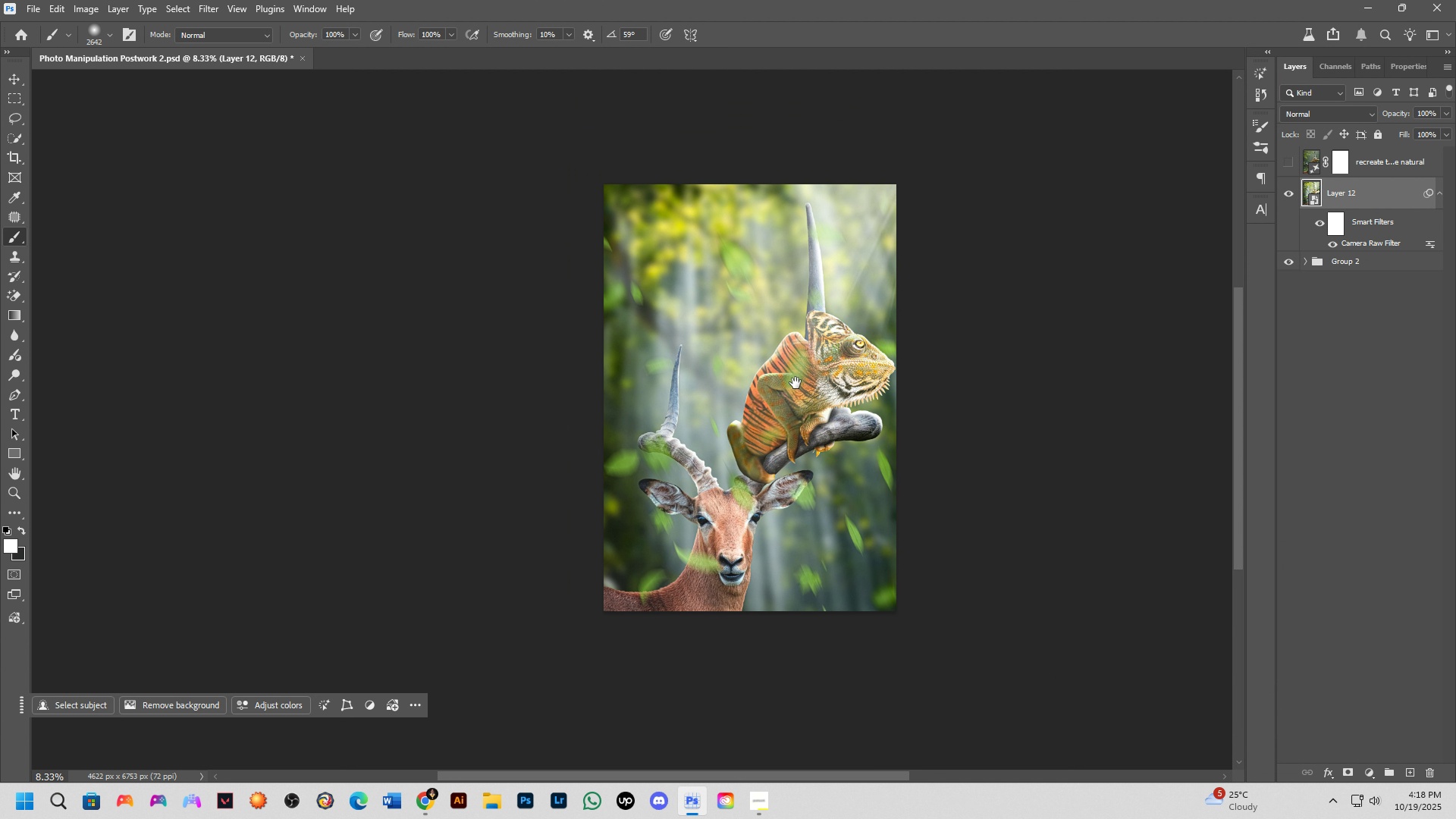 
key(Shift+ShiftLeft)
 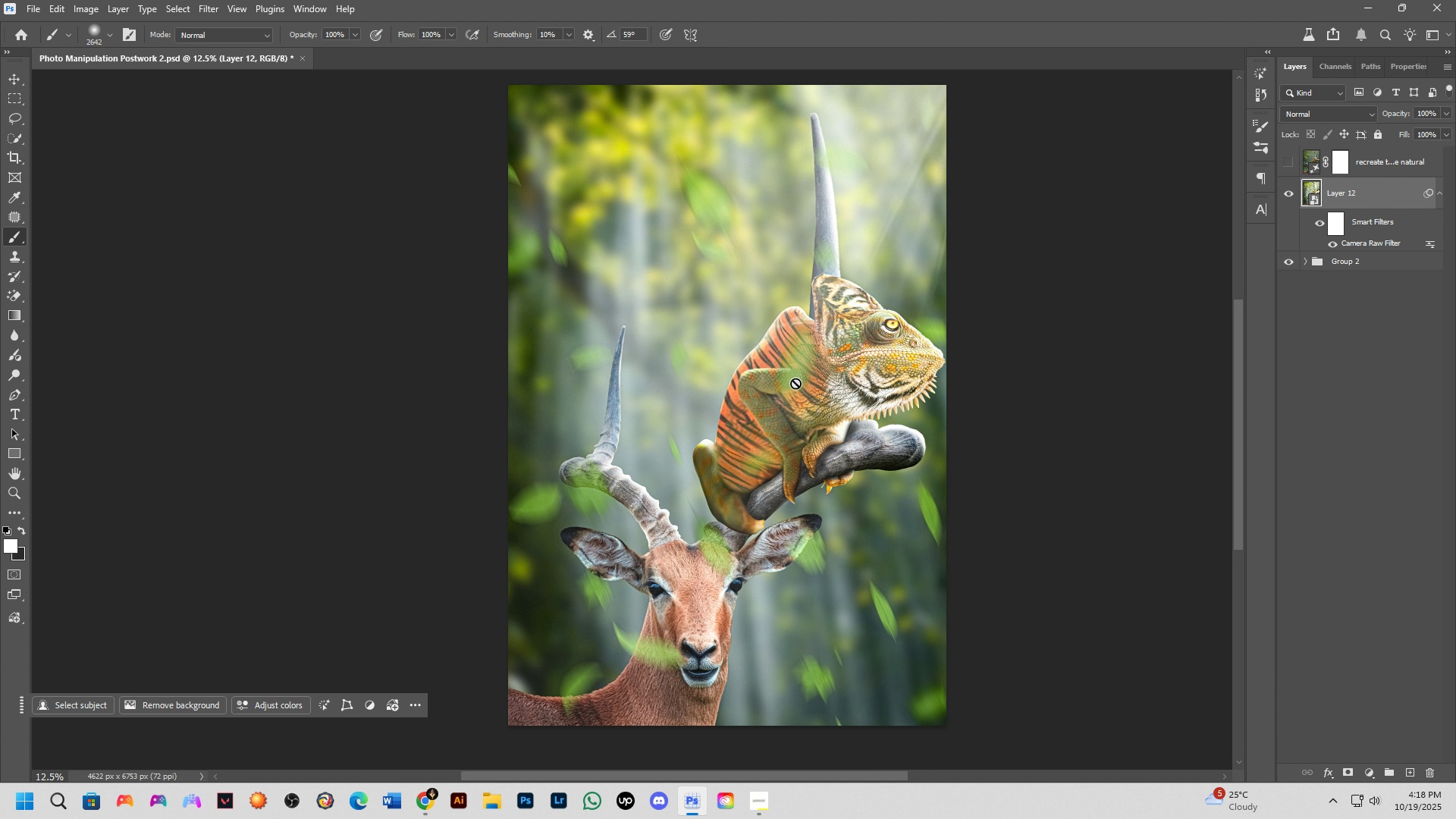 
scroll: coordinate [795, 383], scroll_direction: up, amount: 2.0
 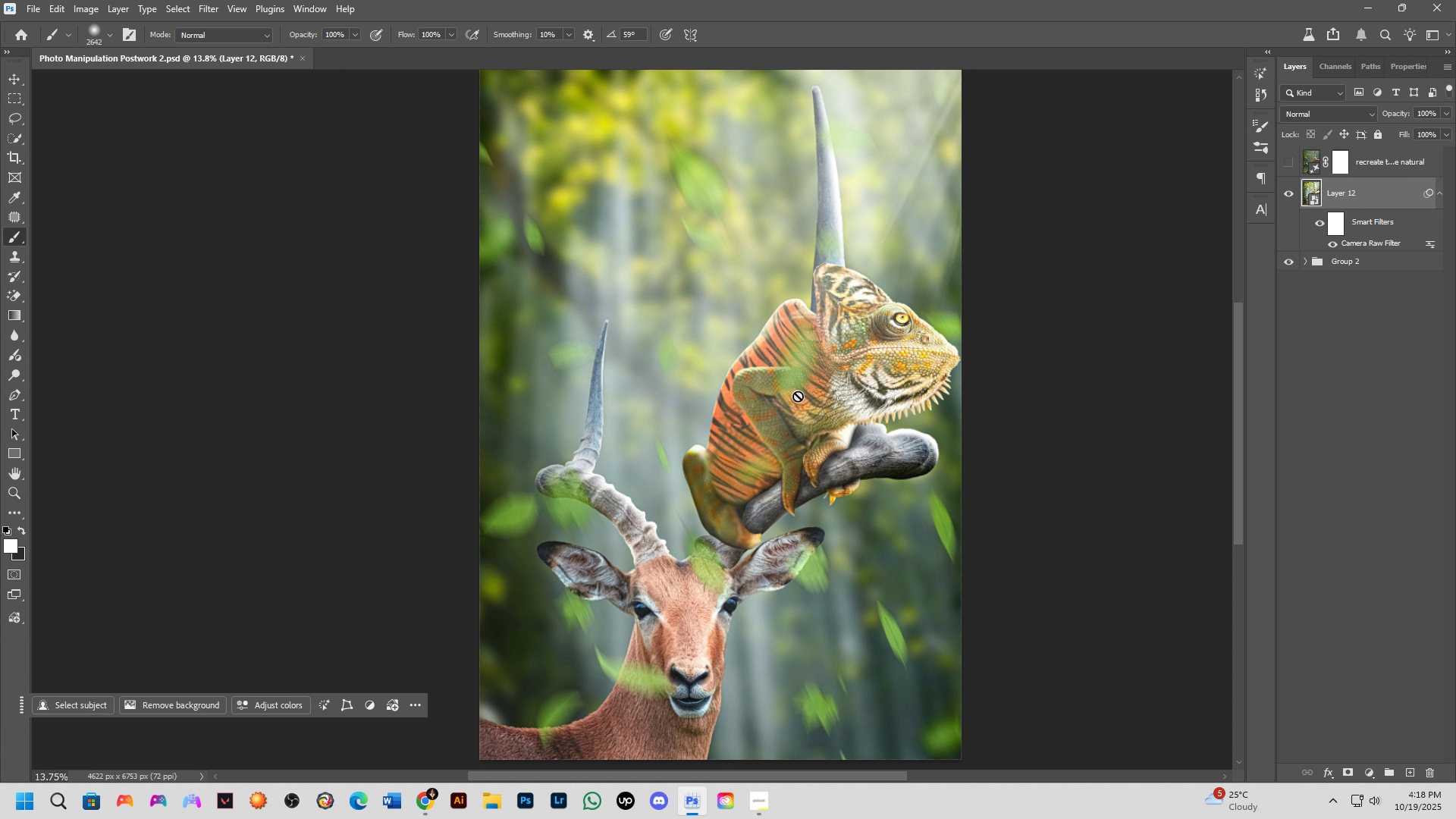 
hold_key(key=Space, duration=0.62)
 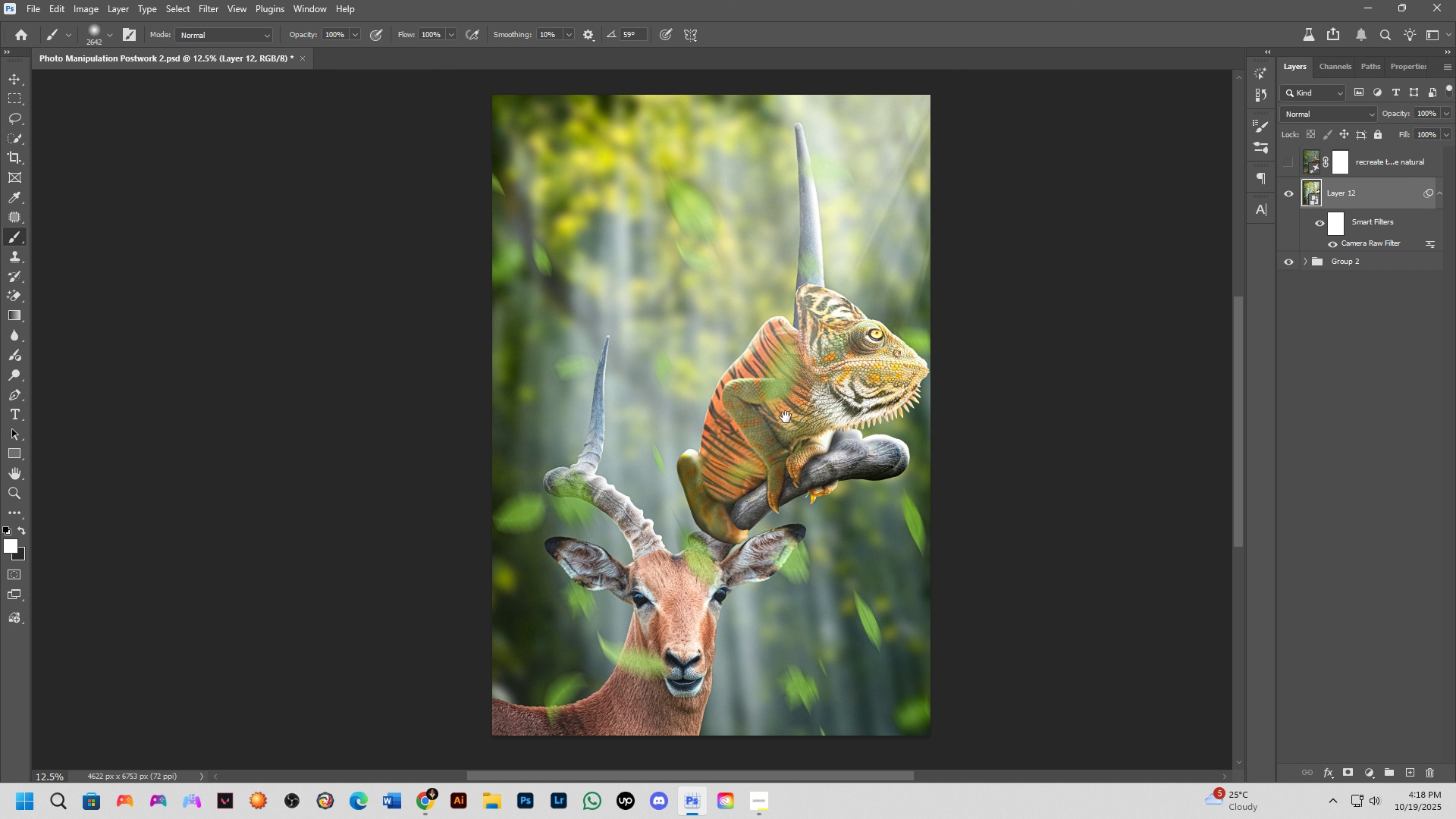 
left_click_drag(start_coordinate=[798, 396], to_coordinate=[782, 405])
 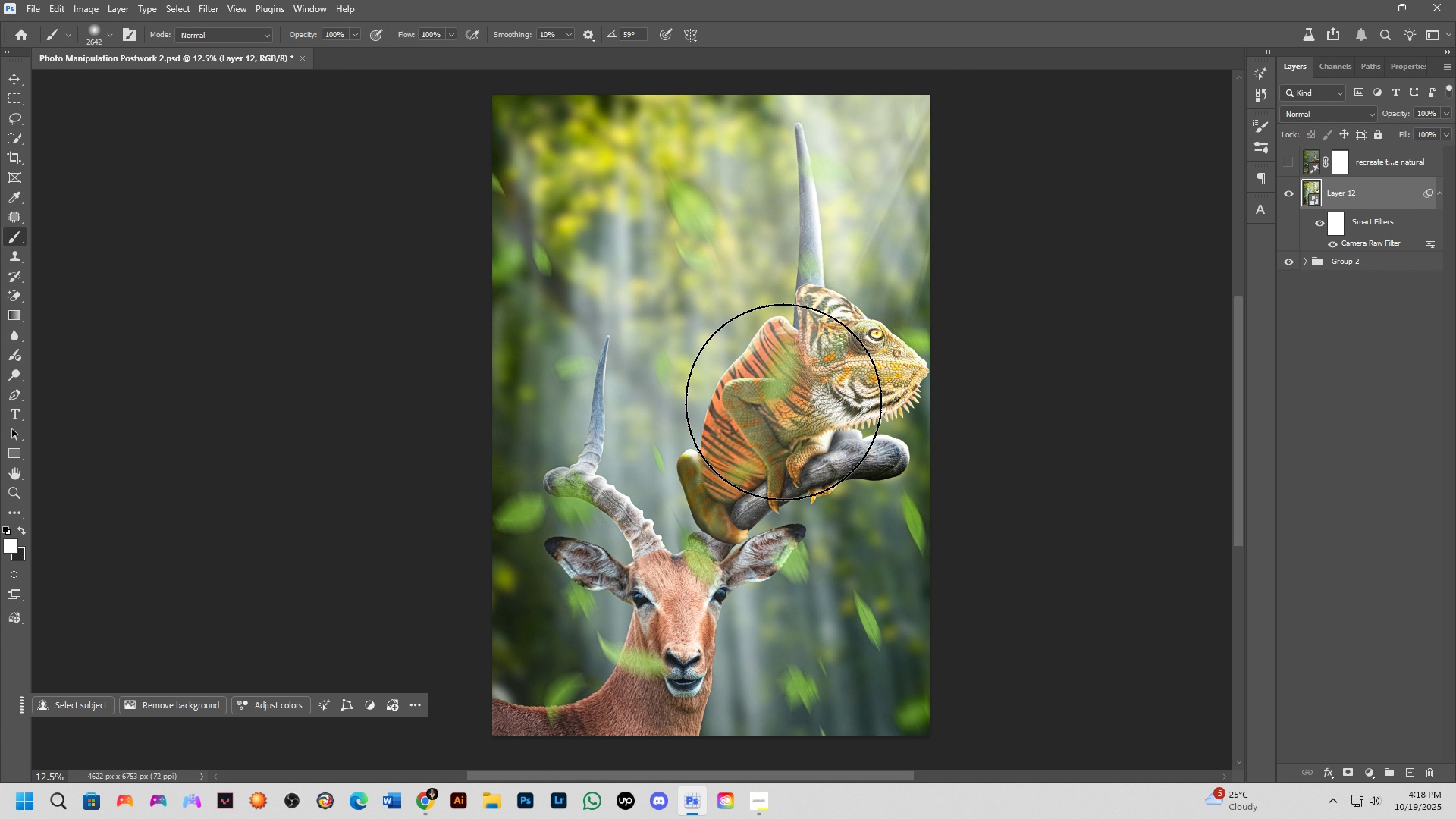 
scroll: coordinate [783, 402], scroll_direction: down, amount: 1.0
 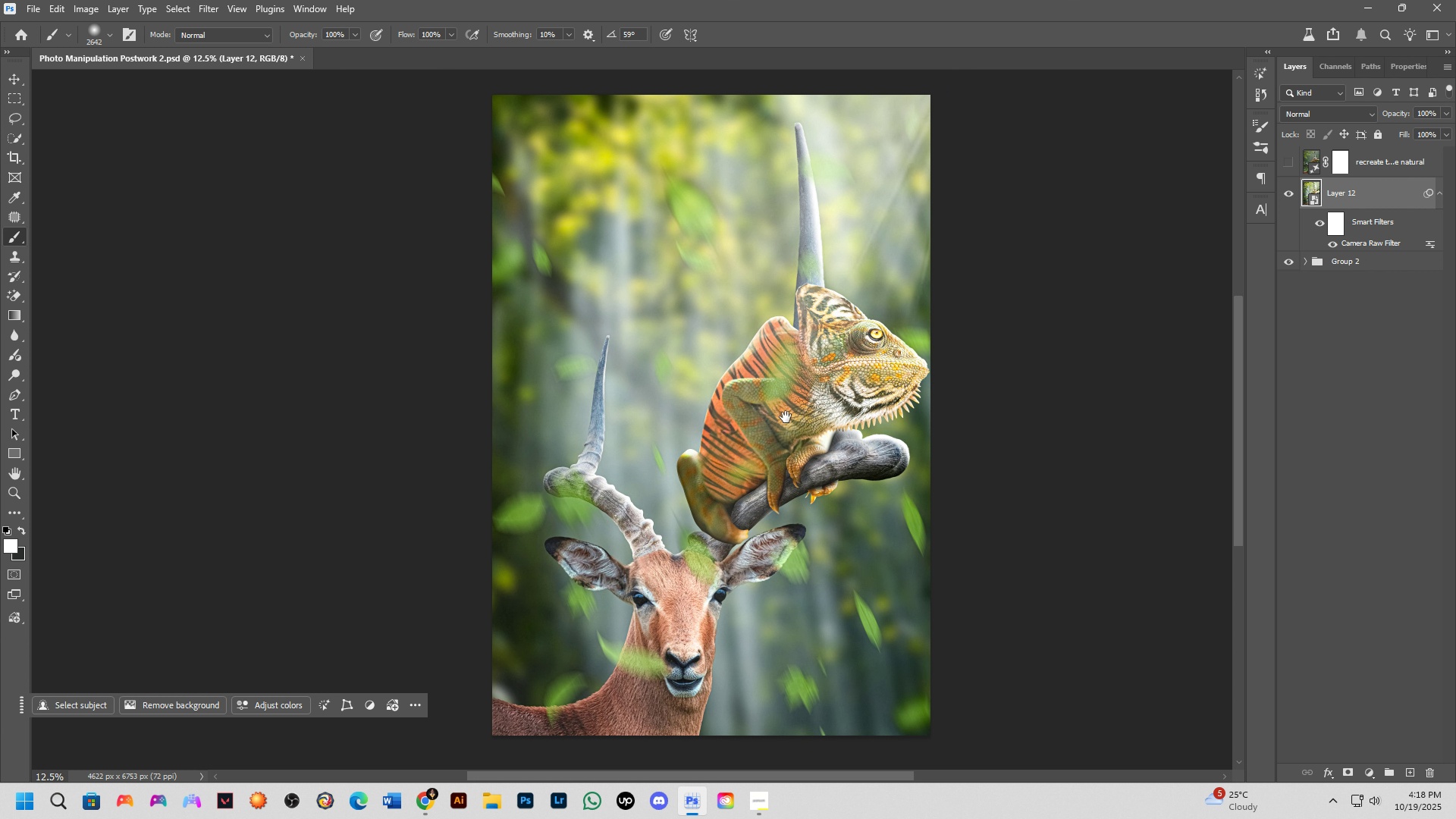 
hold_key(key=Space, duration=0.67)
 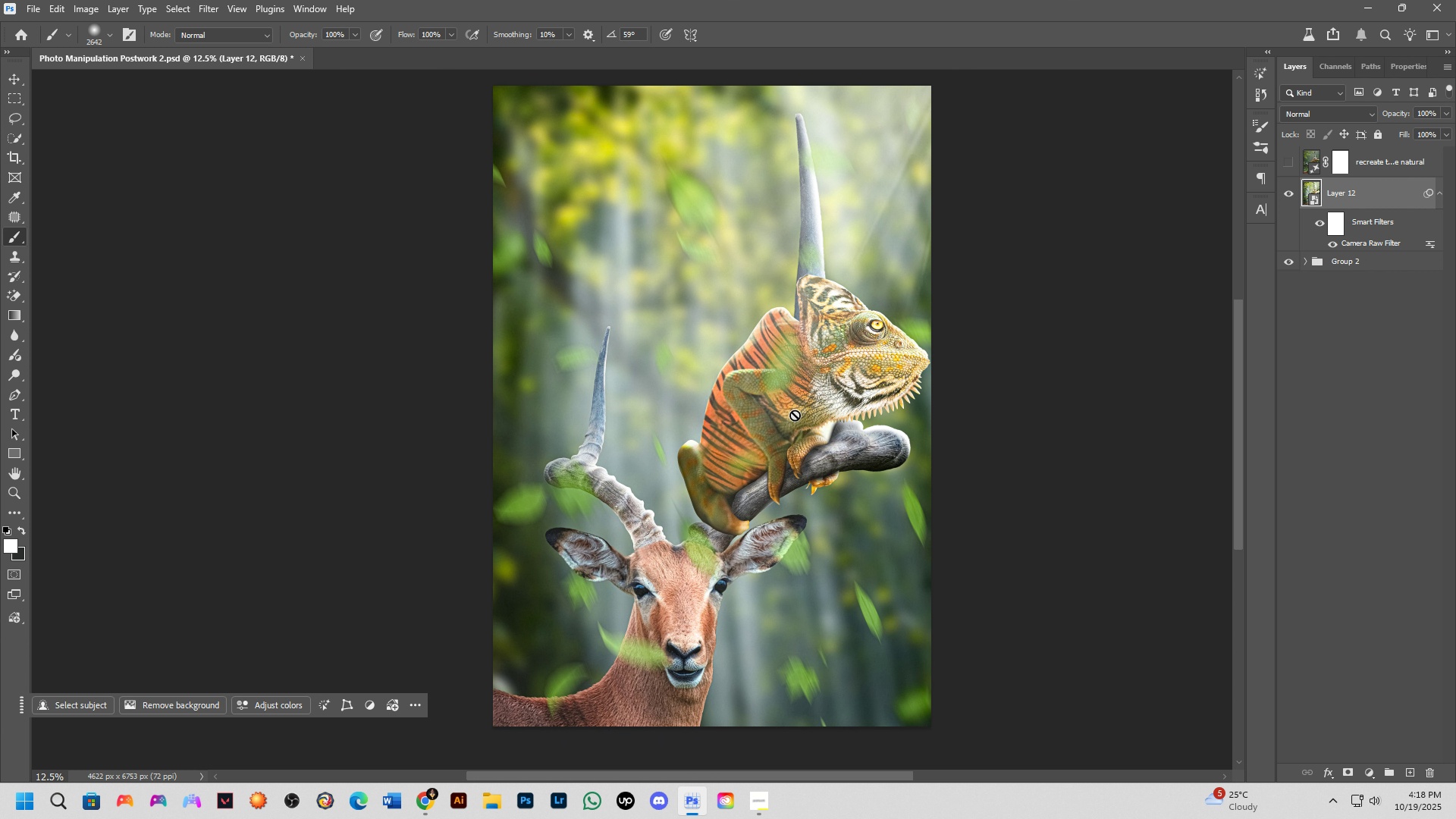 
left_click_drag(start_coordinate=[786, 418], to_coordinate=[786, 409])
 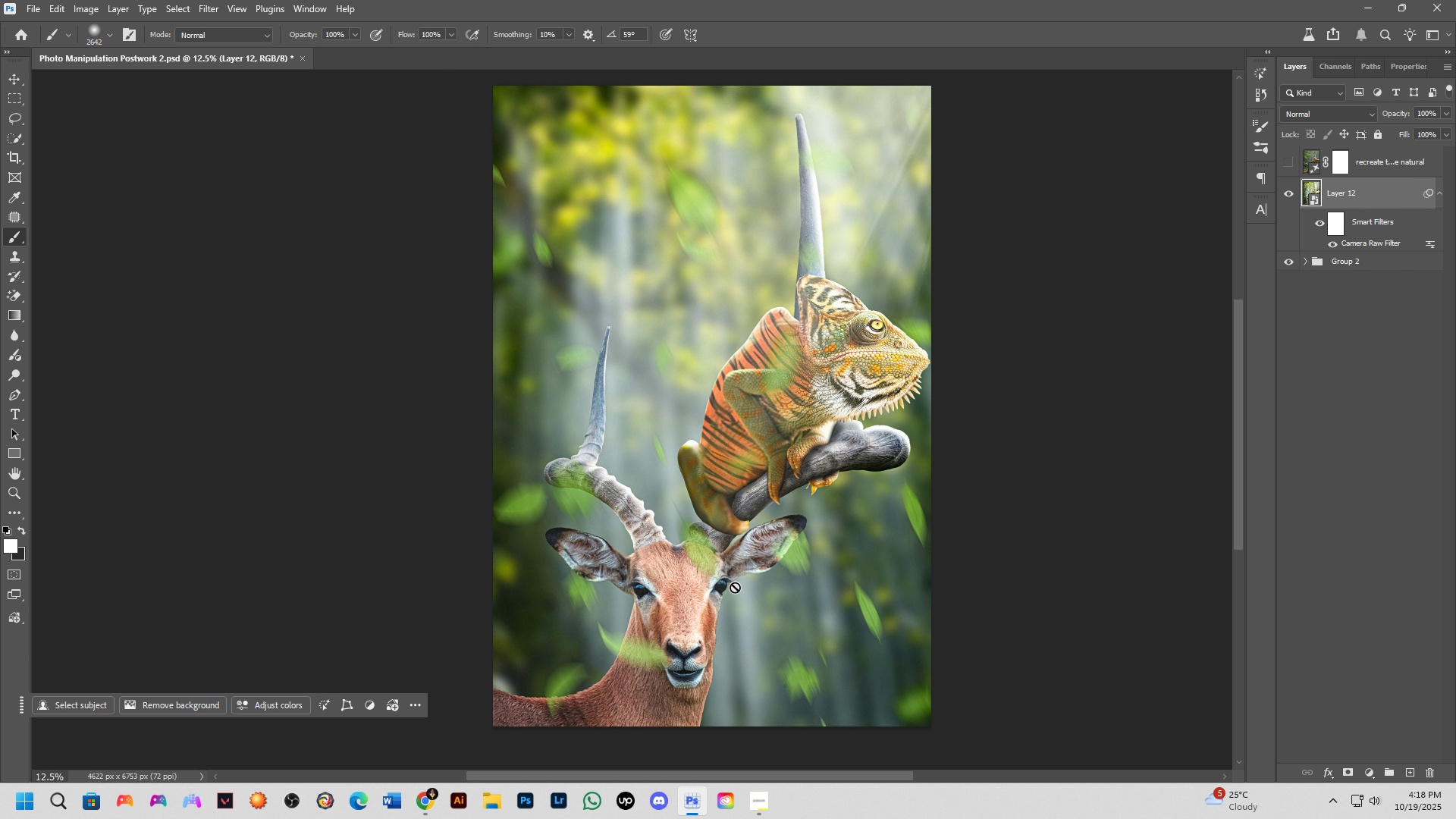 
wait(9.37)
 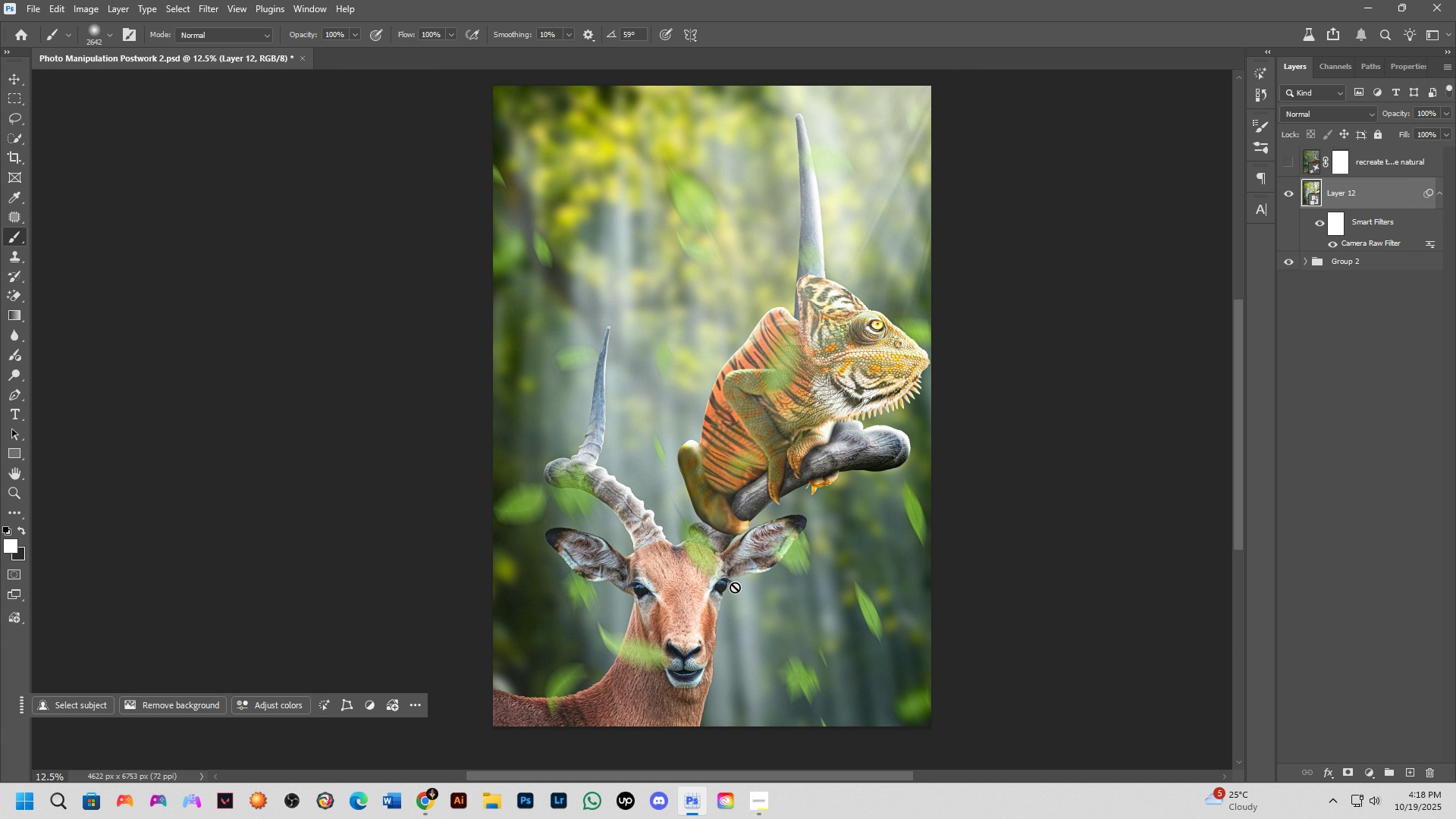 
left_click([27, 37])
 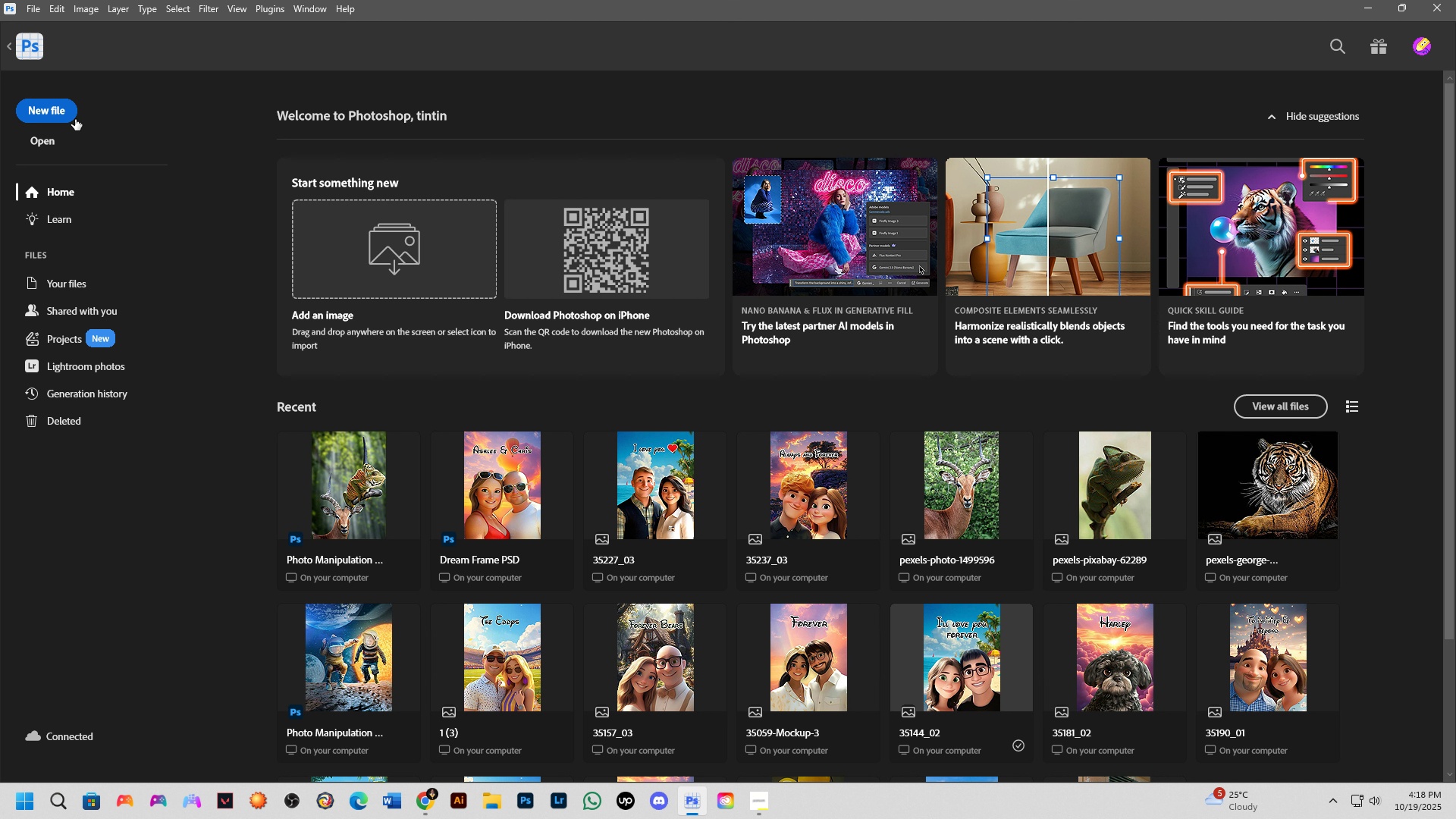 
left_click([58, 115])
 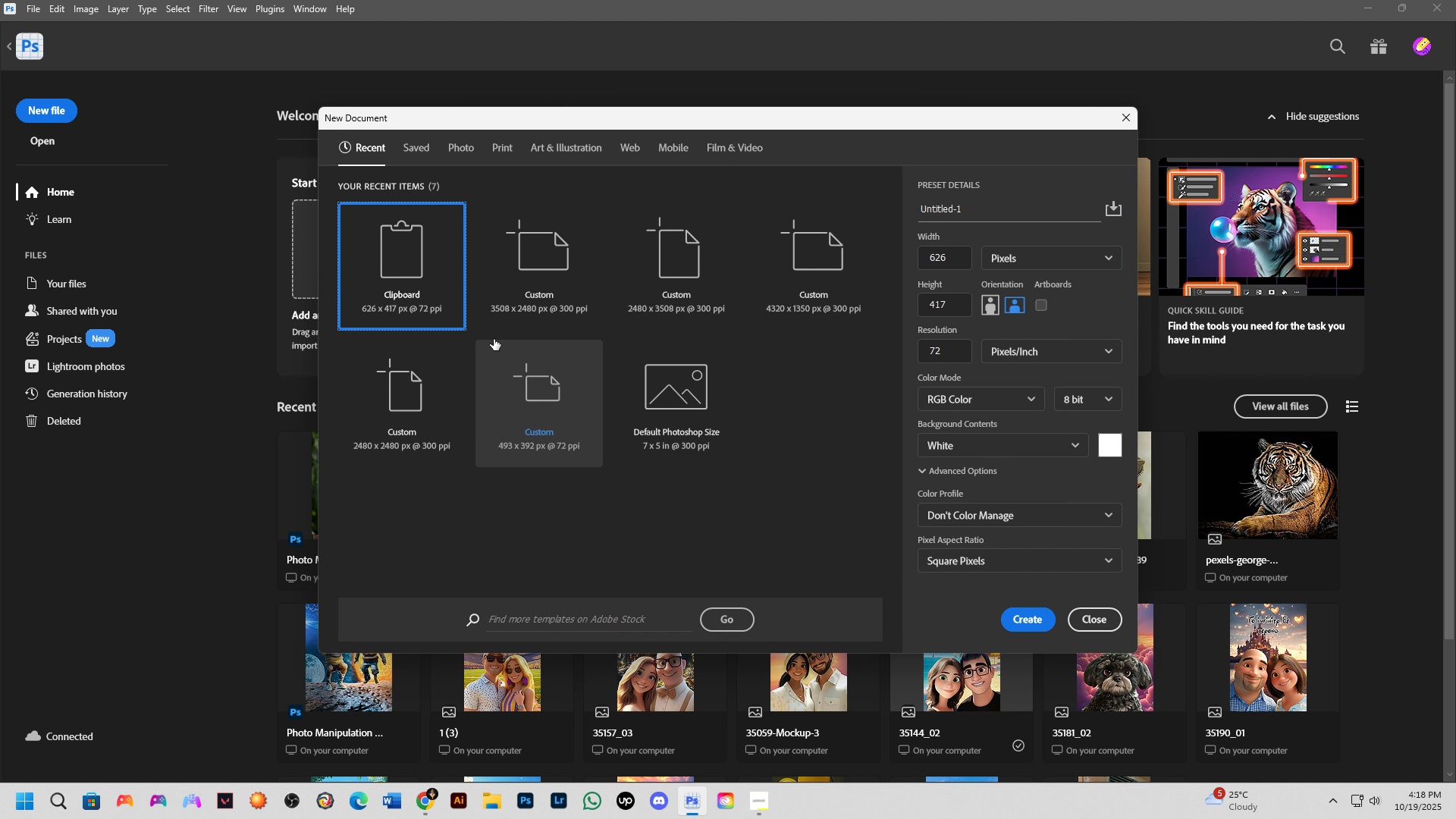 
left_click([513, 307])
 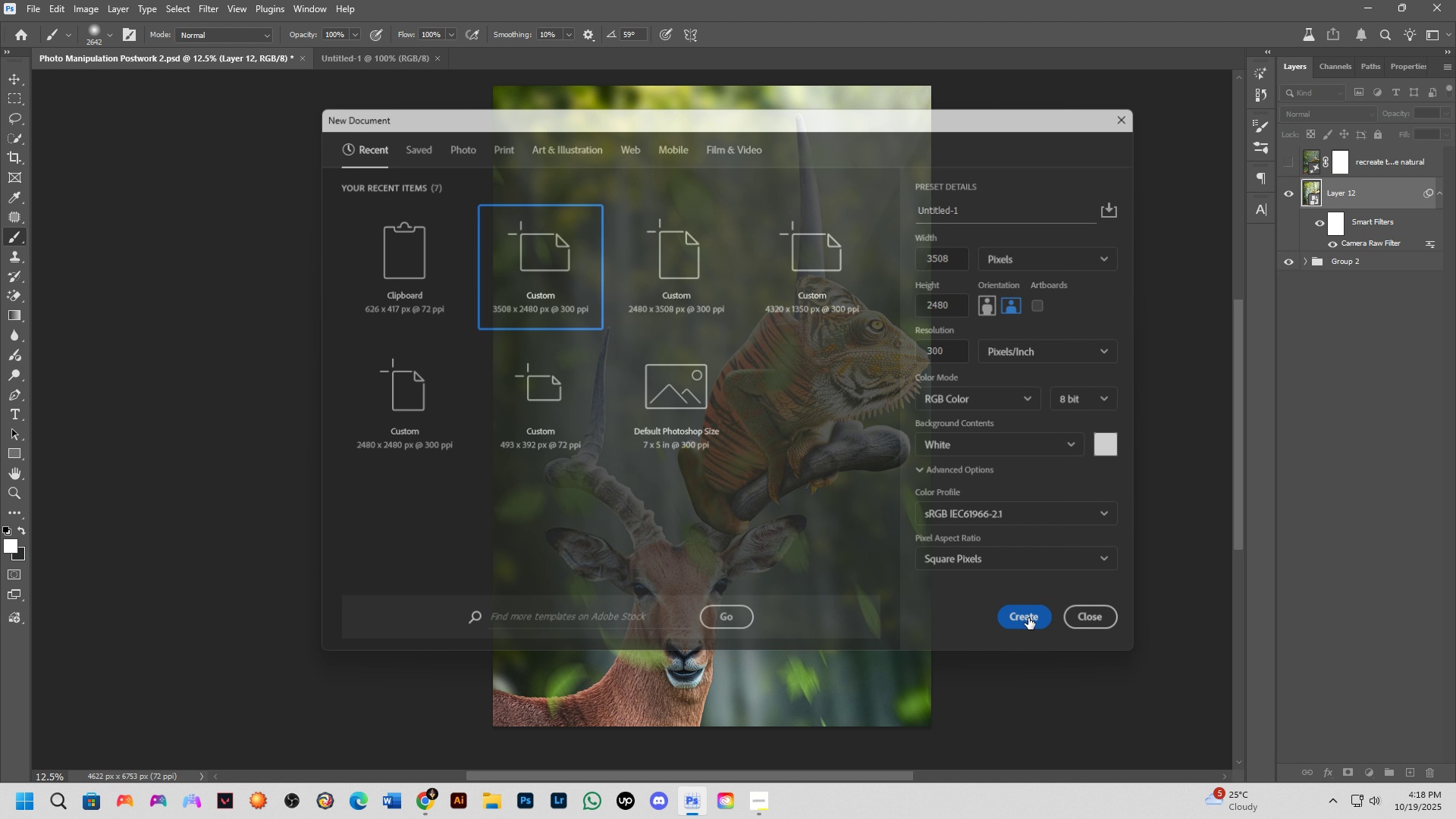 
scroll: coordinate [598, 394], scroll_direction: down, amount: 2.0
 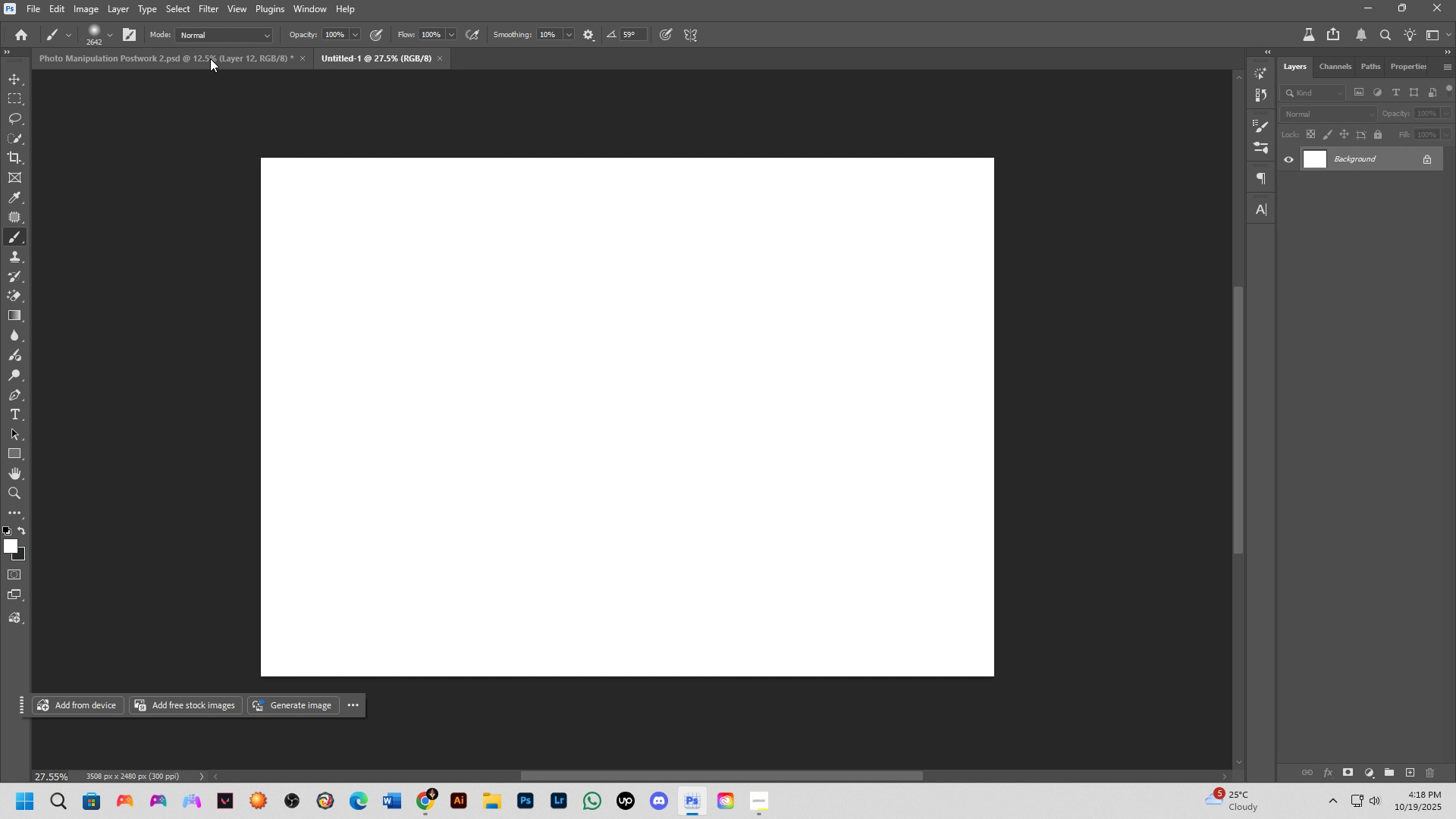 
left_click([210, 58])
 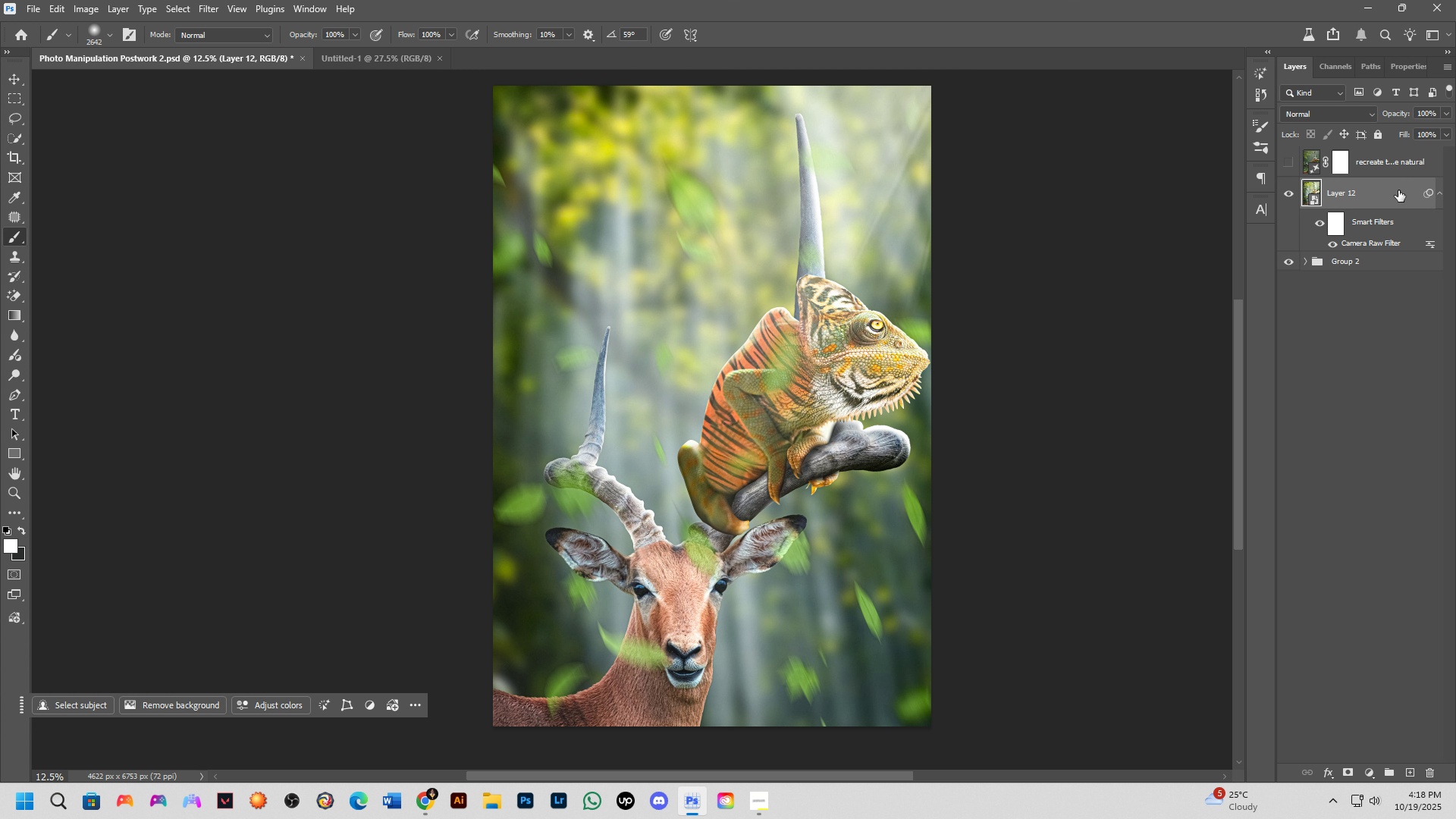 
hold_key(key=ControlLeft, duration=0.61)
 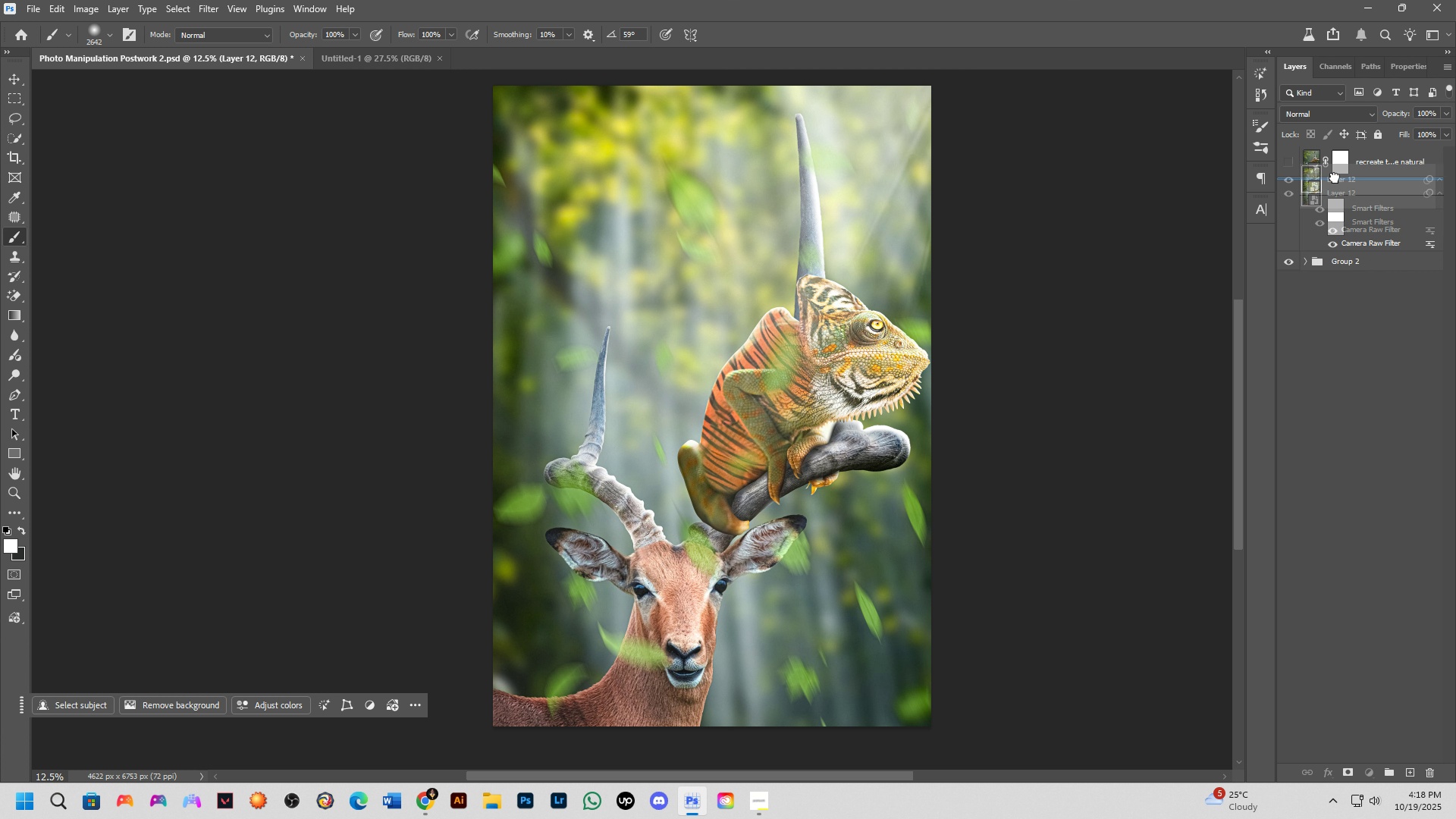 
left_click_drag(start_coordinate=[1394, 191], to_coordinate=[732, 388])
 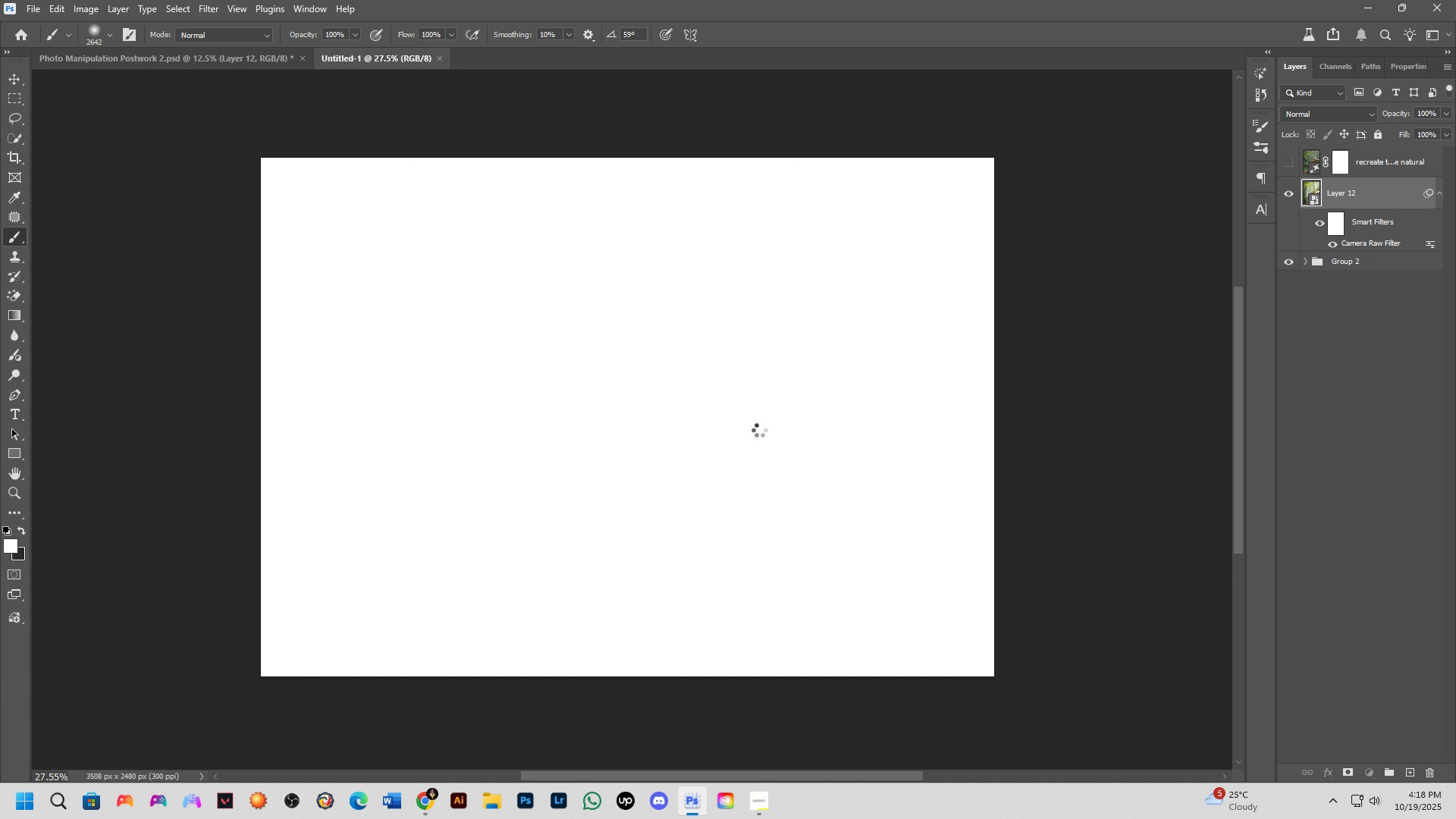 
hold_key(key=ShiftLeft, duration=1.51)
 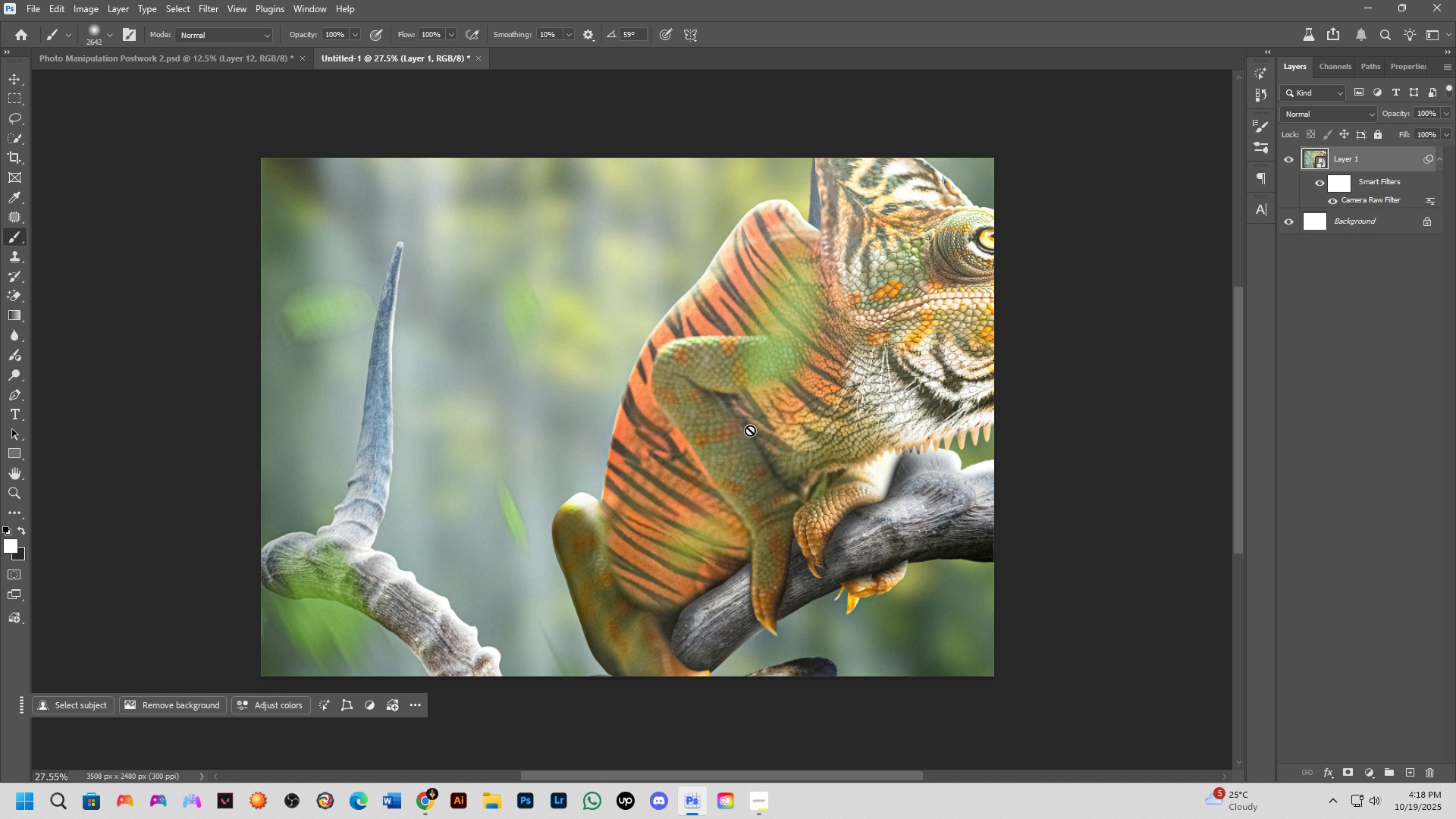 
left_click([750, 430])
 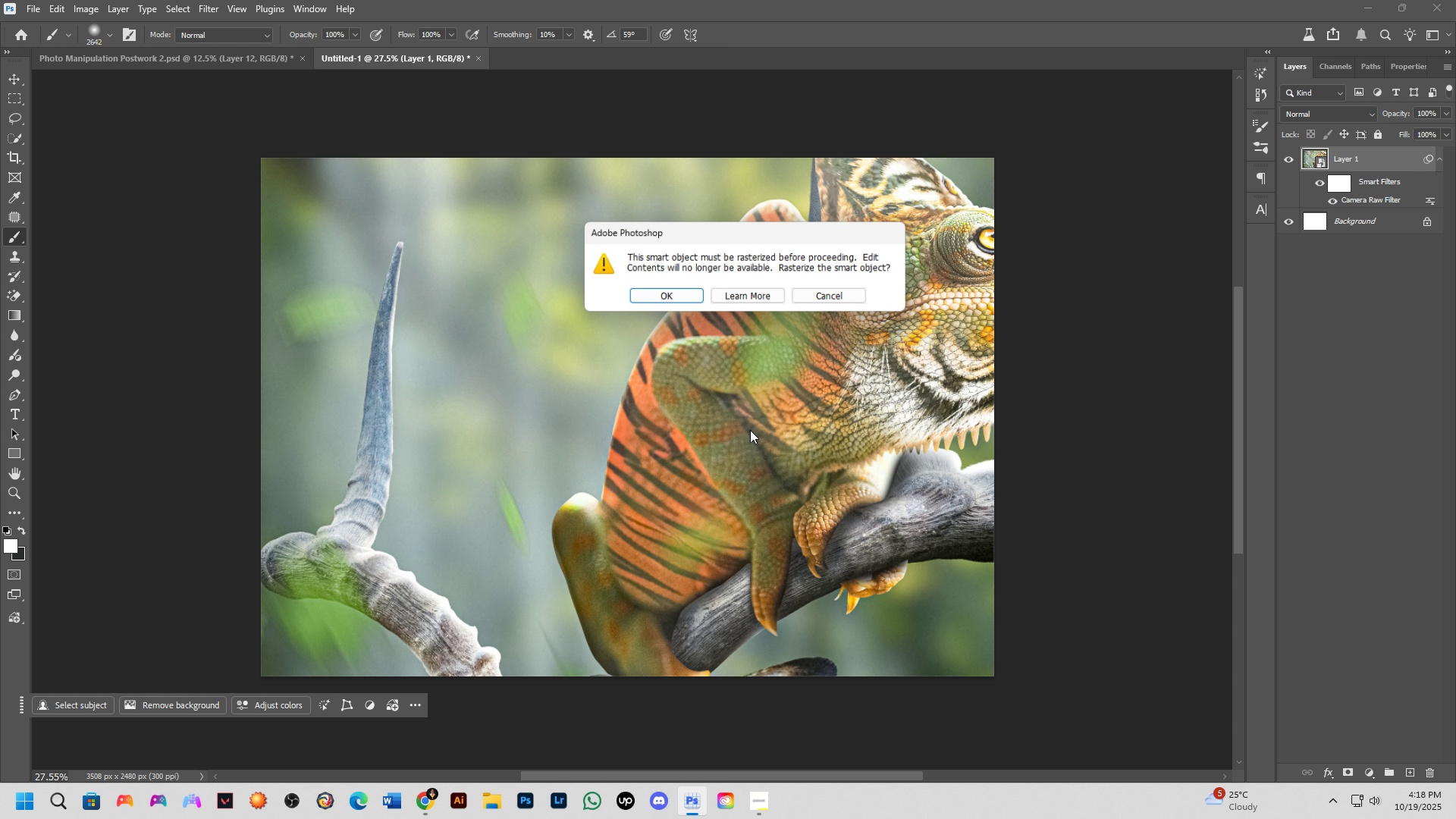 
key(B)
 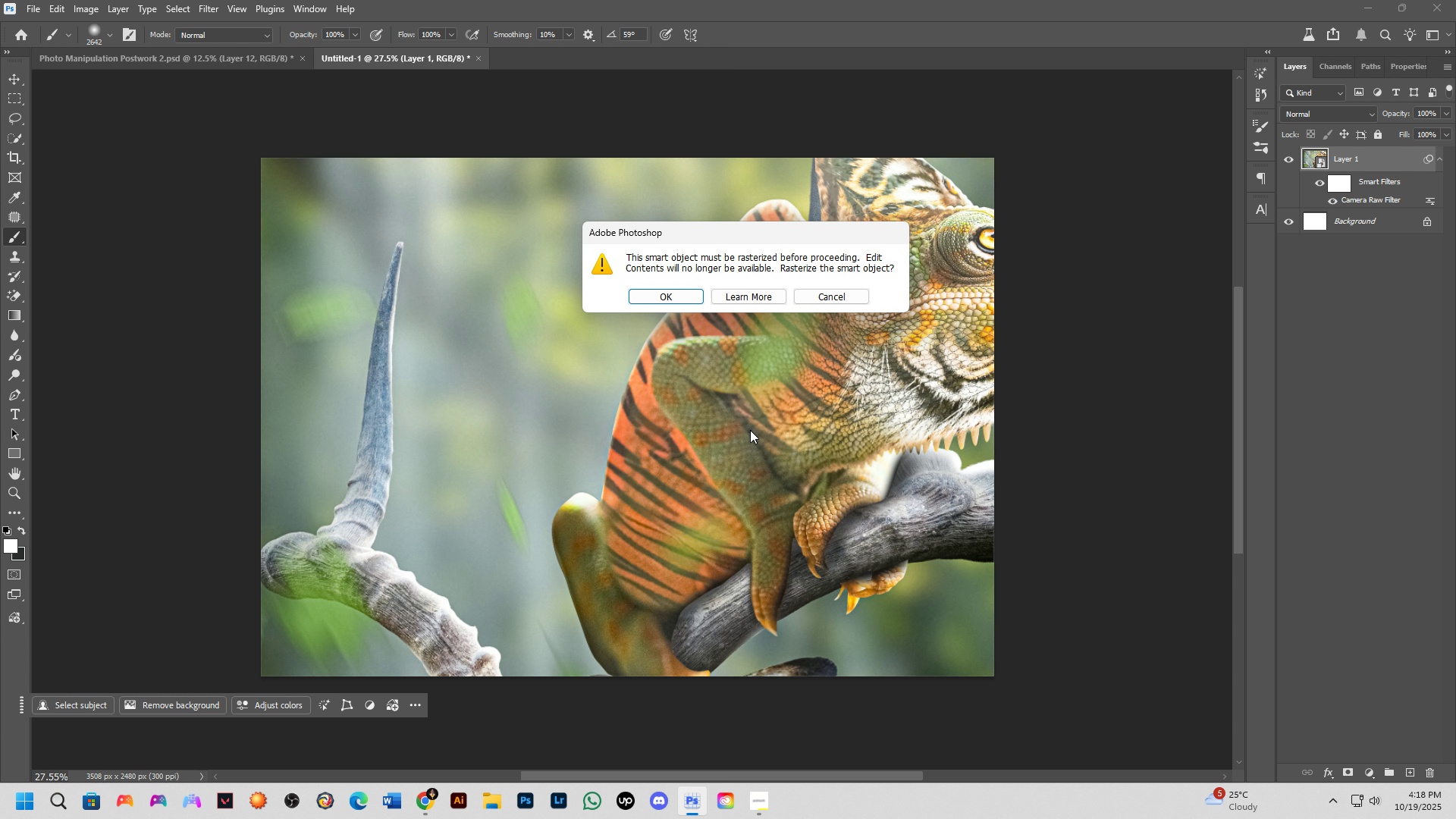 
key(Space)
 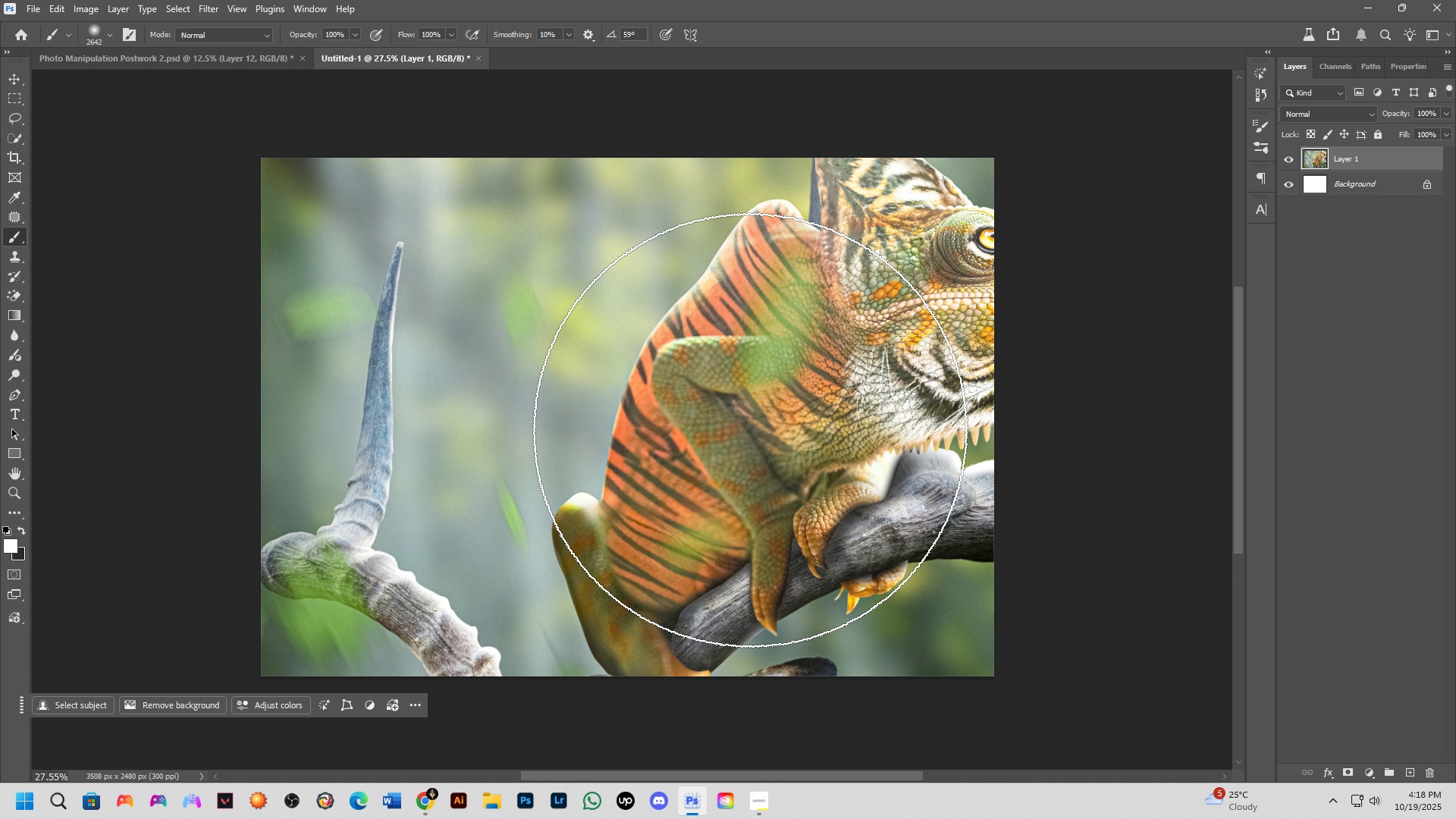 
key(Control+T)
 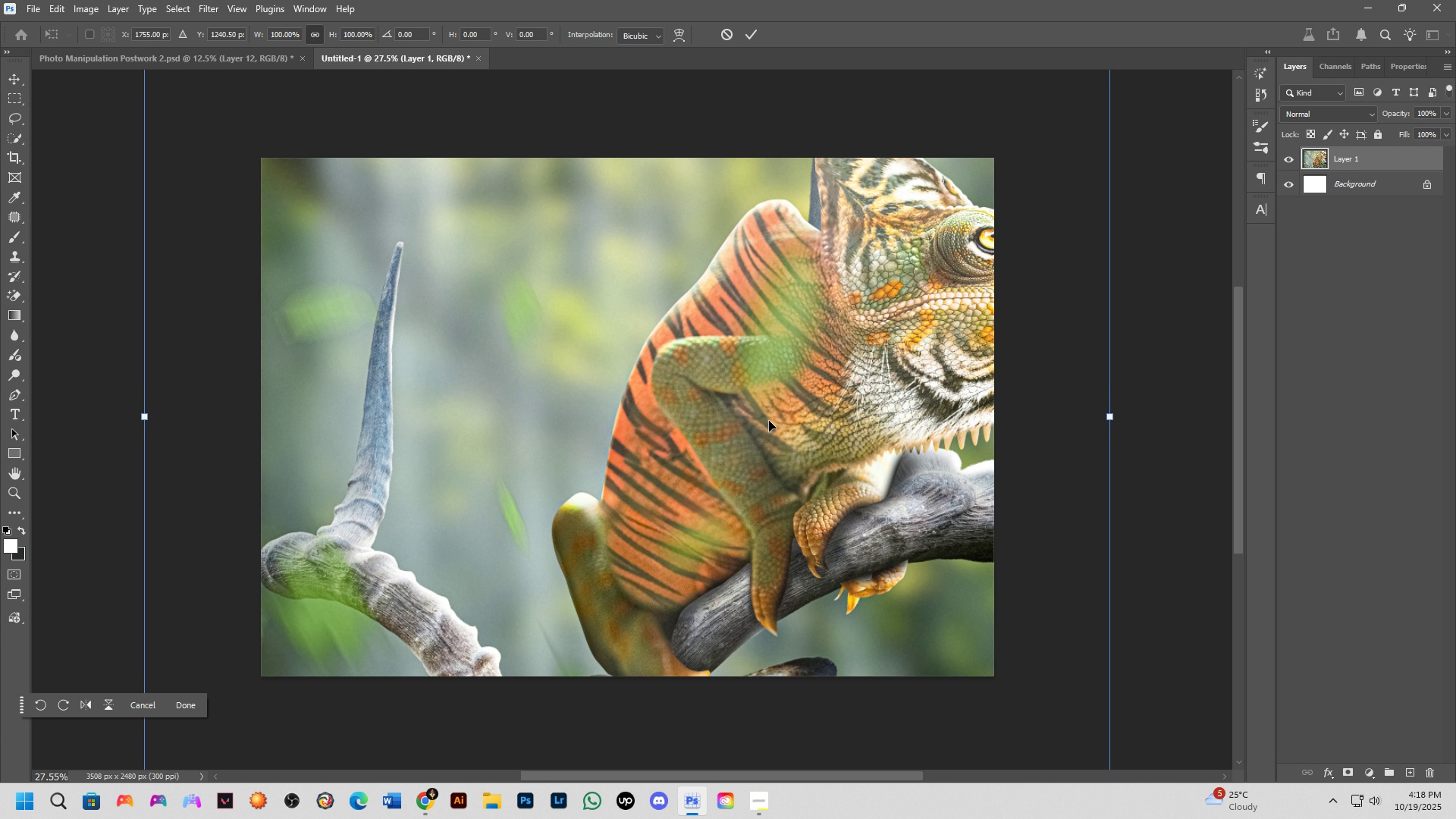 
scroll: coordinate [776, 422], scroll_direction: down, amount: 4.0
 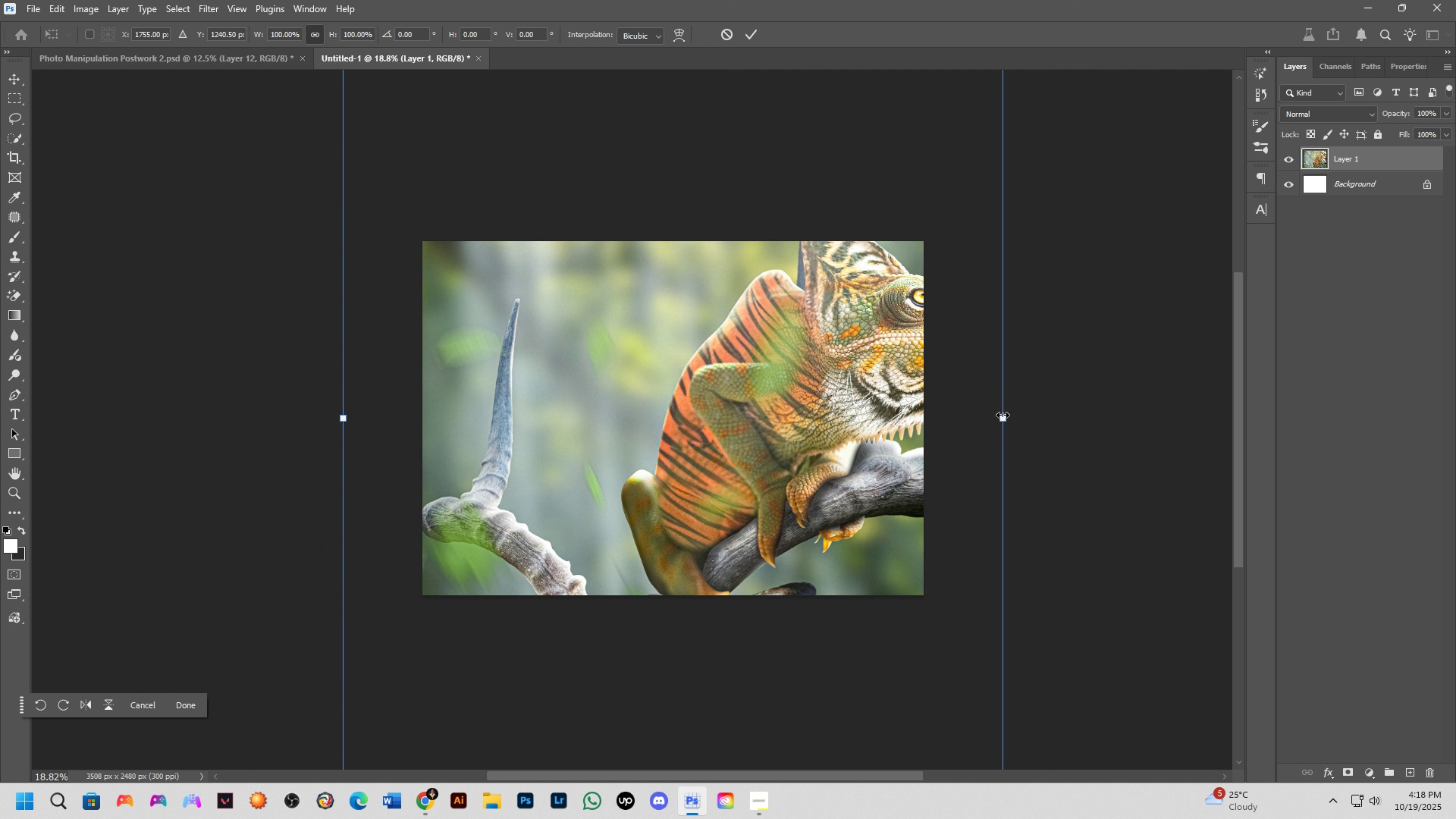 
left_click_drag(start_coordinate=[1001, 415], to_coordinate=[920, 421])
 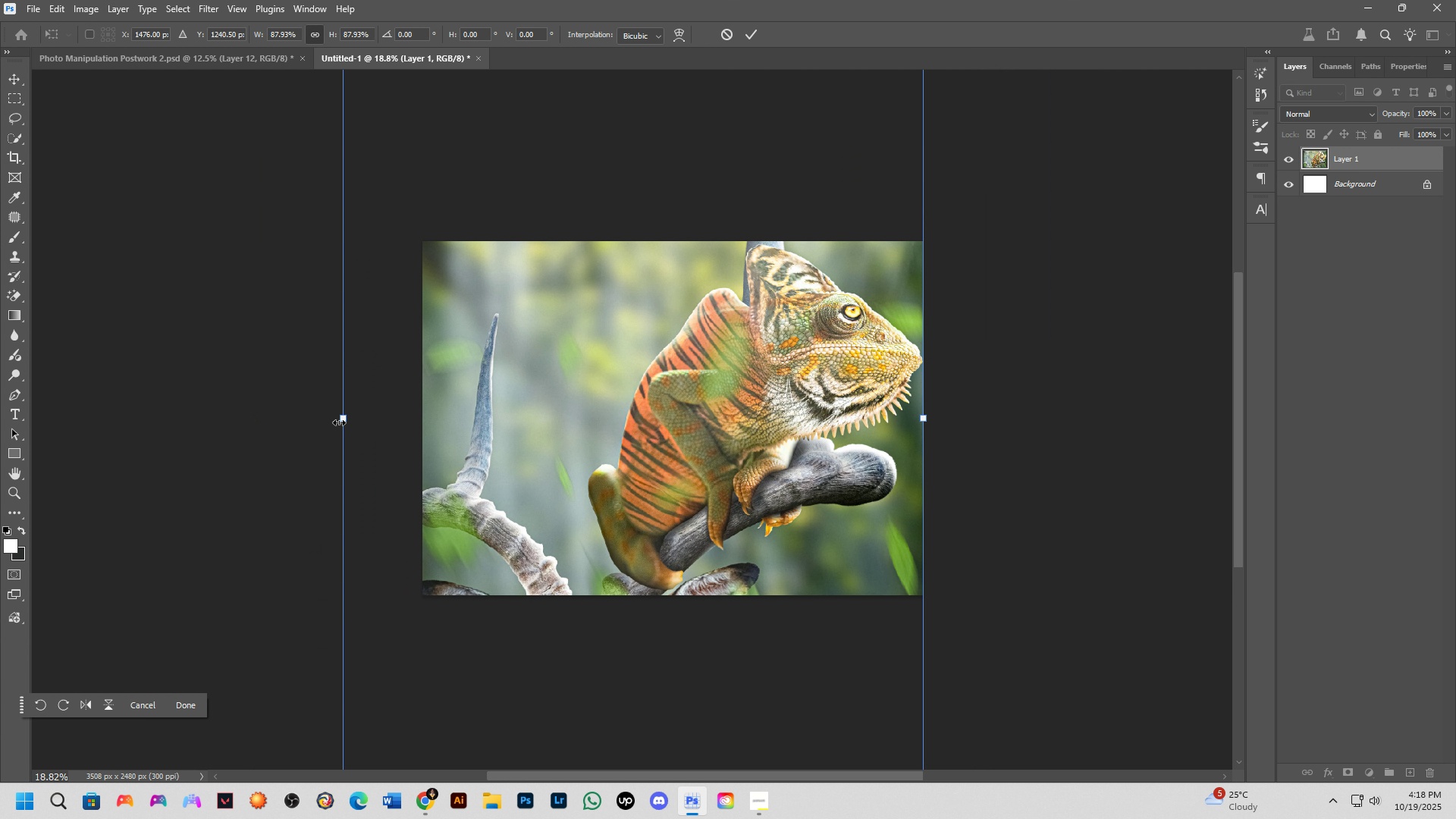 
left_click_drag(start_coordinate=[339, 422], to_coordinate=[638, 412])
 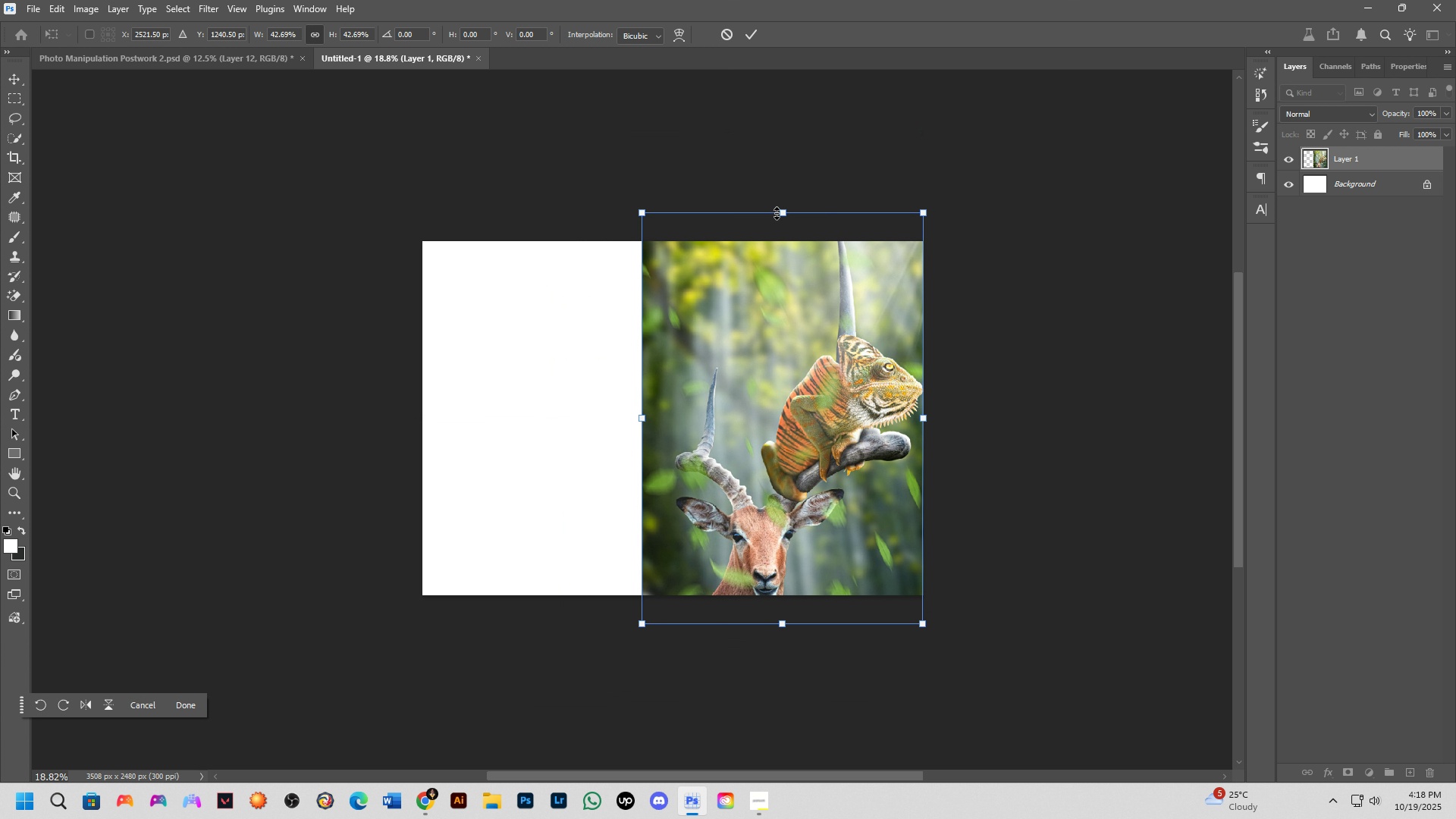 
left_click_drag(start_coordinate=[778, 213], to_coordinate=[784, 239])
 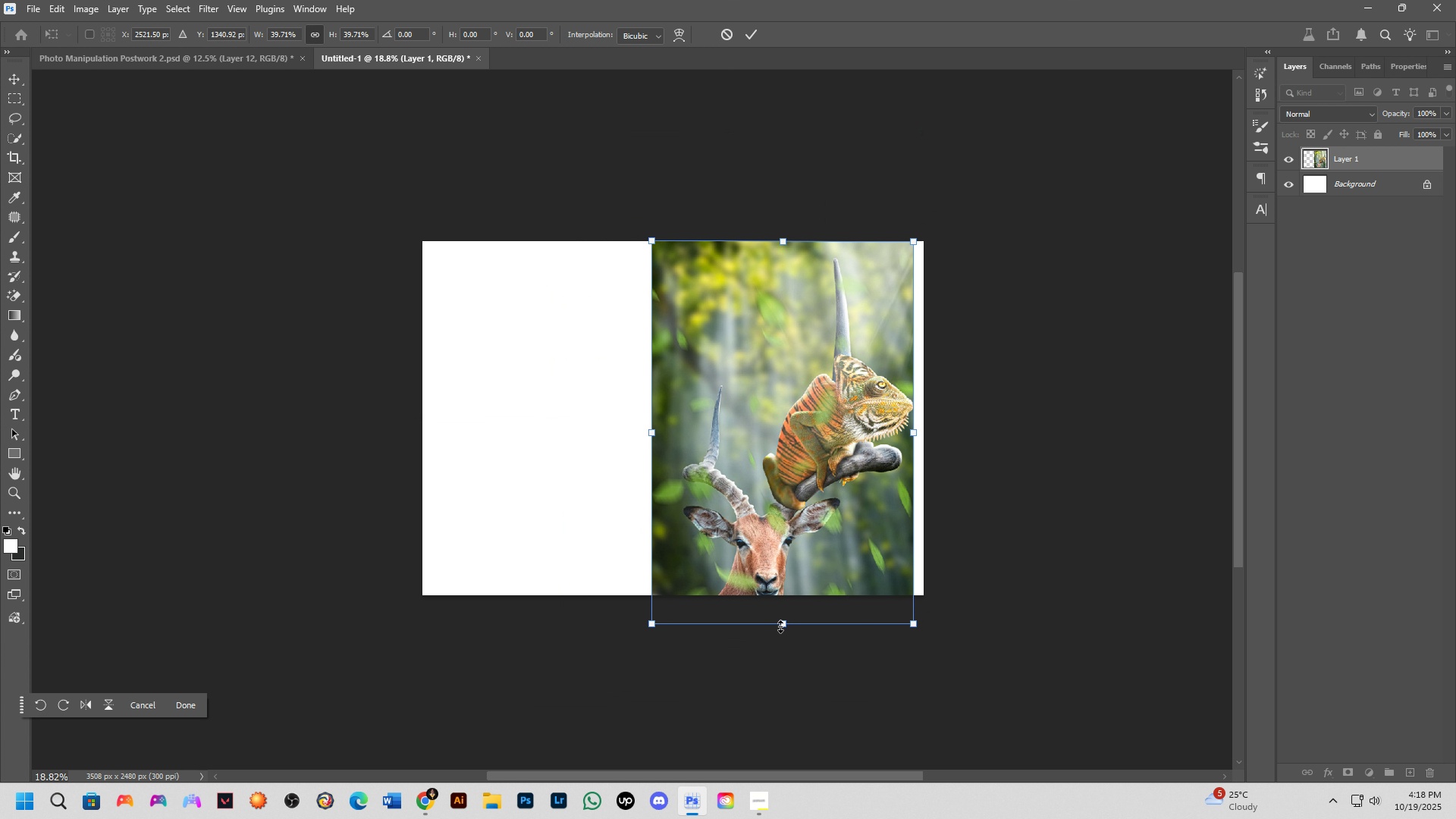 
left_click_drag(start_coordinate=[780, 626], to_coordinate=[778, 601])
 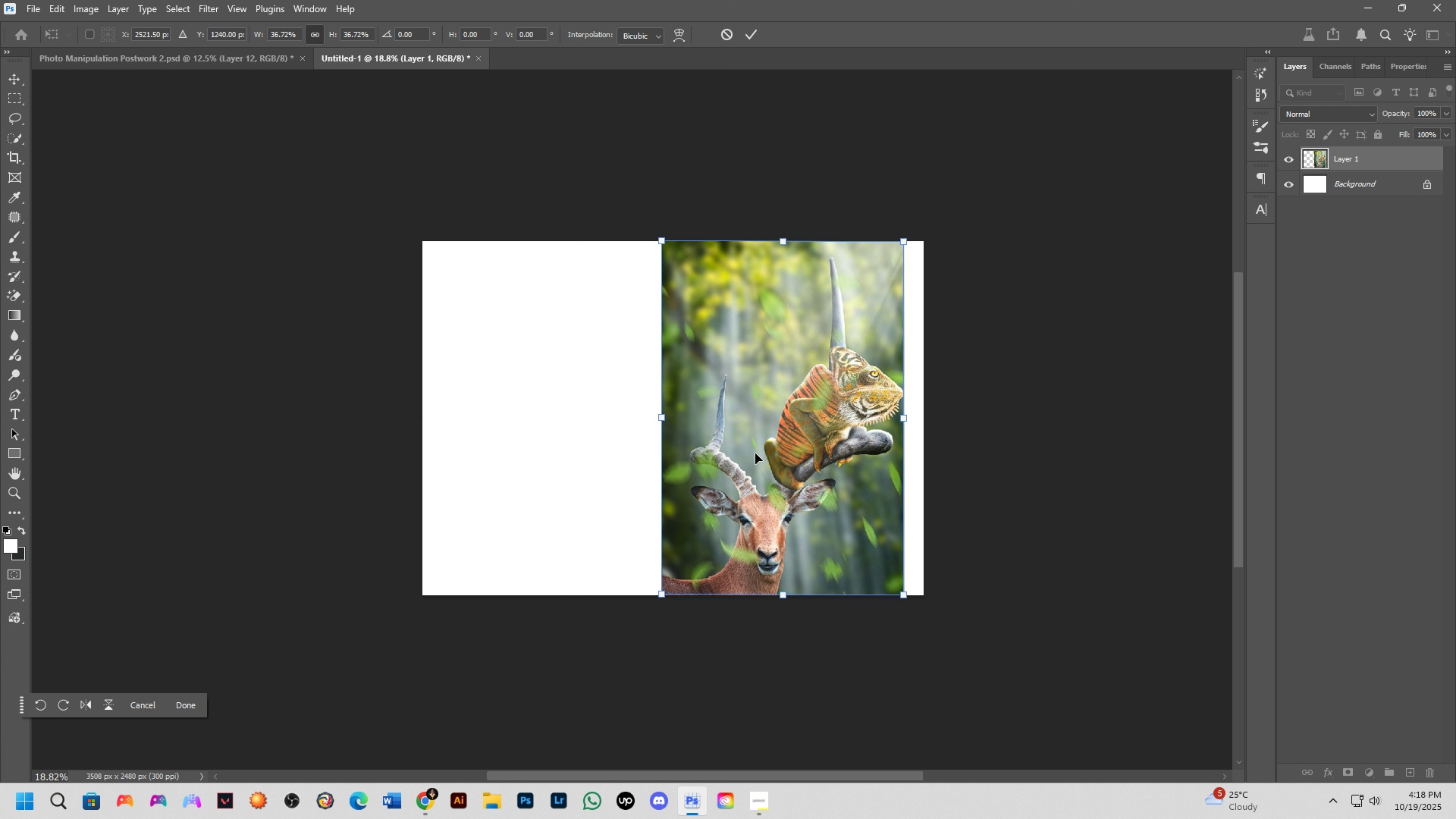 
hold_key(key=ShiftLeft, duration=1.16)
left_click_drag(start_coordinate=[755, 453], to_coordinate=[773, 453])
 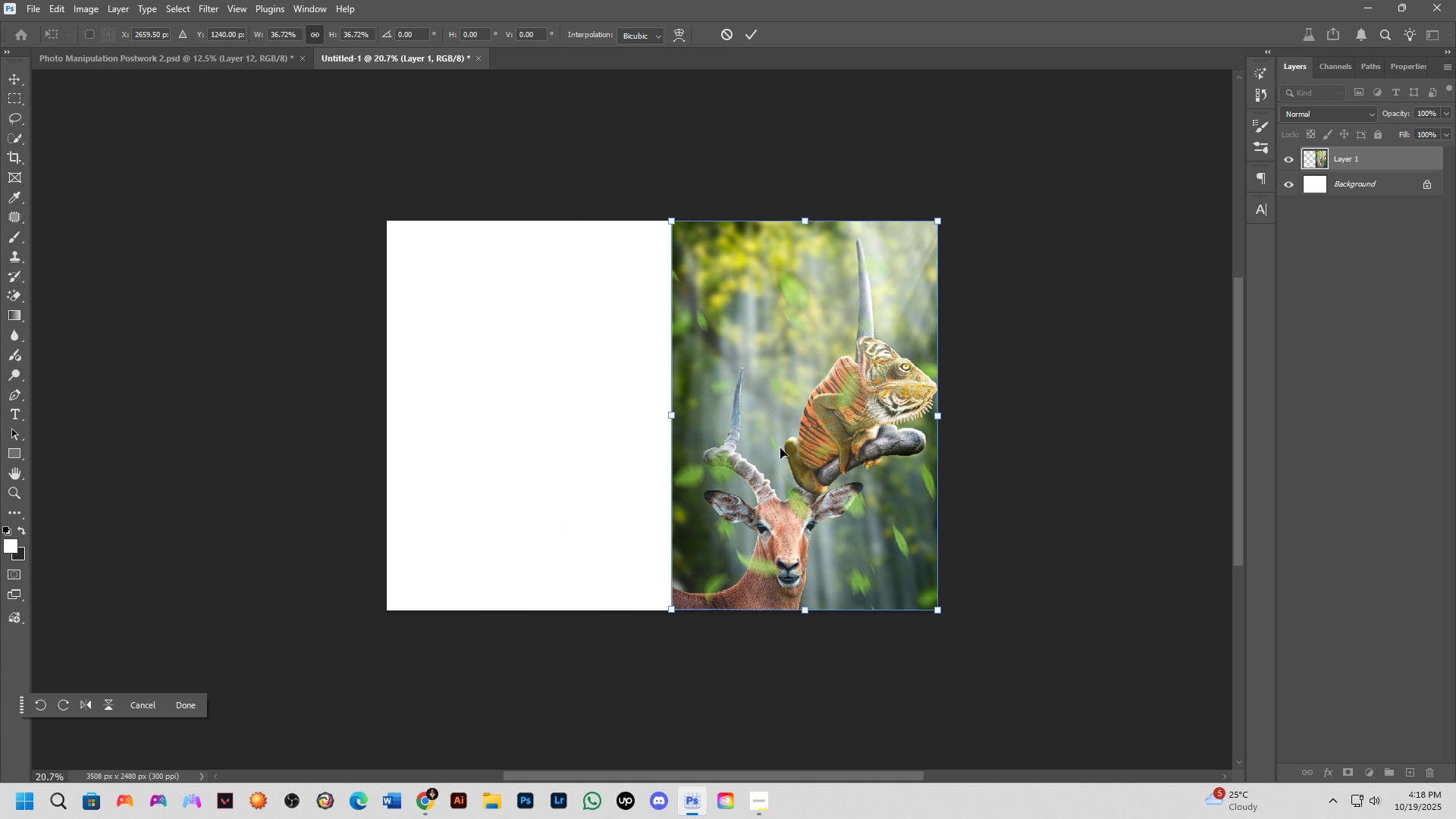 
scroll: coordinate [780, 448], scroll_direction: up, amount: 3.0
 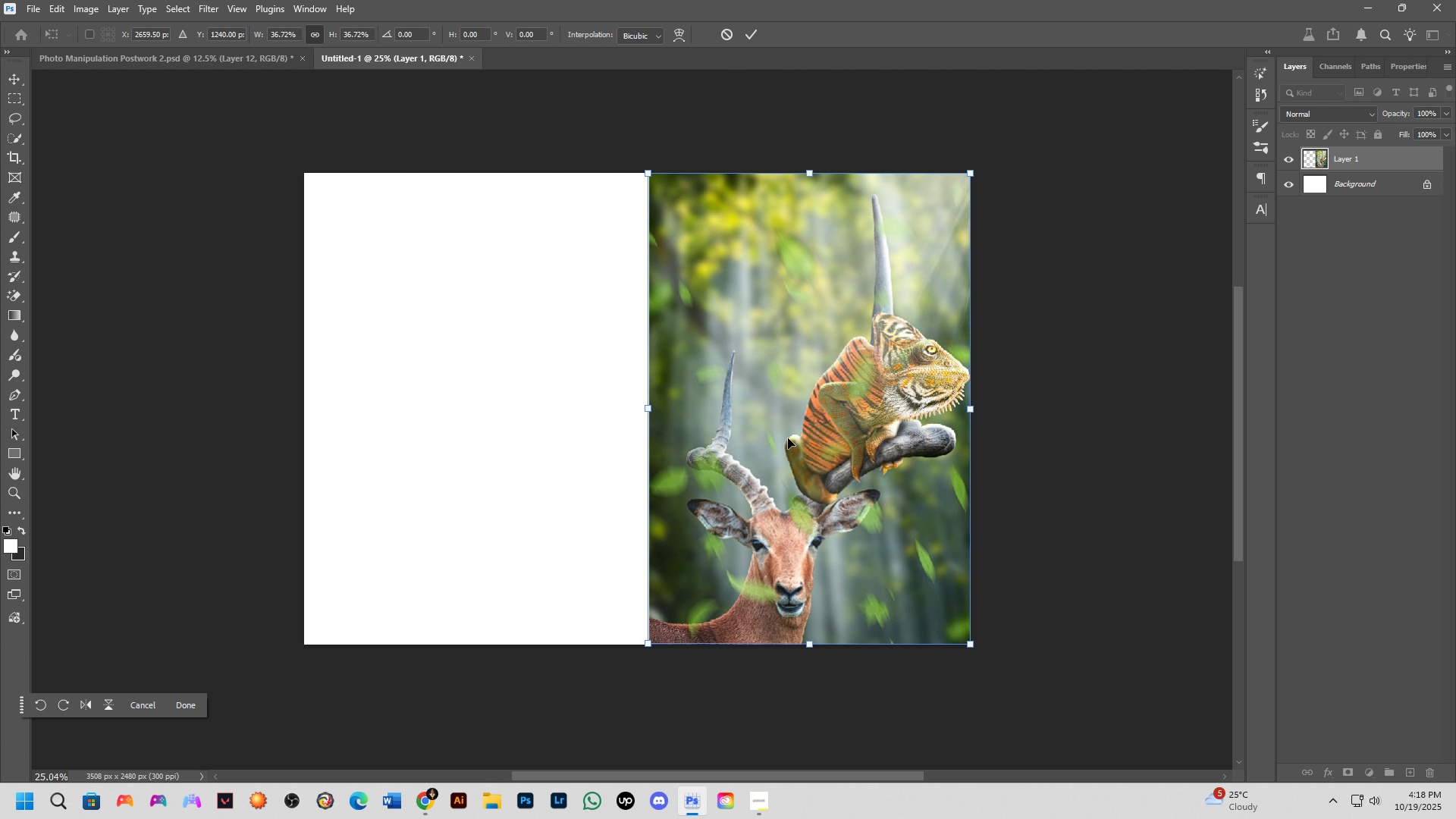 
key(NumpadEnter)
 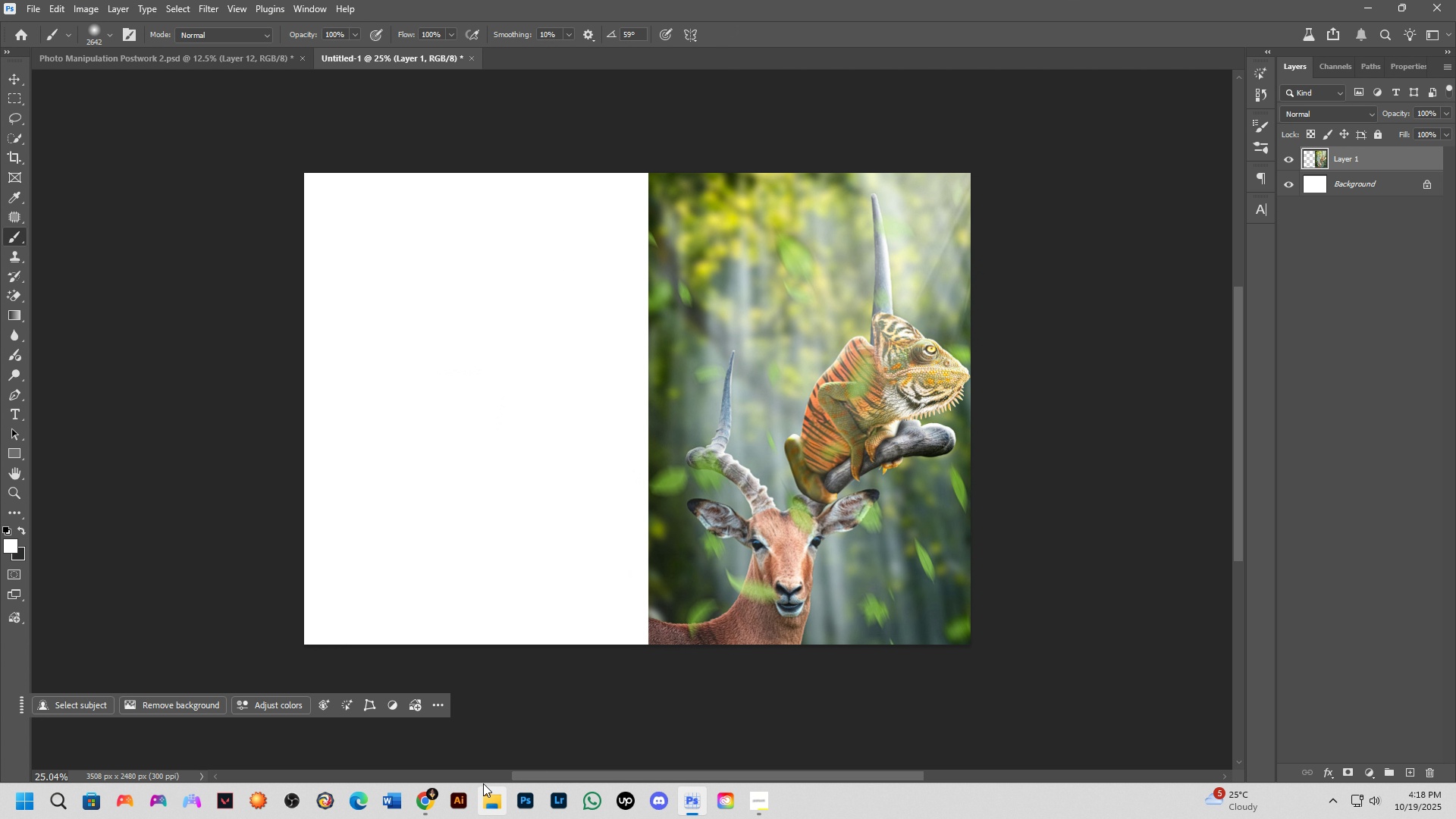 
left_click([490, 804])
 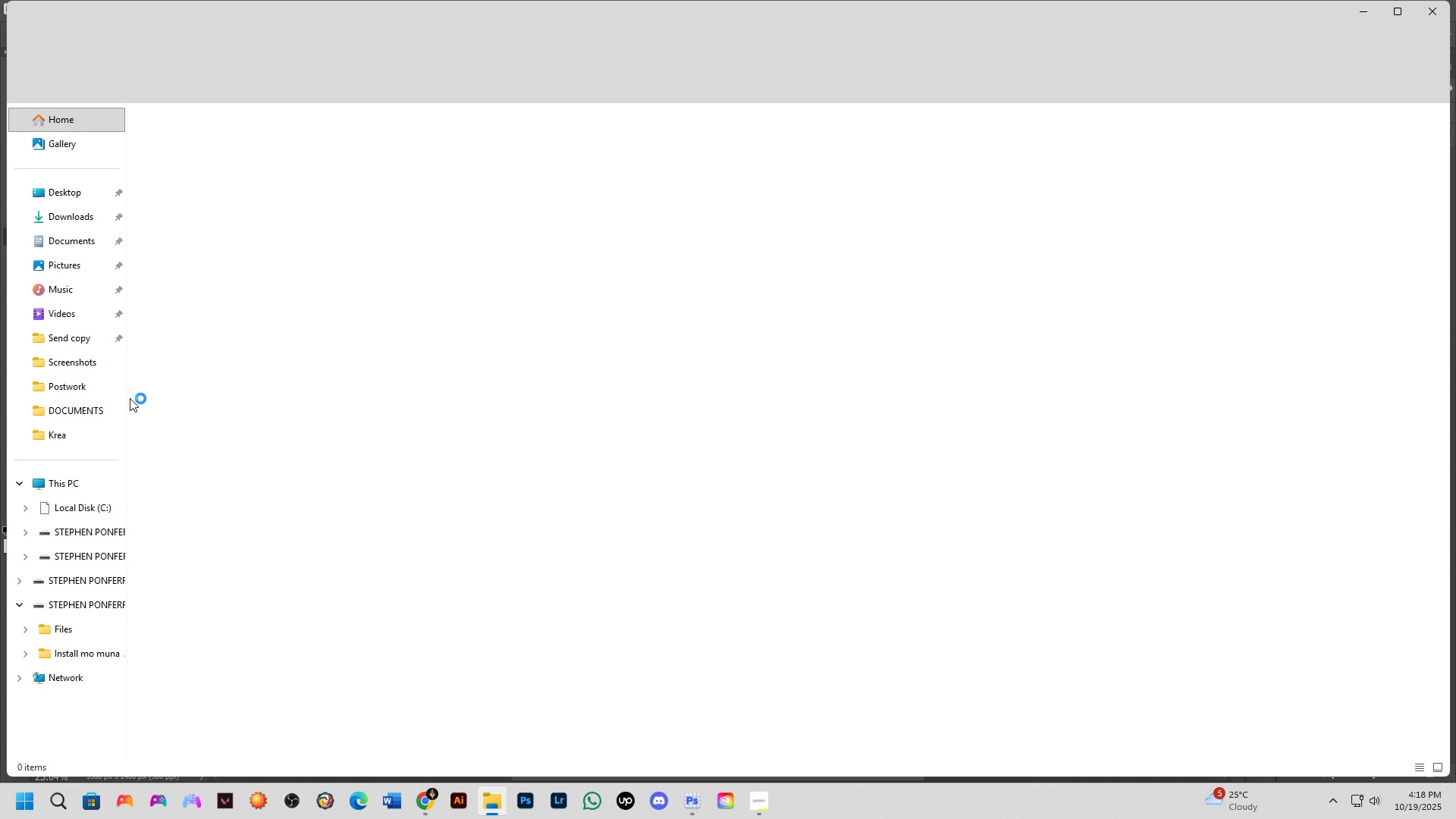 
left_click([72, 220])
 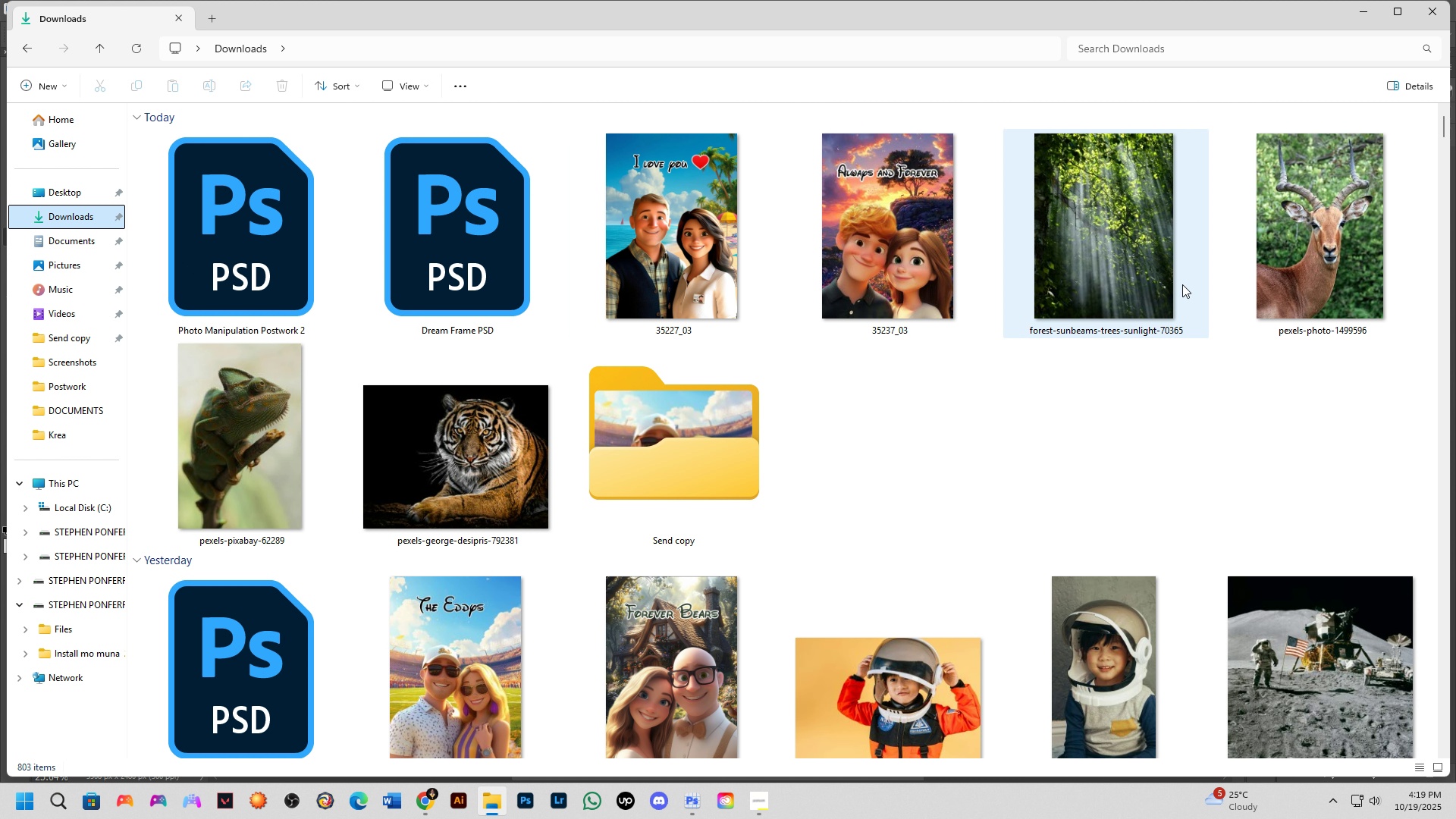 
left_click_drag(start_coordinate=[1326, 215], to_coordinate=[466, 460])
 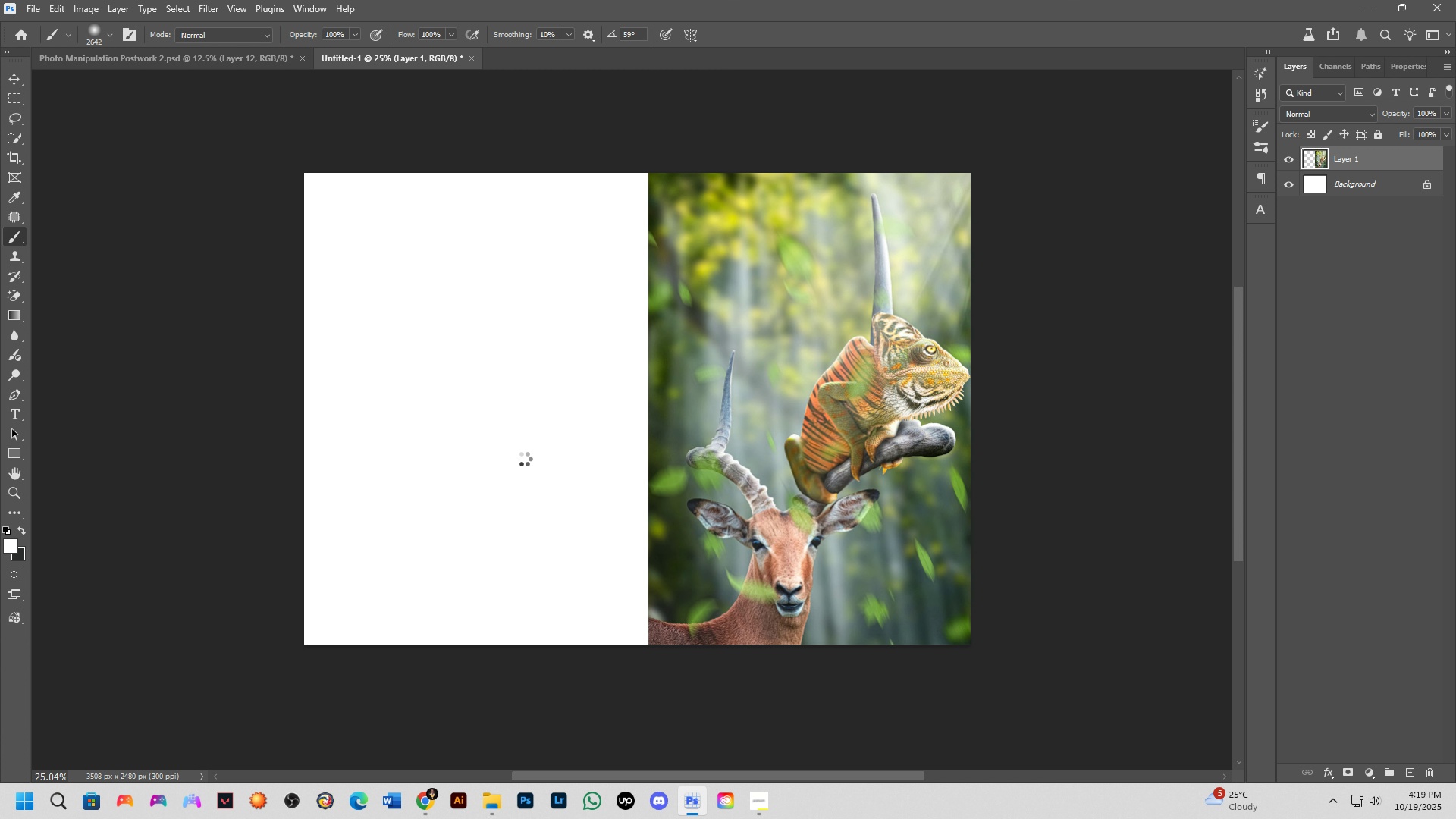 
key(Alt+AltLeft)
 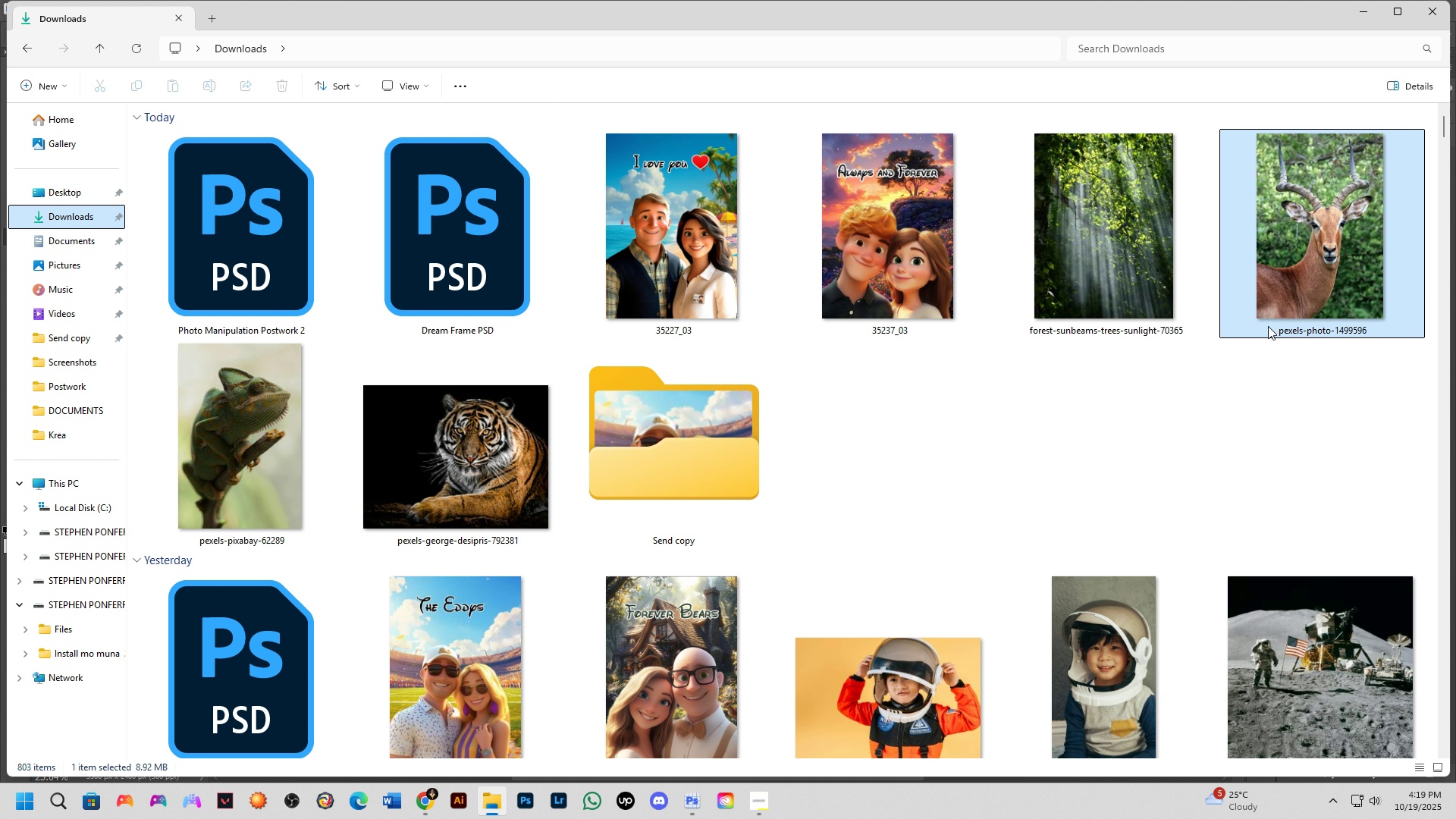 
key(Alt+Tab)
 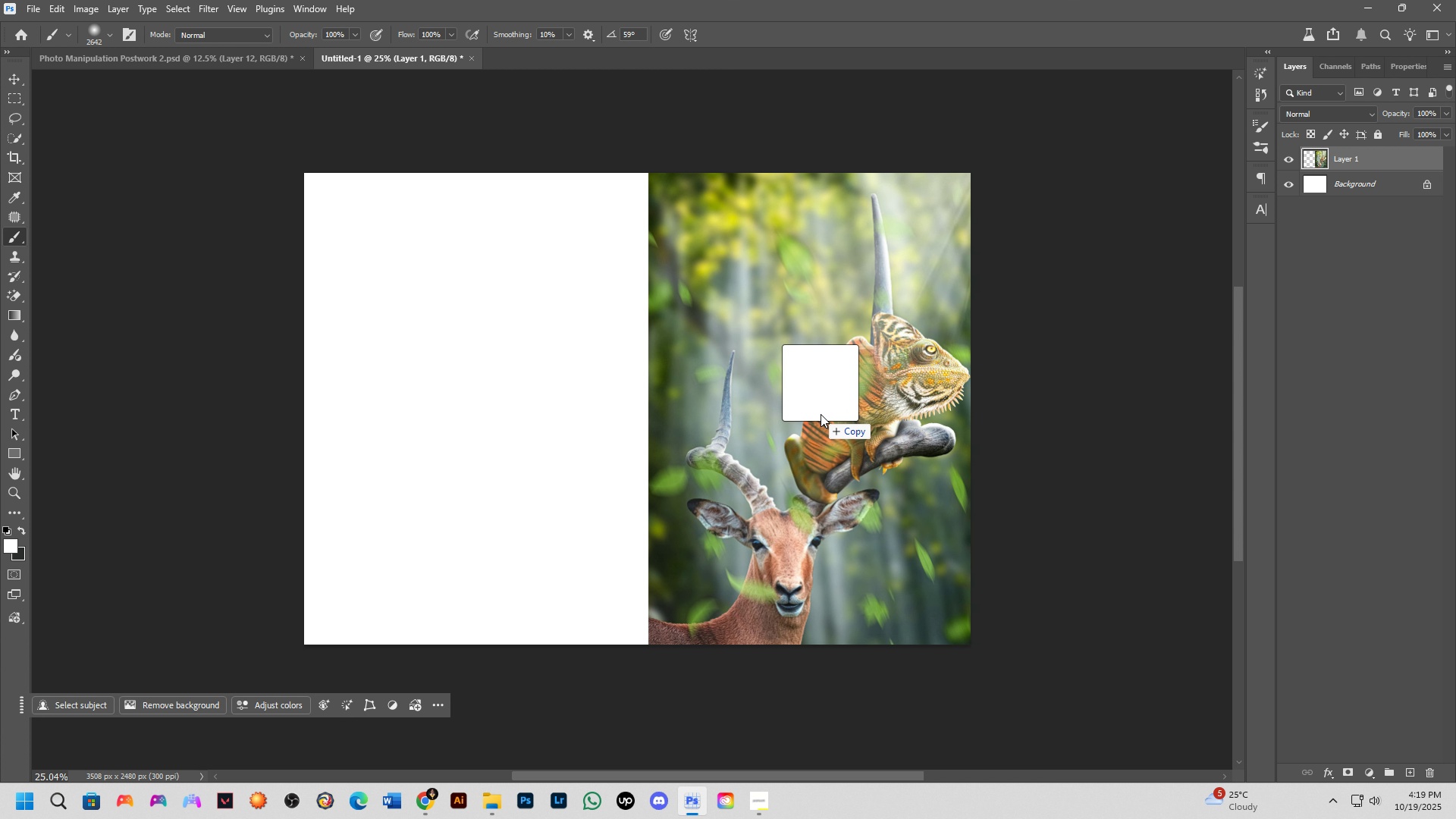 
hold_key(key=ShiftLeft, duration=0.91)
 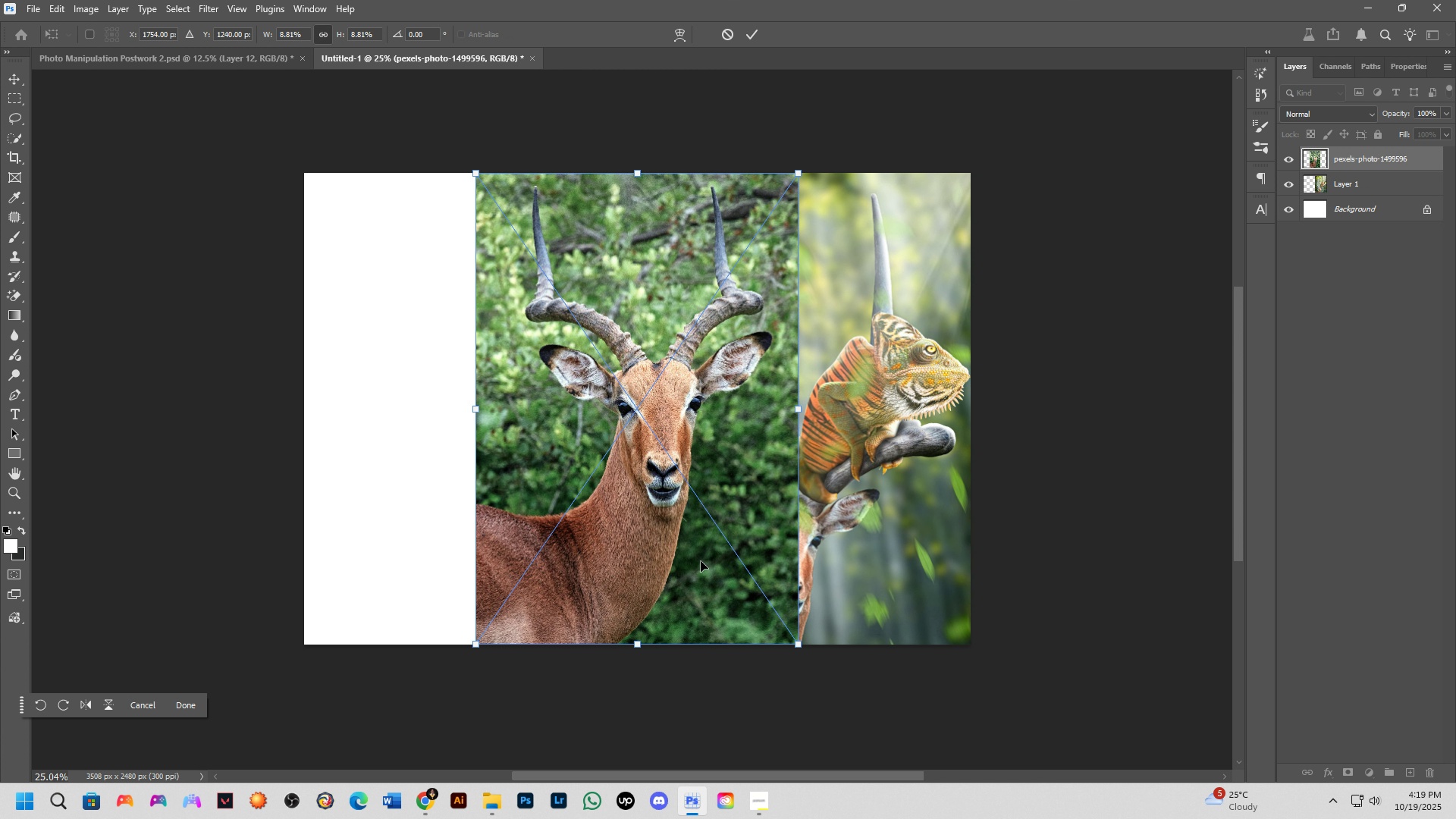 
hold_key(key=ShiftLeft, duration=1.52)
left_click_drag(start_coordinate=[705, 521], to_coordinate=[547, 508])
 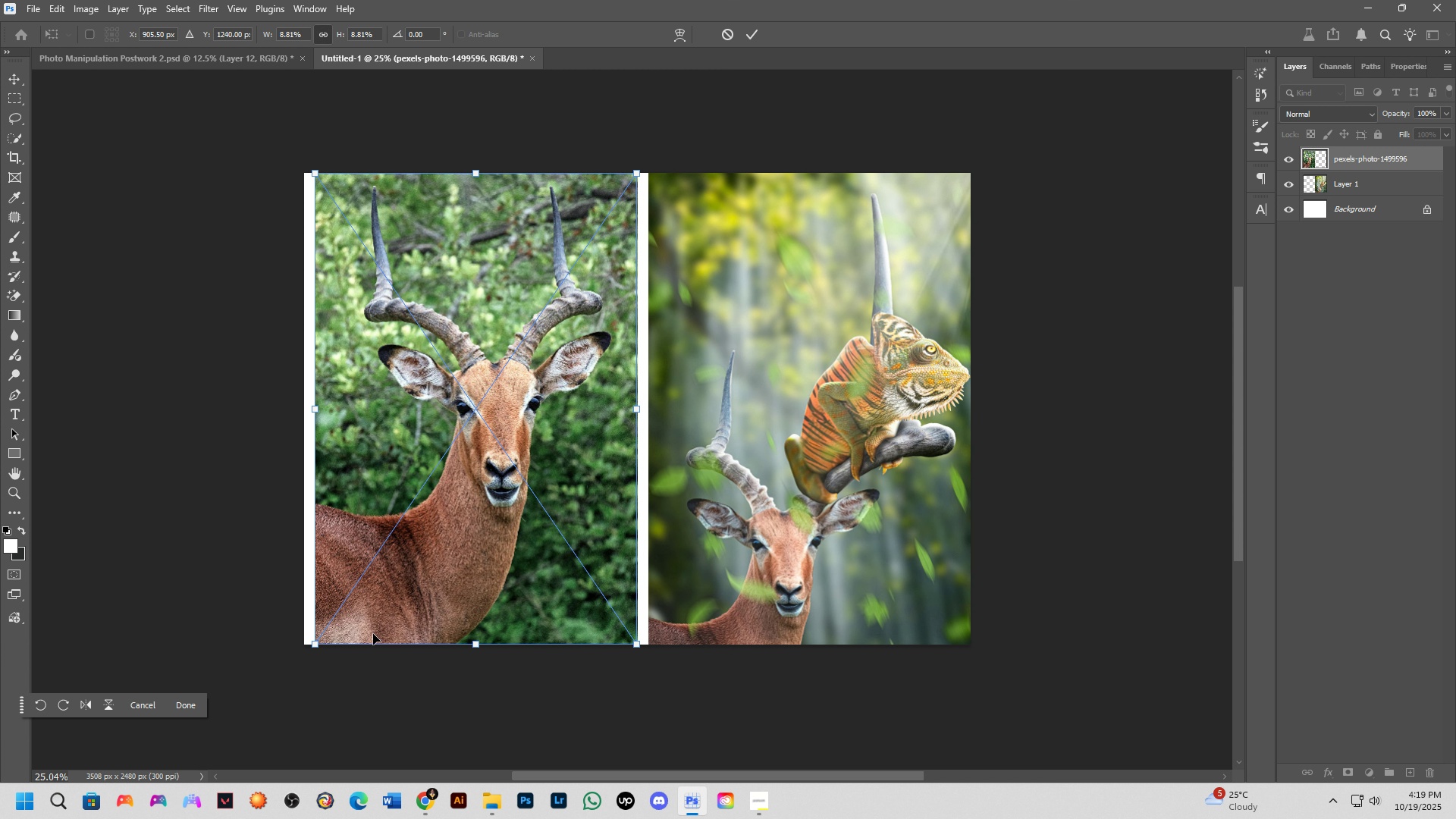 
hold_key(key=ShiftLeft, duration=1.52)
 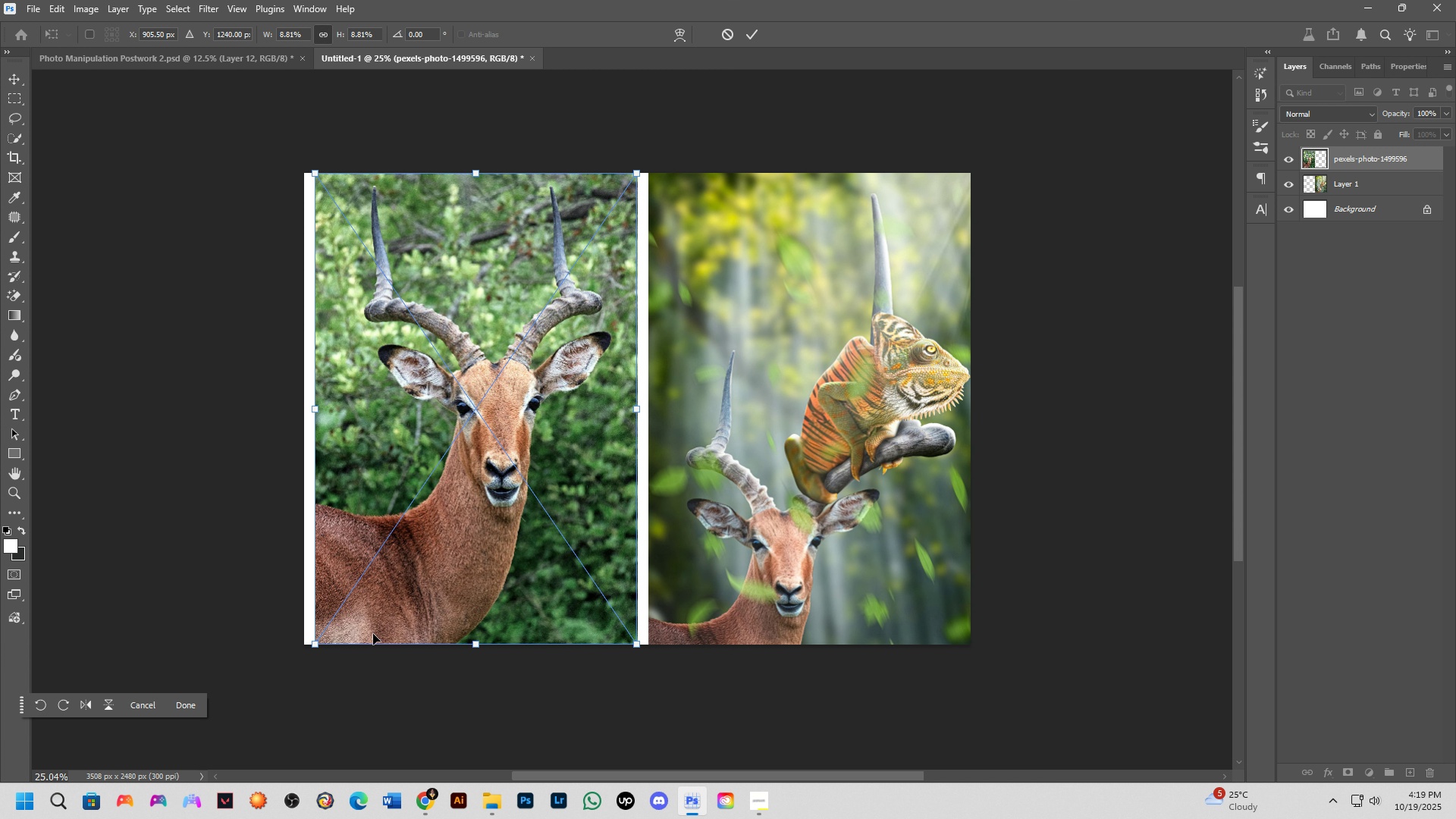 
key(Shift+ShiftLeft)
 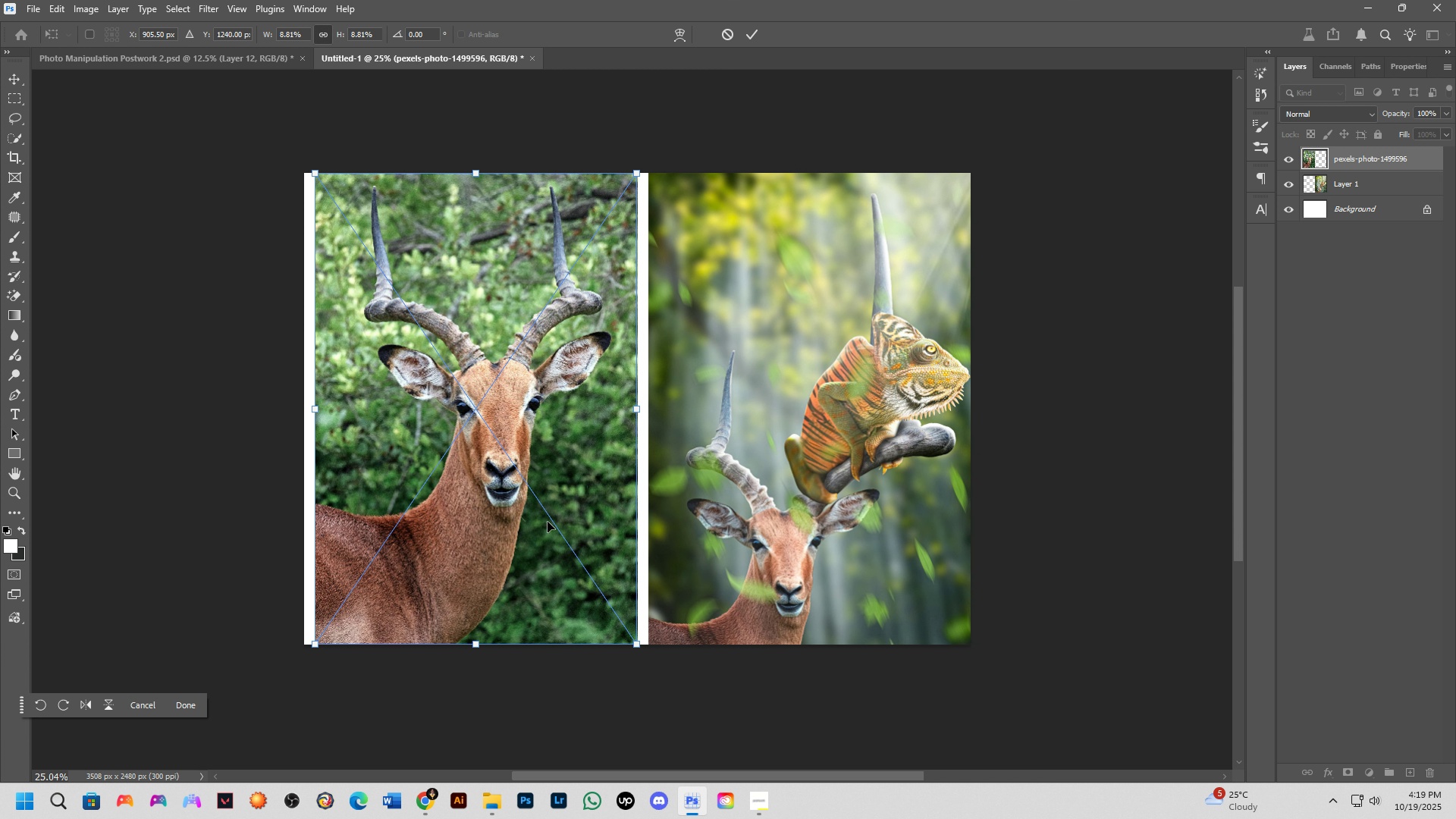 
key(Shift+ShiftLeft)
 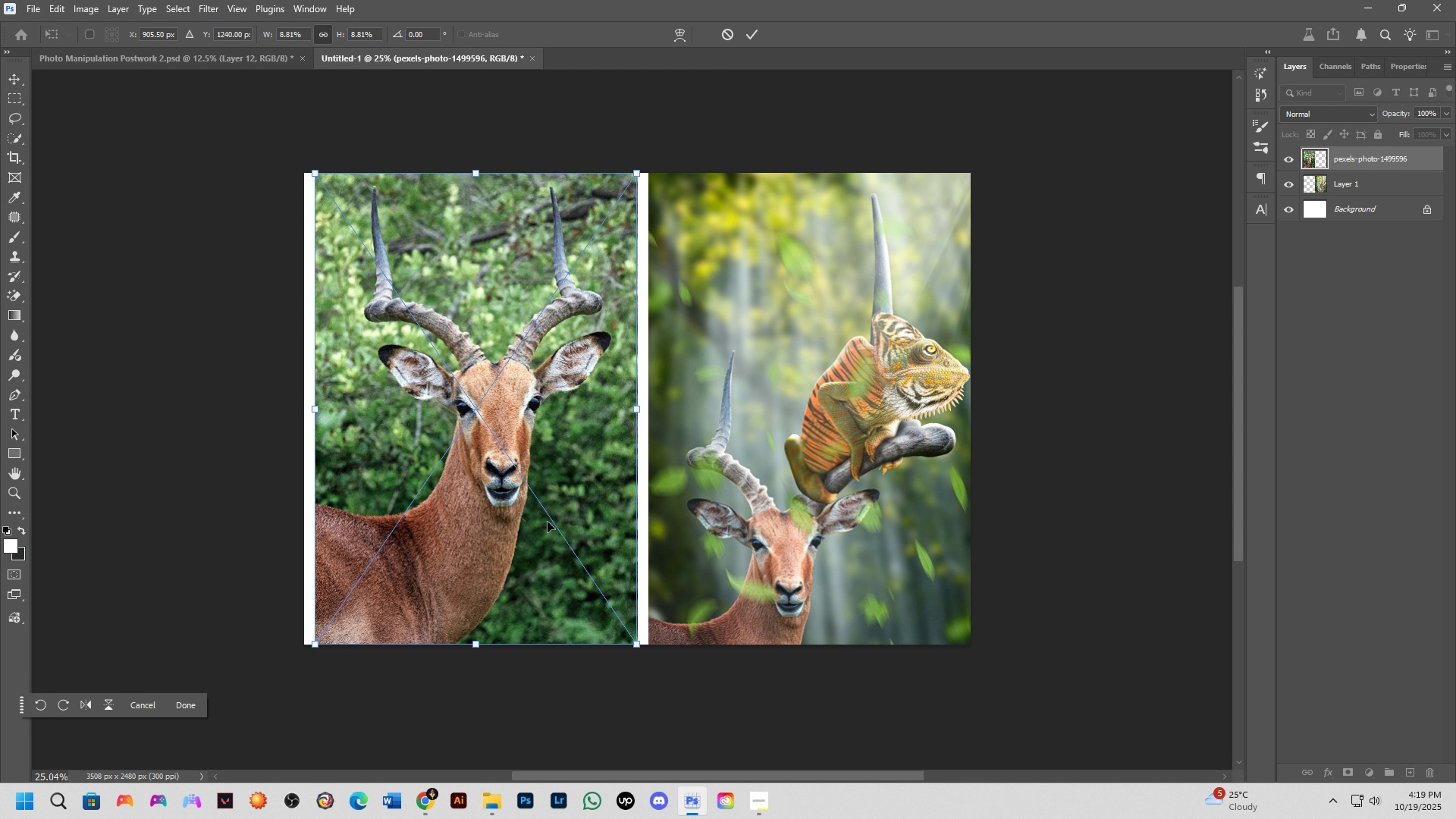 
key(Shift+ShiftLeft)
 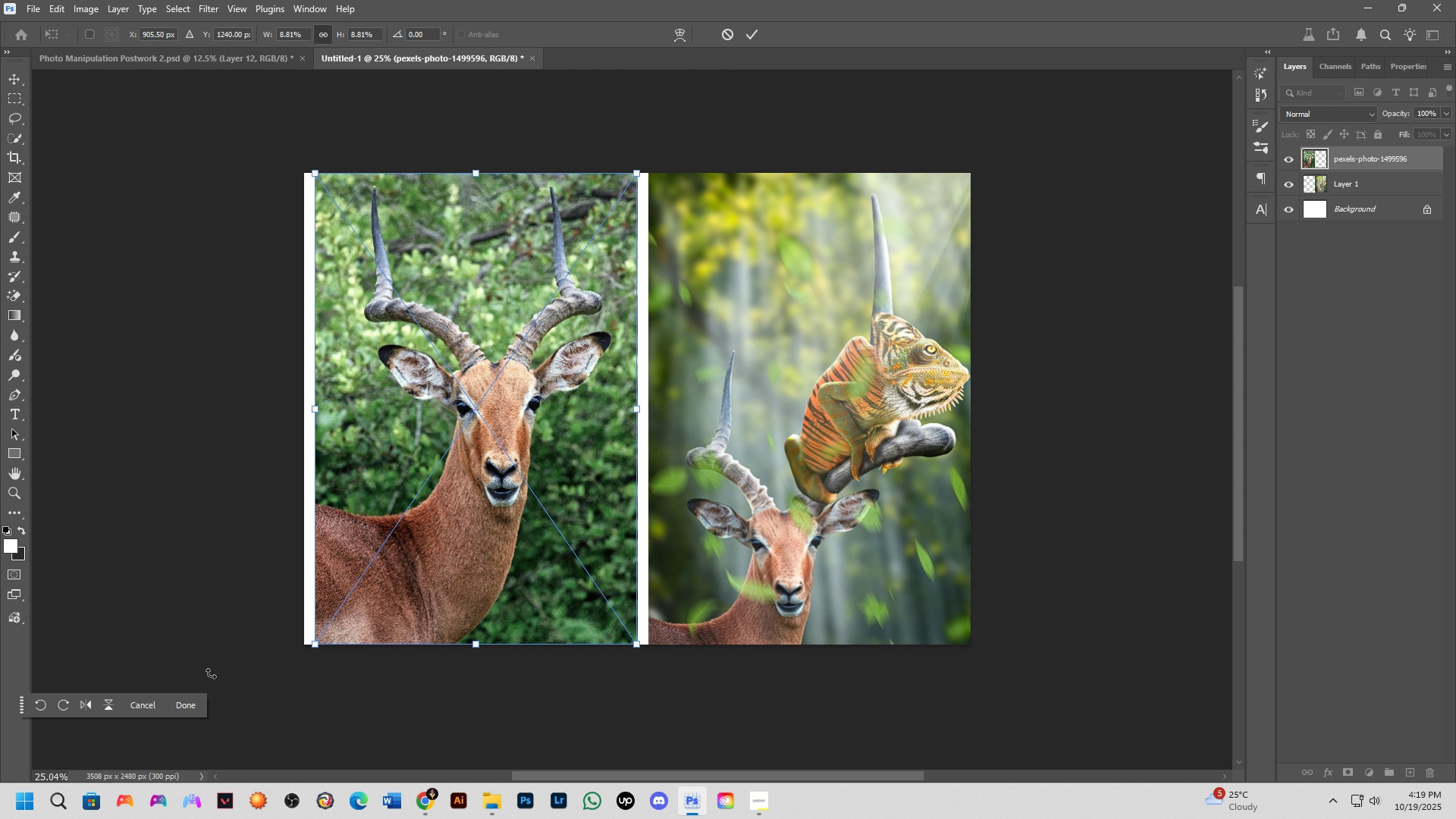 
key(Enter)
 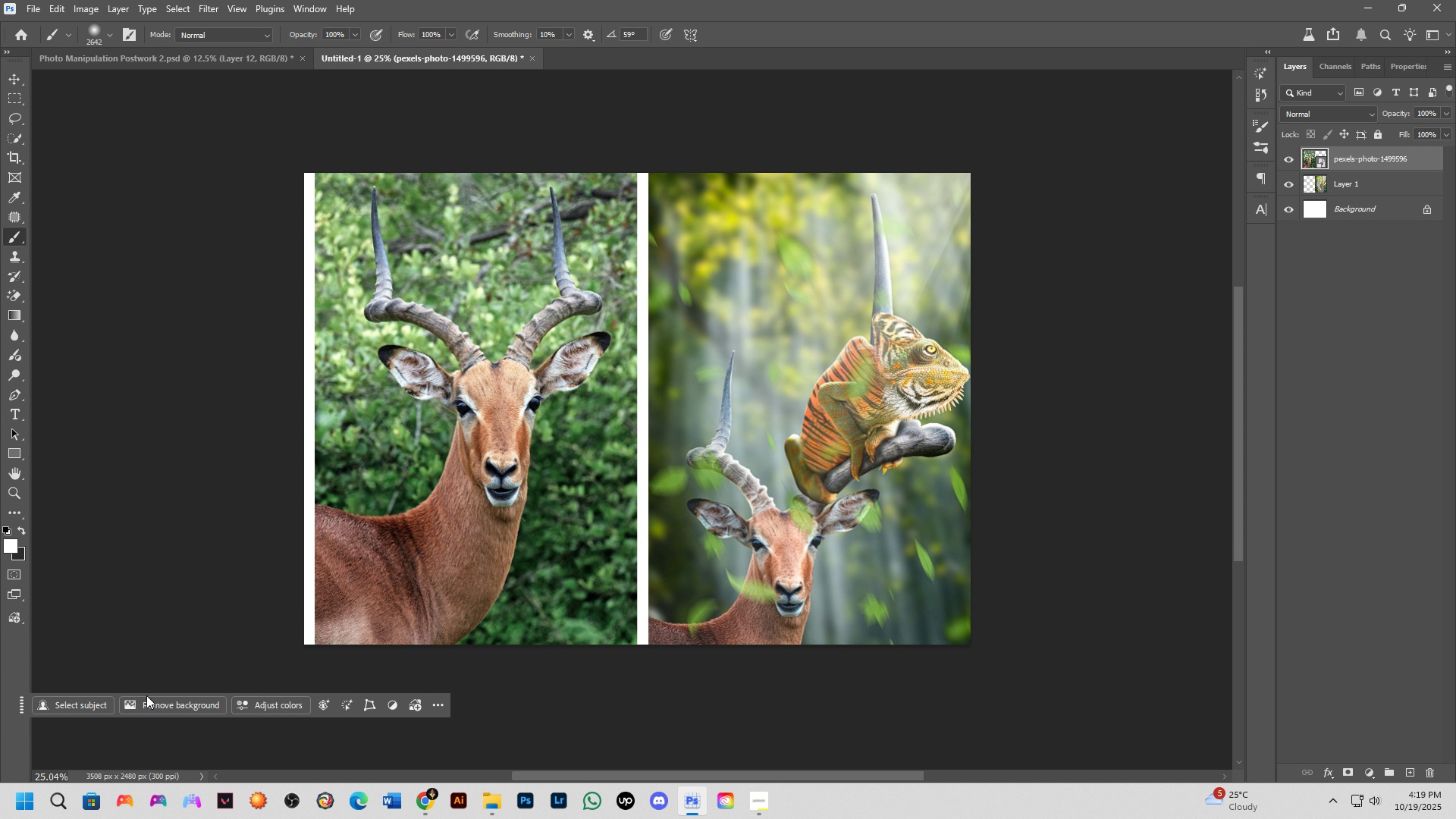 
left_click([147, 695])
 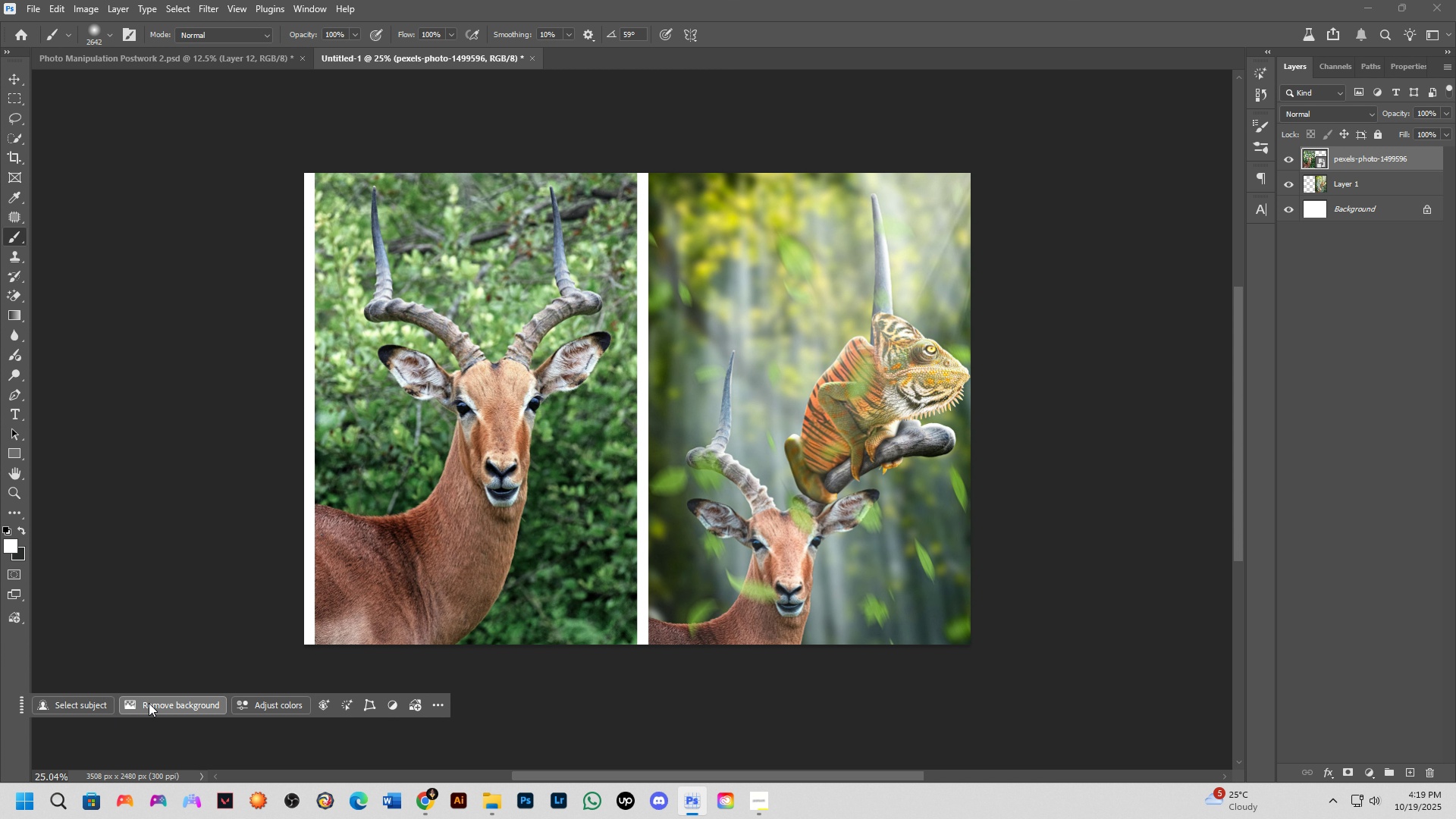 
left_click([149, 703])
 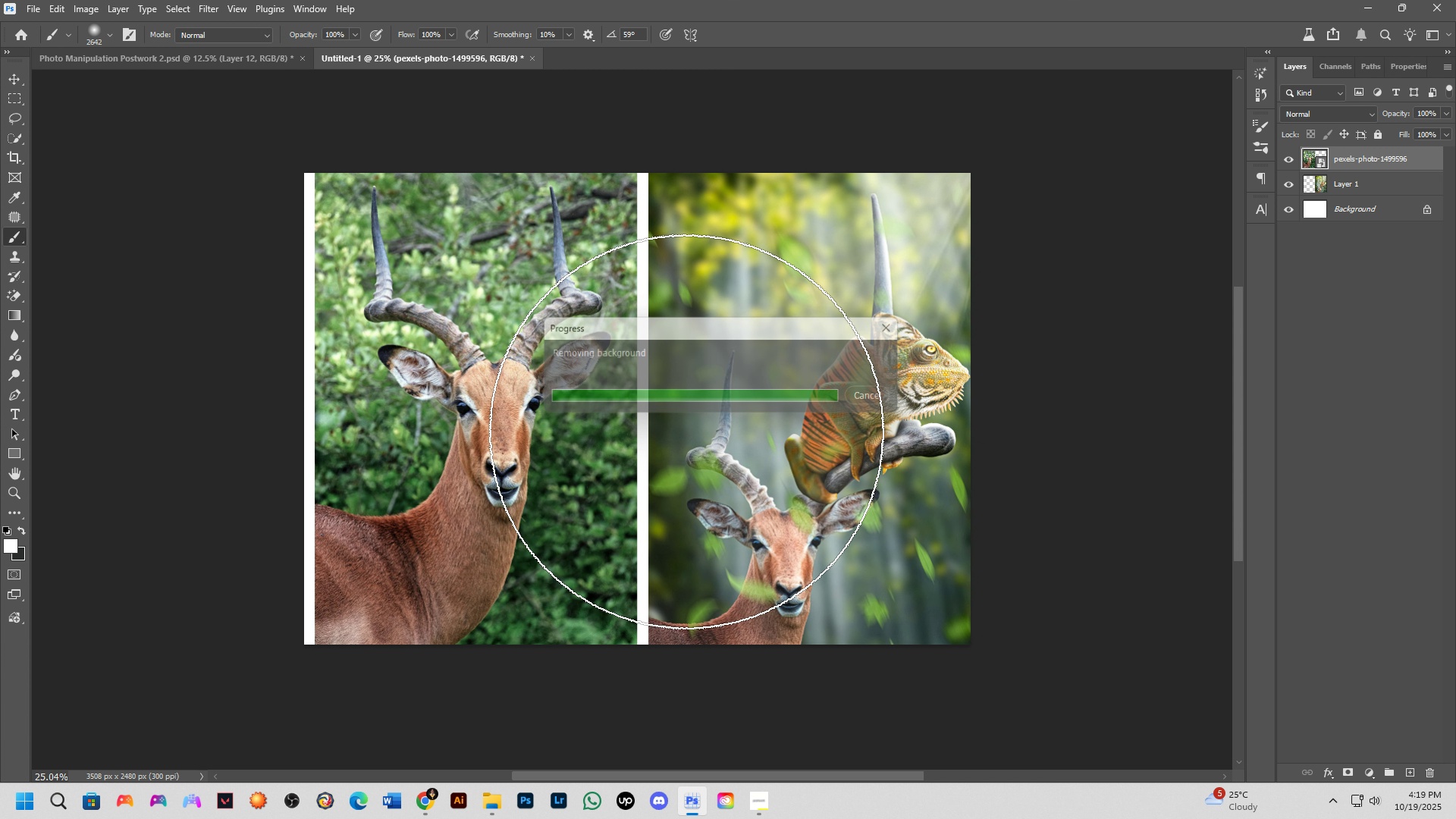 
wait(5.31)
 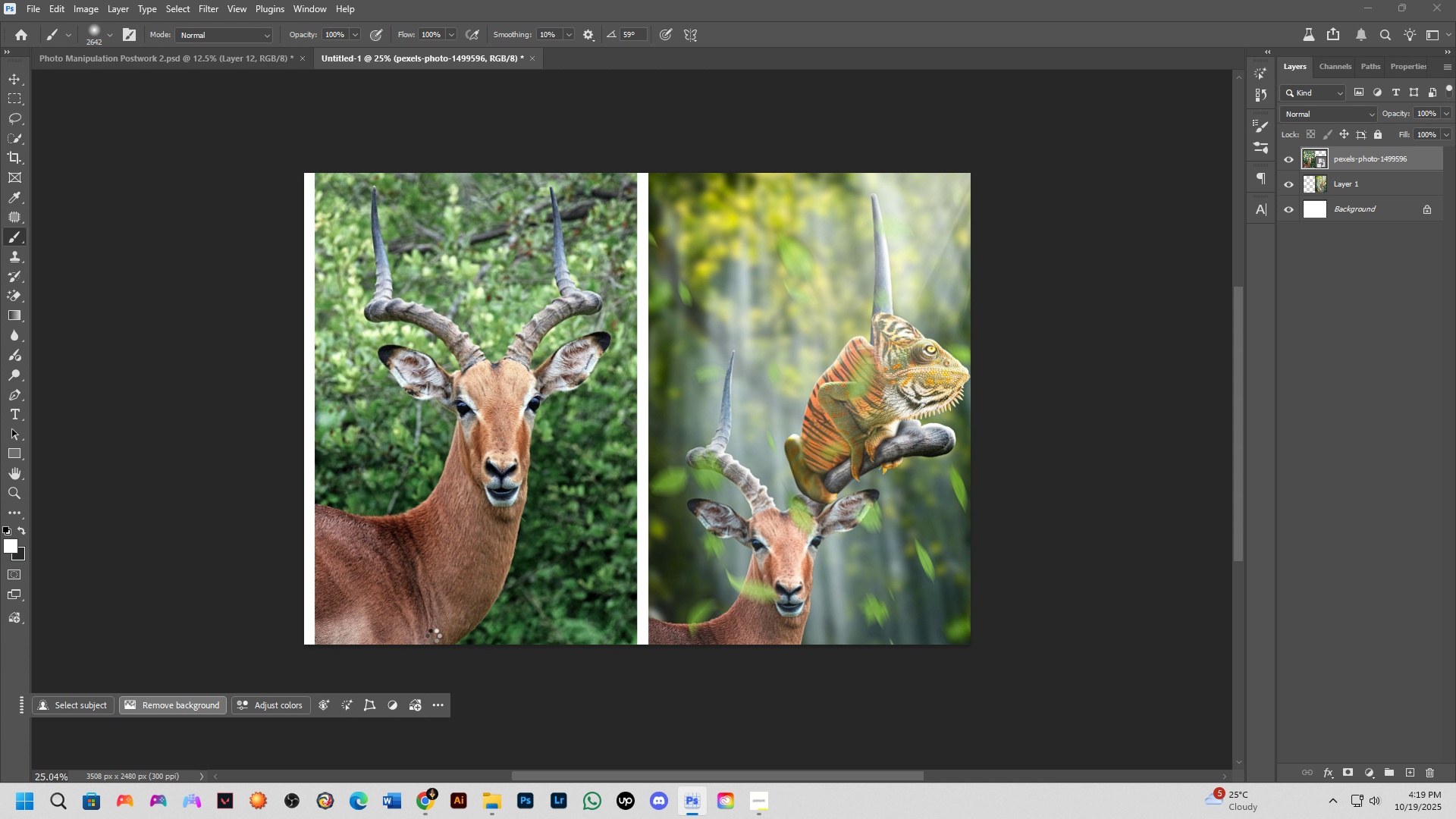 
hold_key(key=ControlLeft, duration=1.52)
left_click_drag(start_coordinate=[487, 469], to_coordinate=[472, 472])
 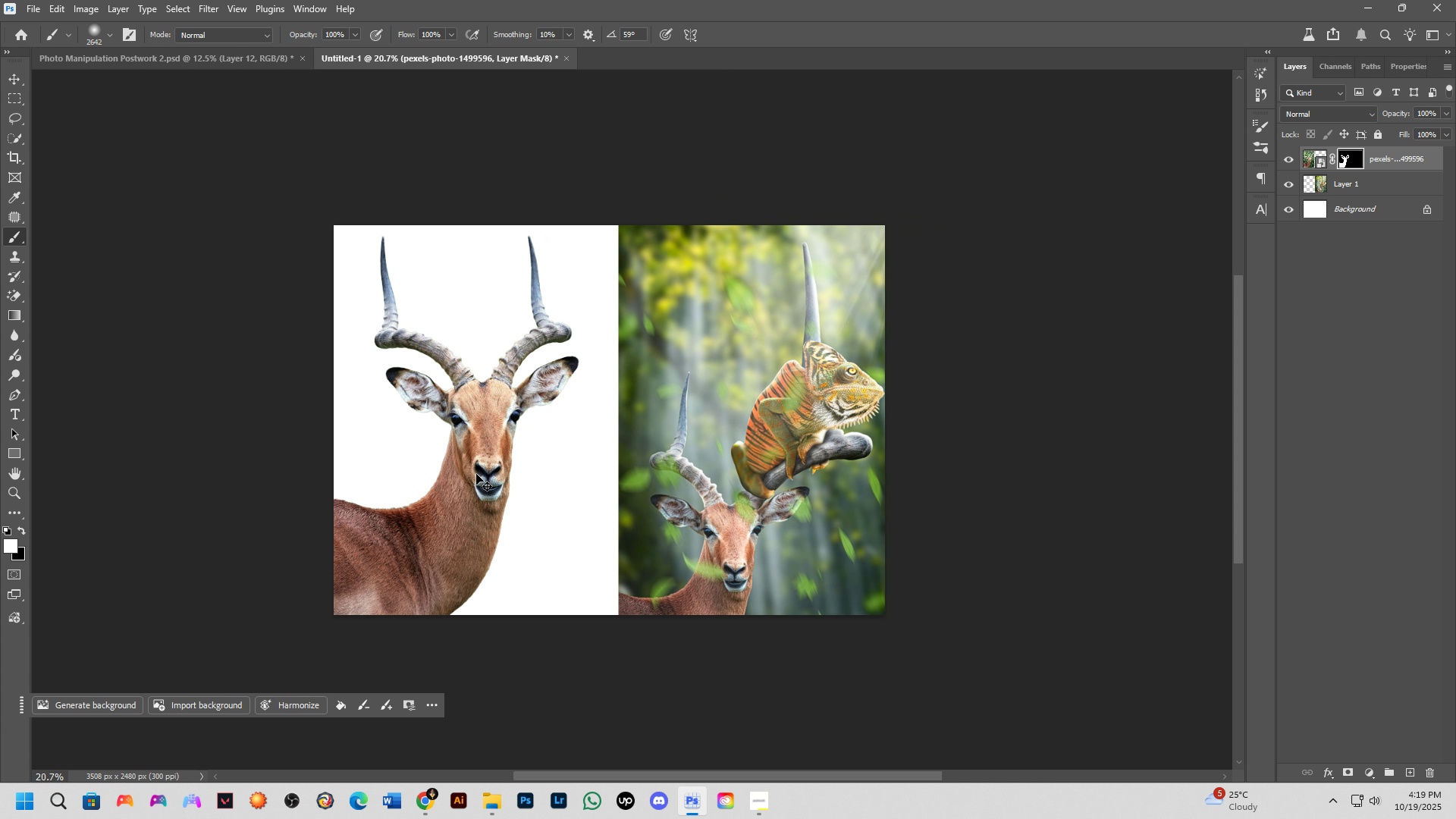 
hold_key(key=ControlLeft, duration=0.34)
 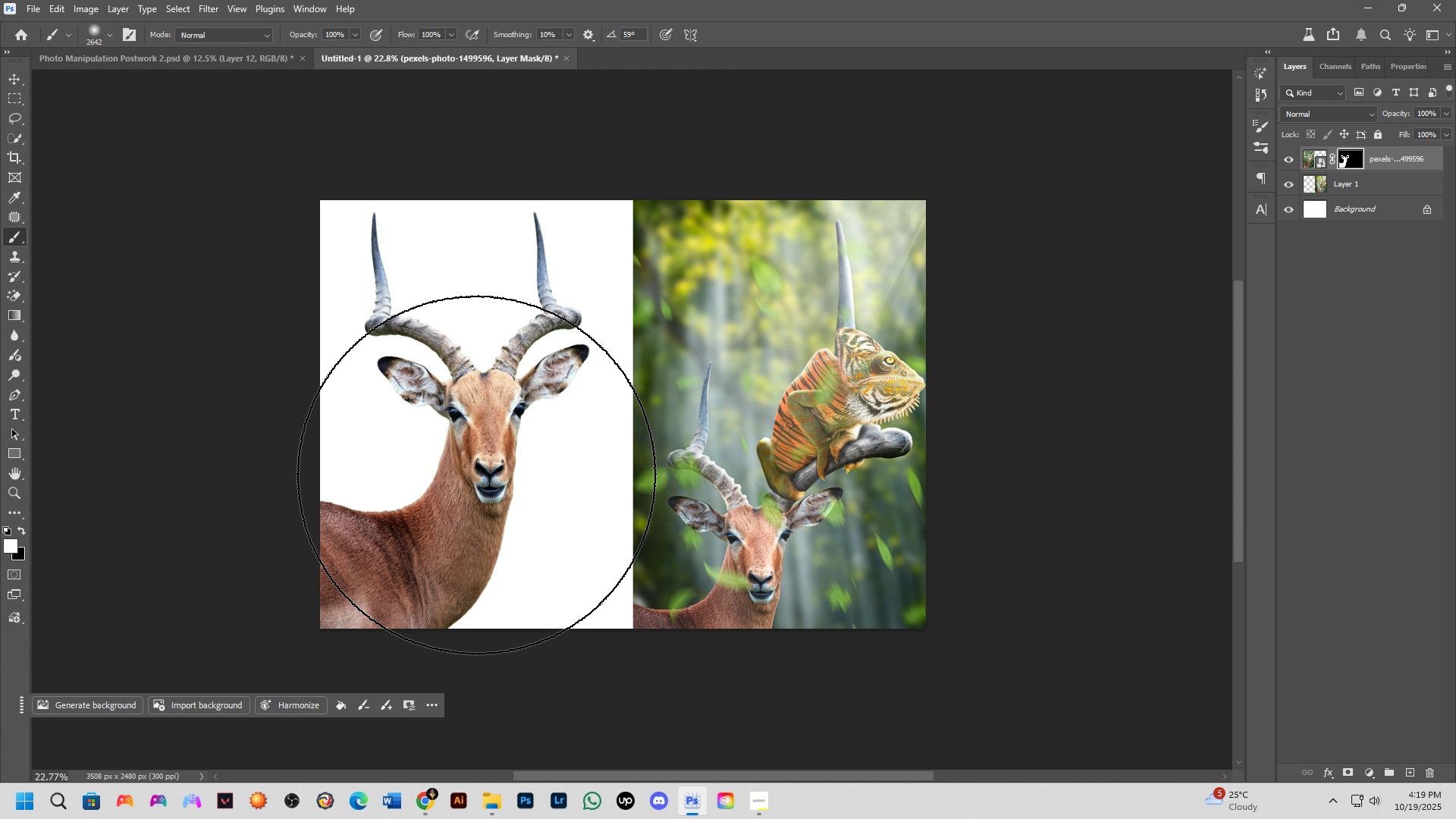 
scroll: coordinate [476, 475], scroll_direction: down, amount: 2.0
 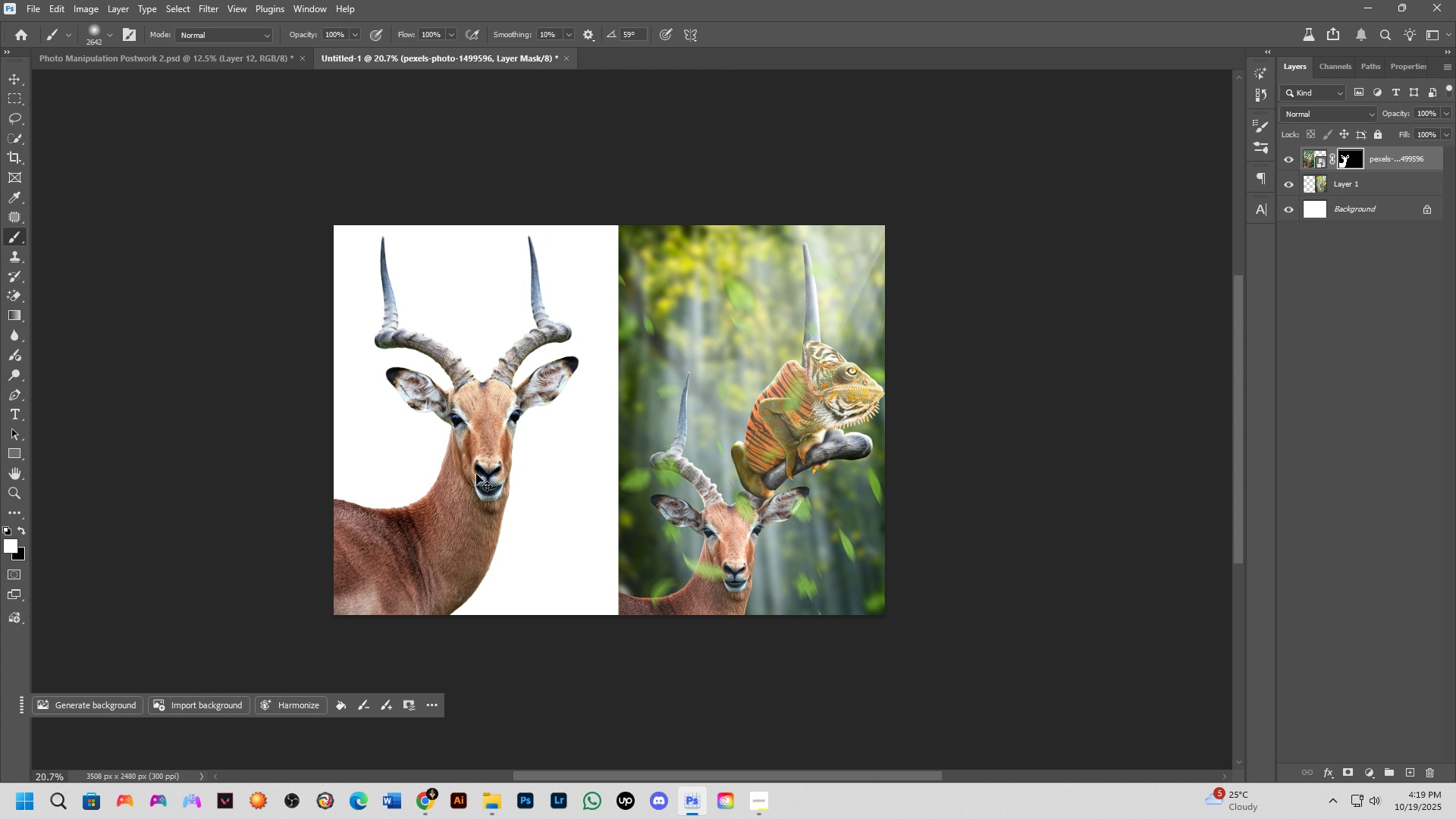 
key(Control+T)
 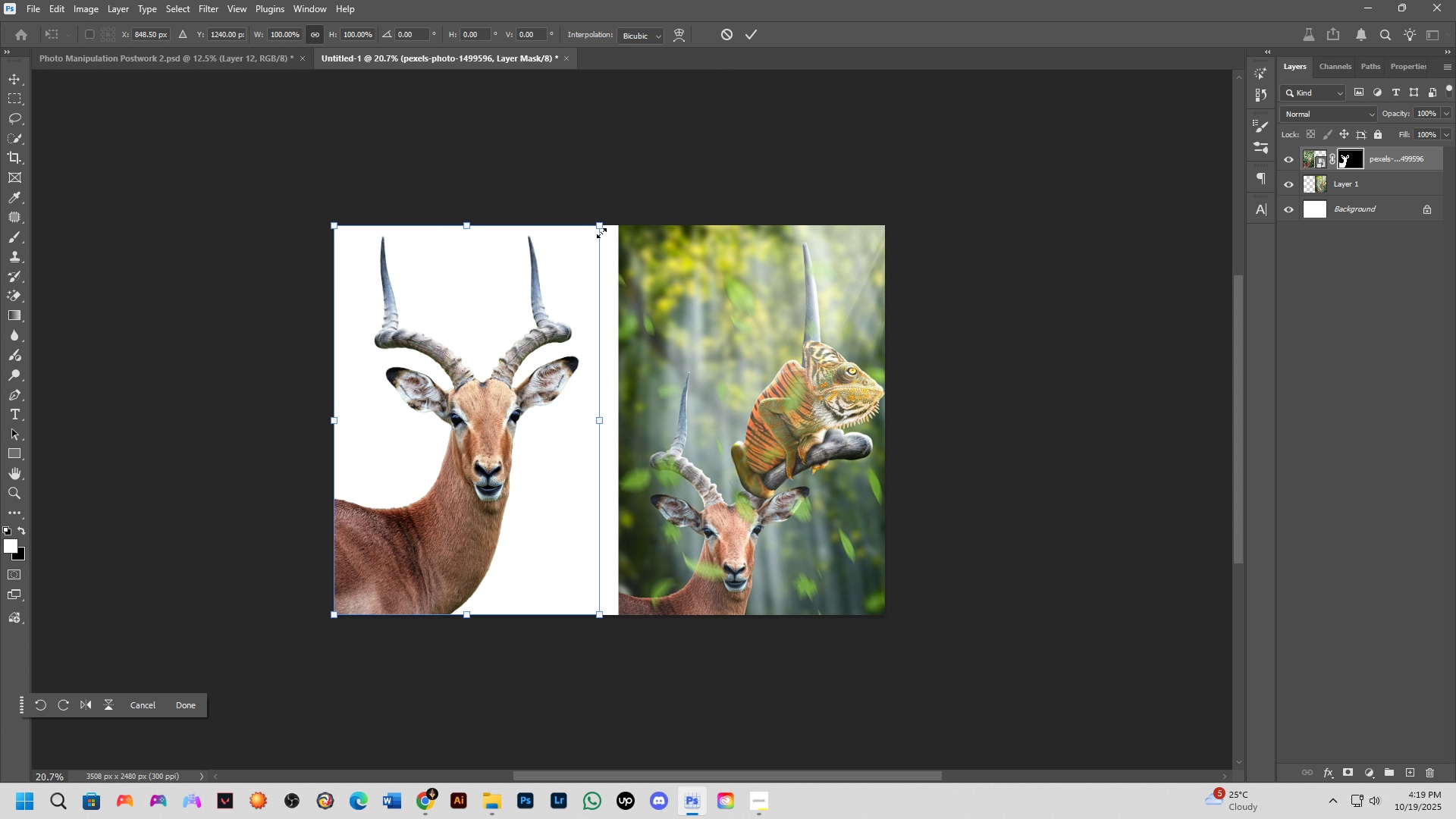 
left_click_drag(start_coordinate=[594, 224], to_coordinate=[548, 347])
 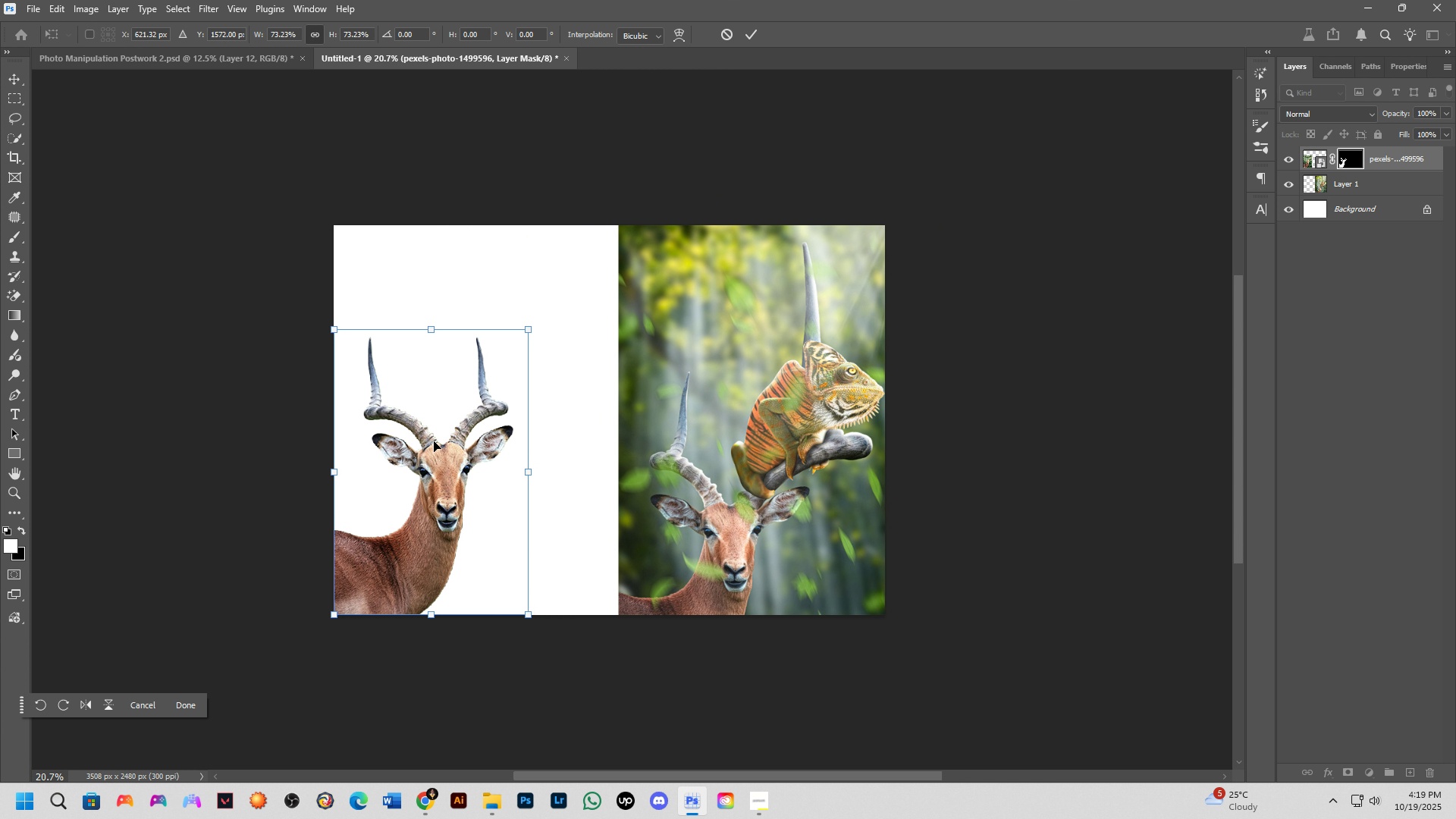 
key(NumpadEnter)
 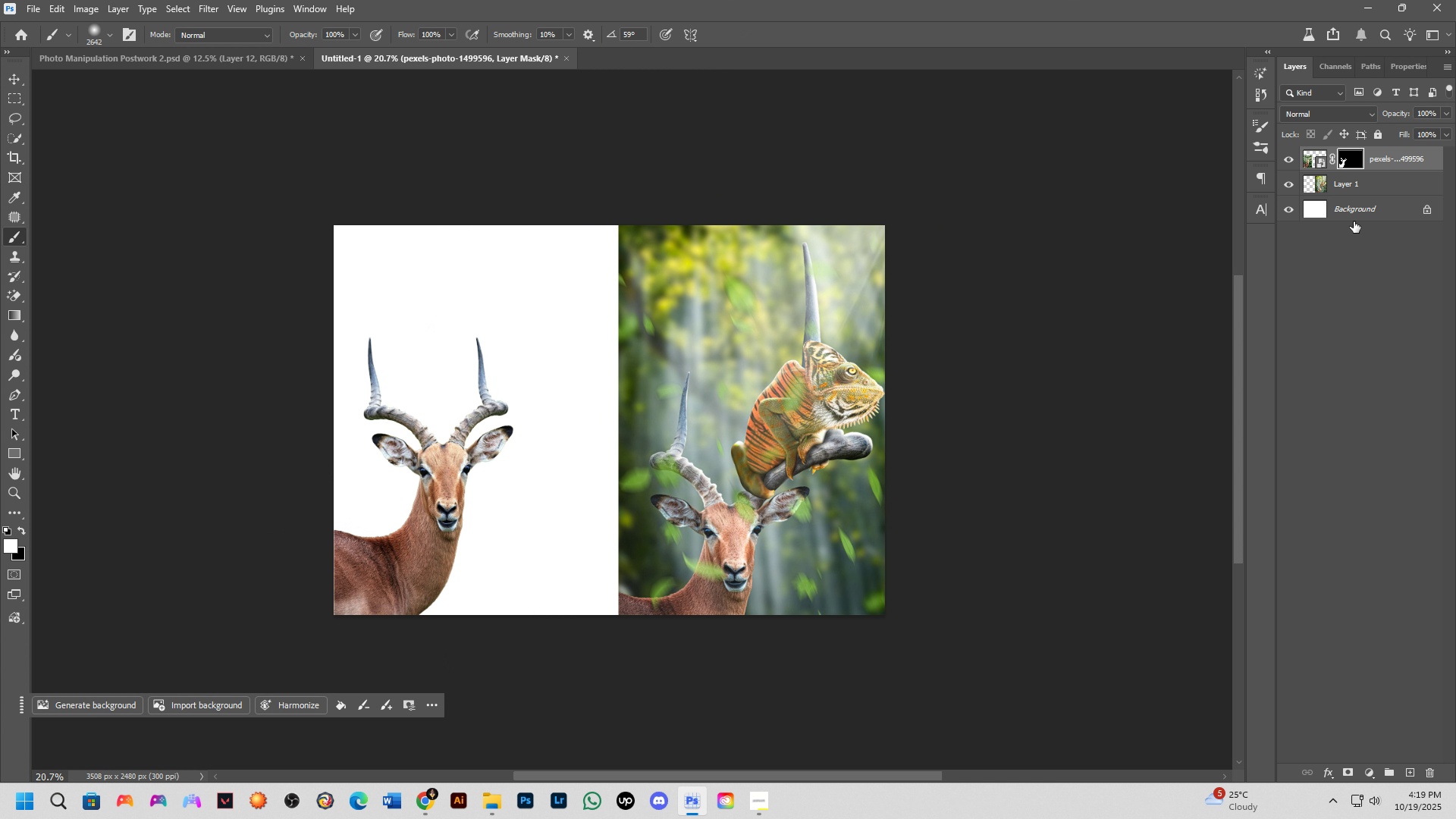 
left_click([1357, 217])
 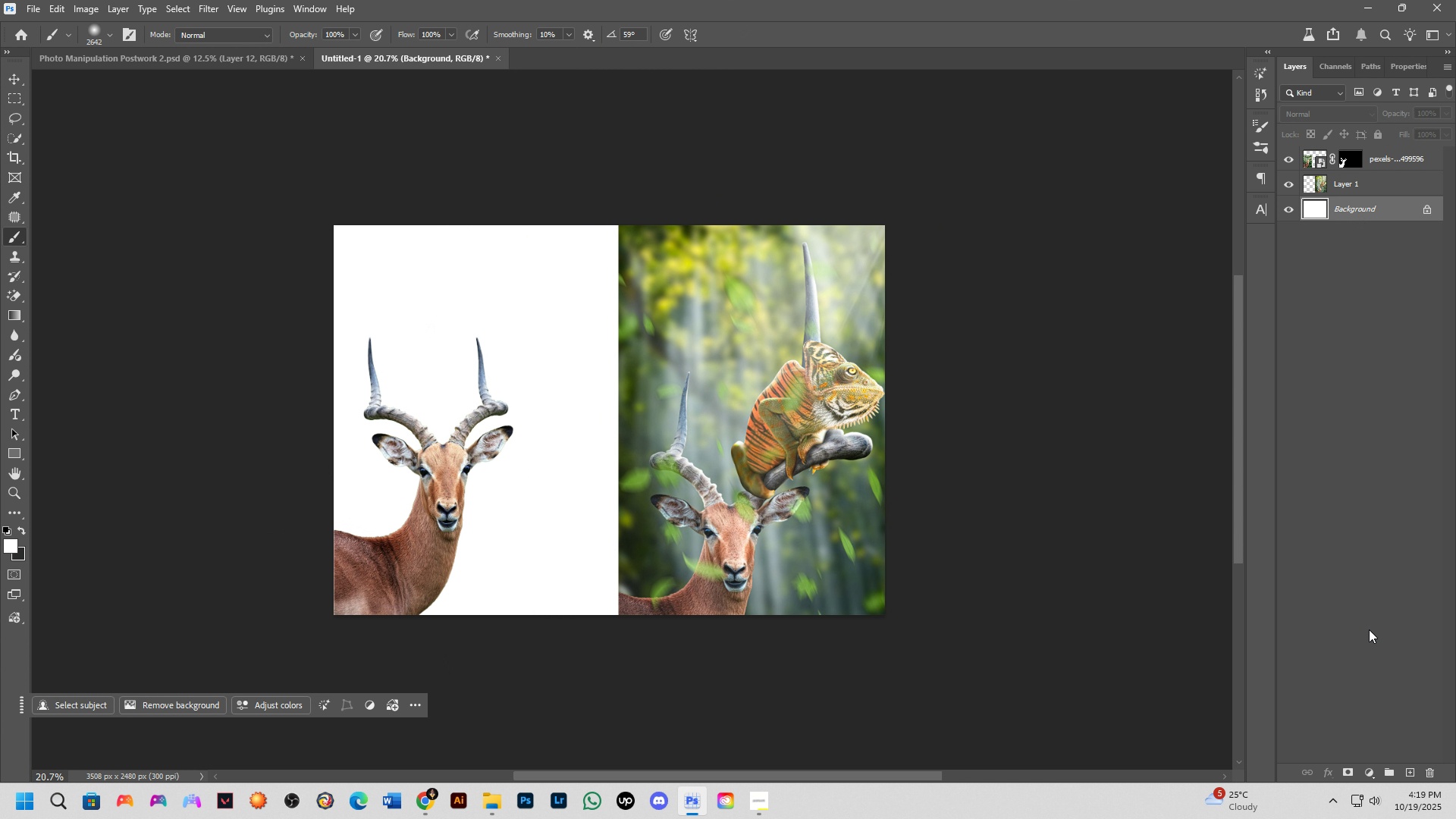 
key(Alt+AltLeft)
 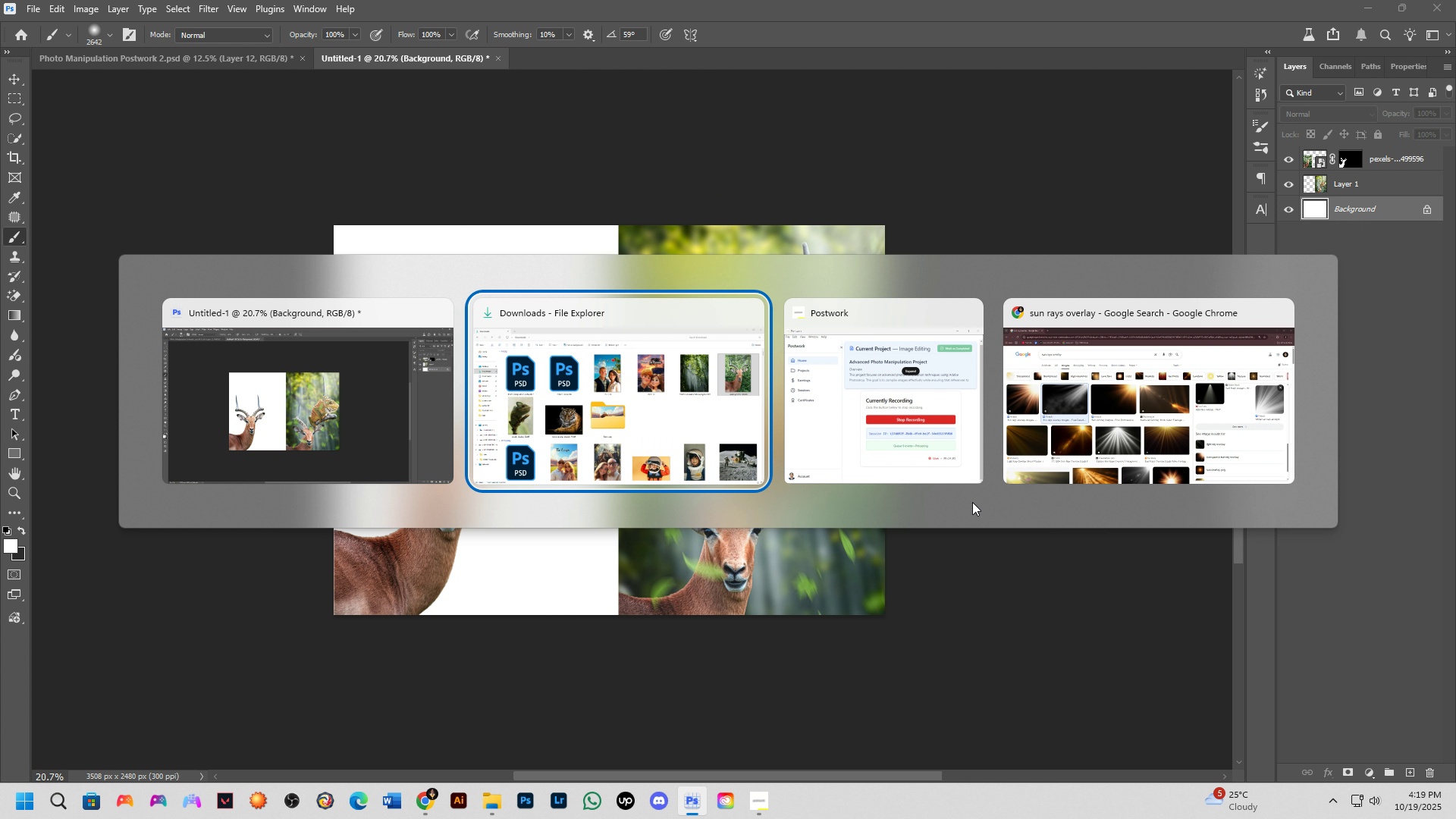 
key(Alt+Tab)
 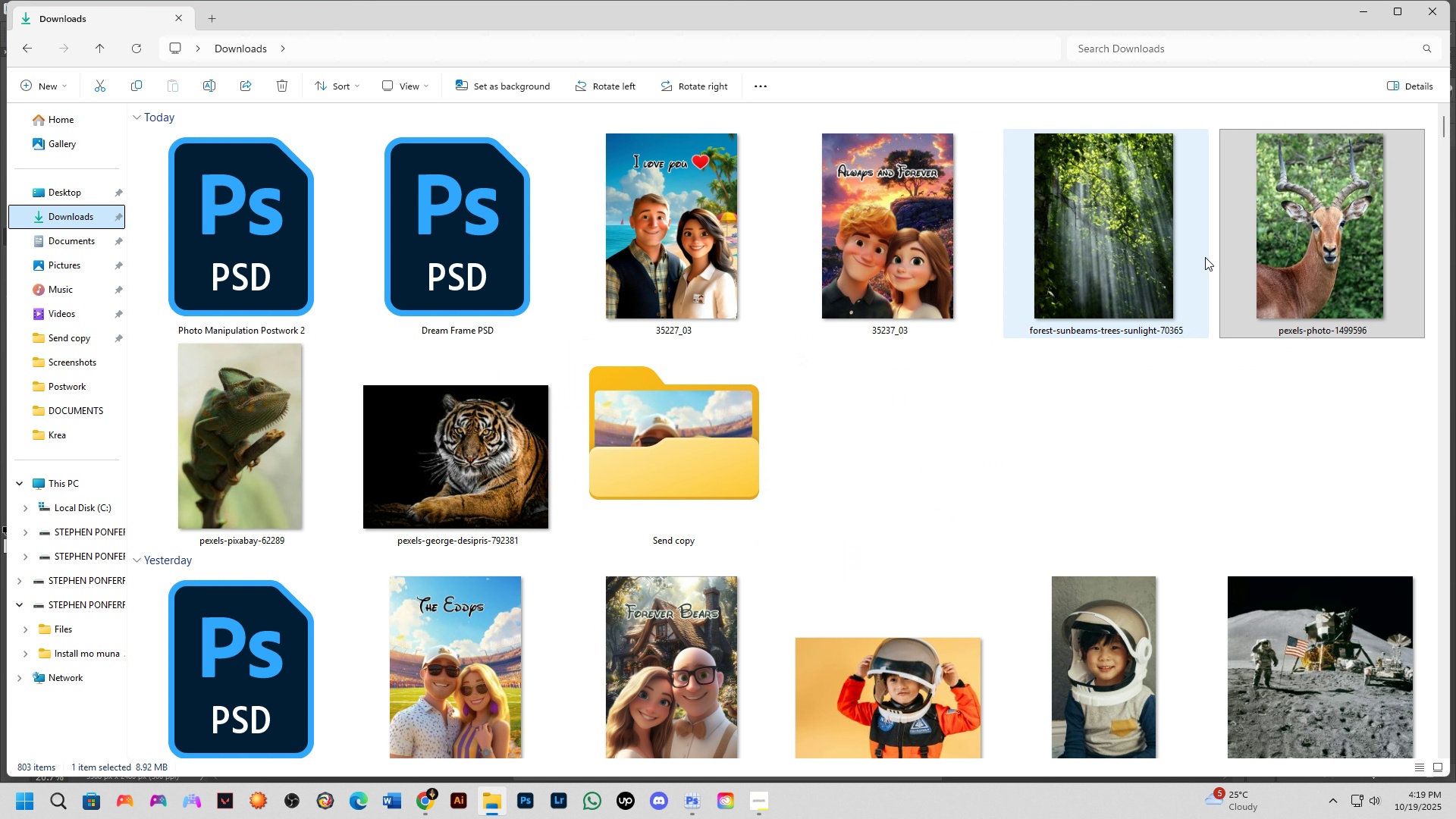 
left_click_drag(start_coordinate=[1134, 229], to_coordinate=[466, 483])
 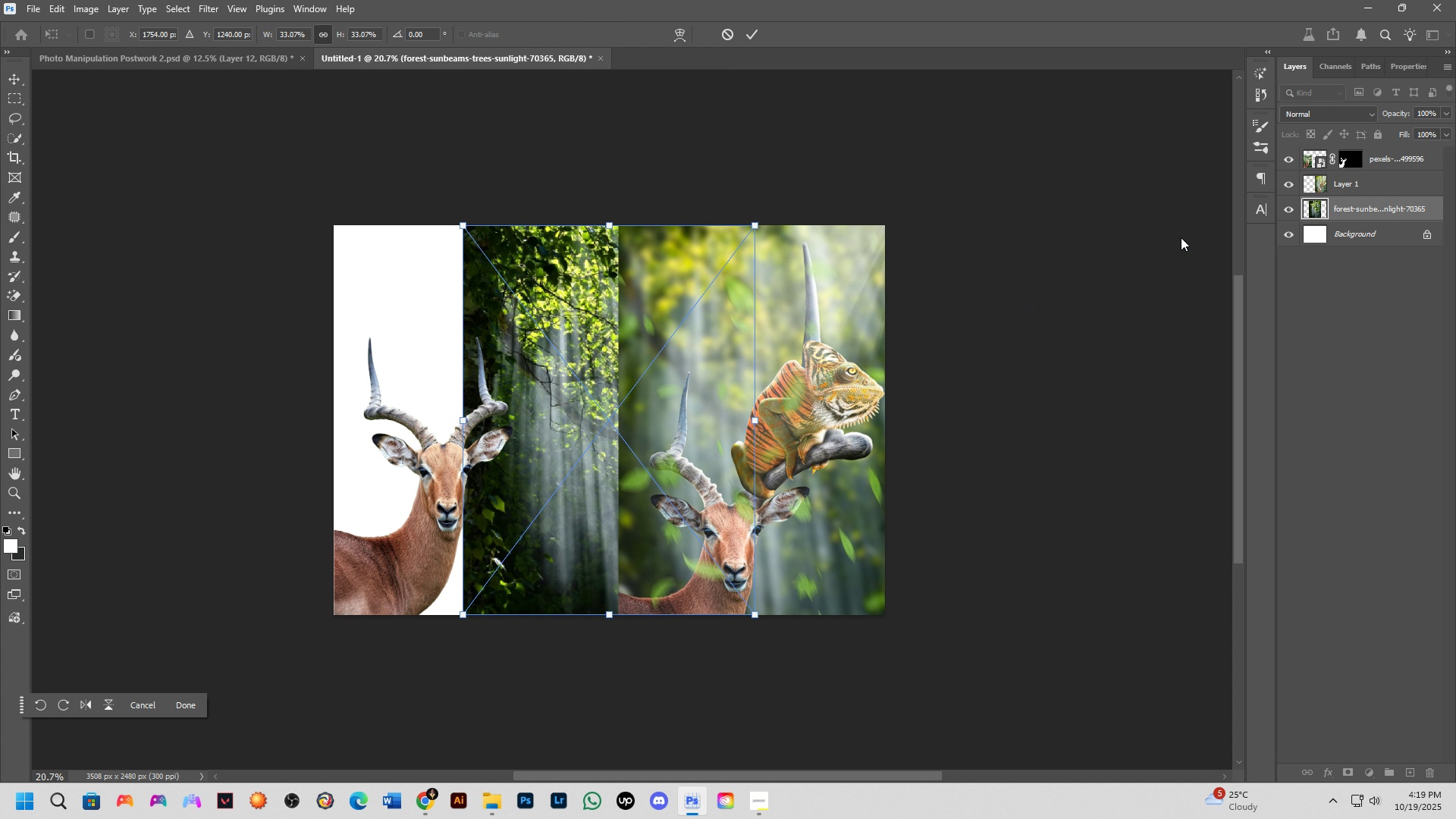 
key(Alt+AltLeft)
 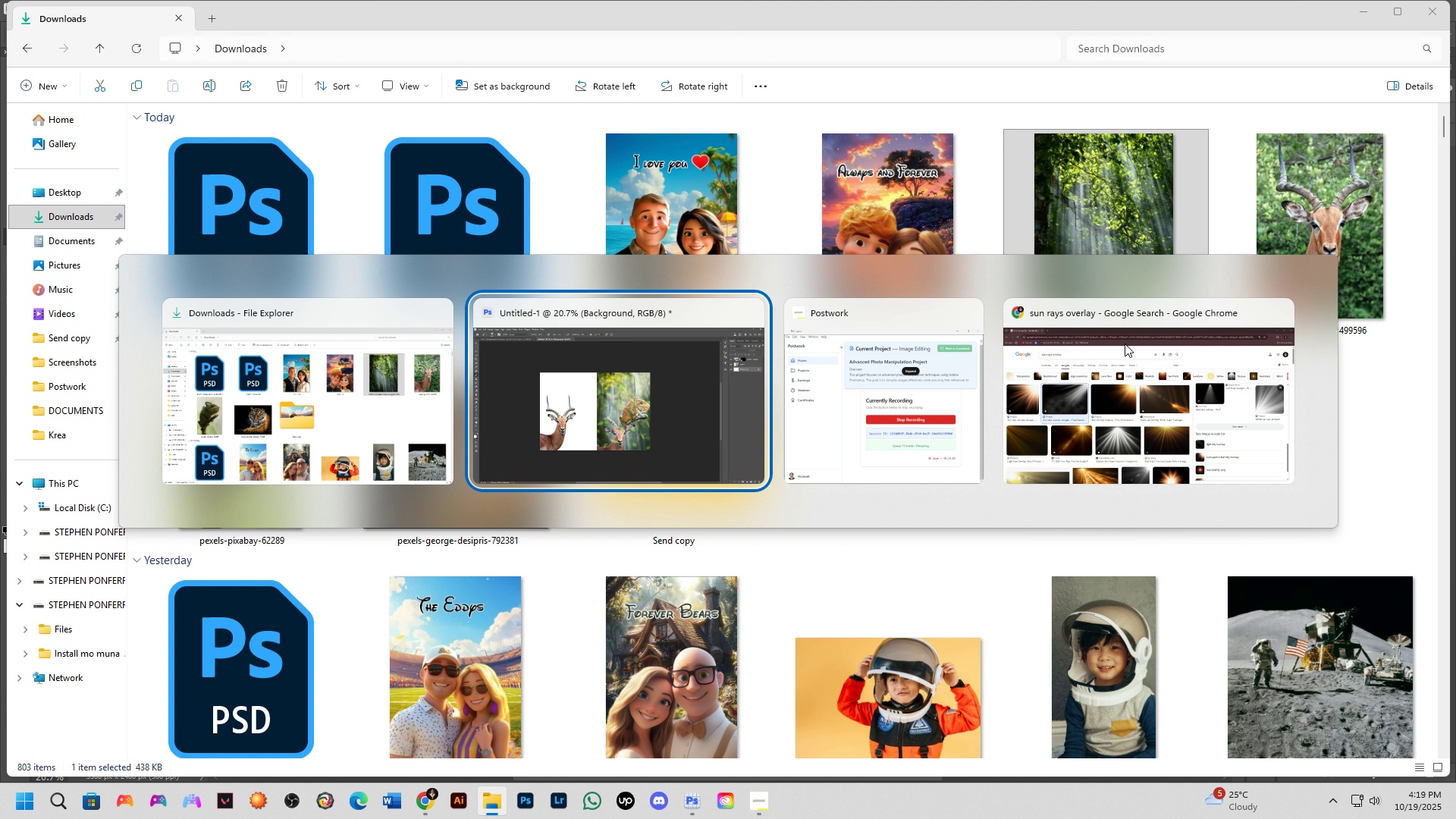 
key(Alt+Tab)
 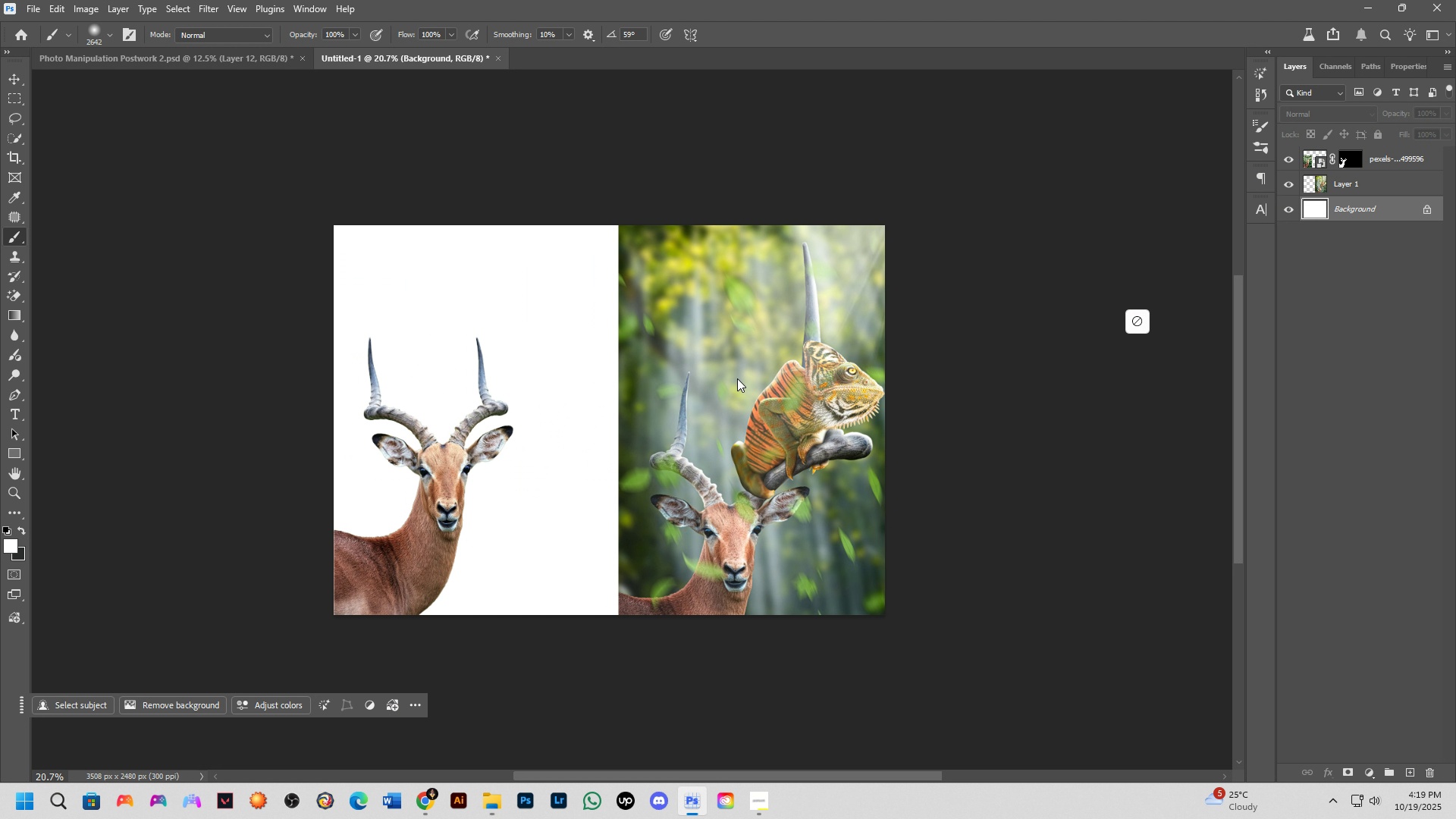 
hold_key(key=ShiftLeft, duration=0.68)
 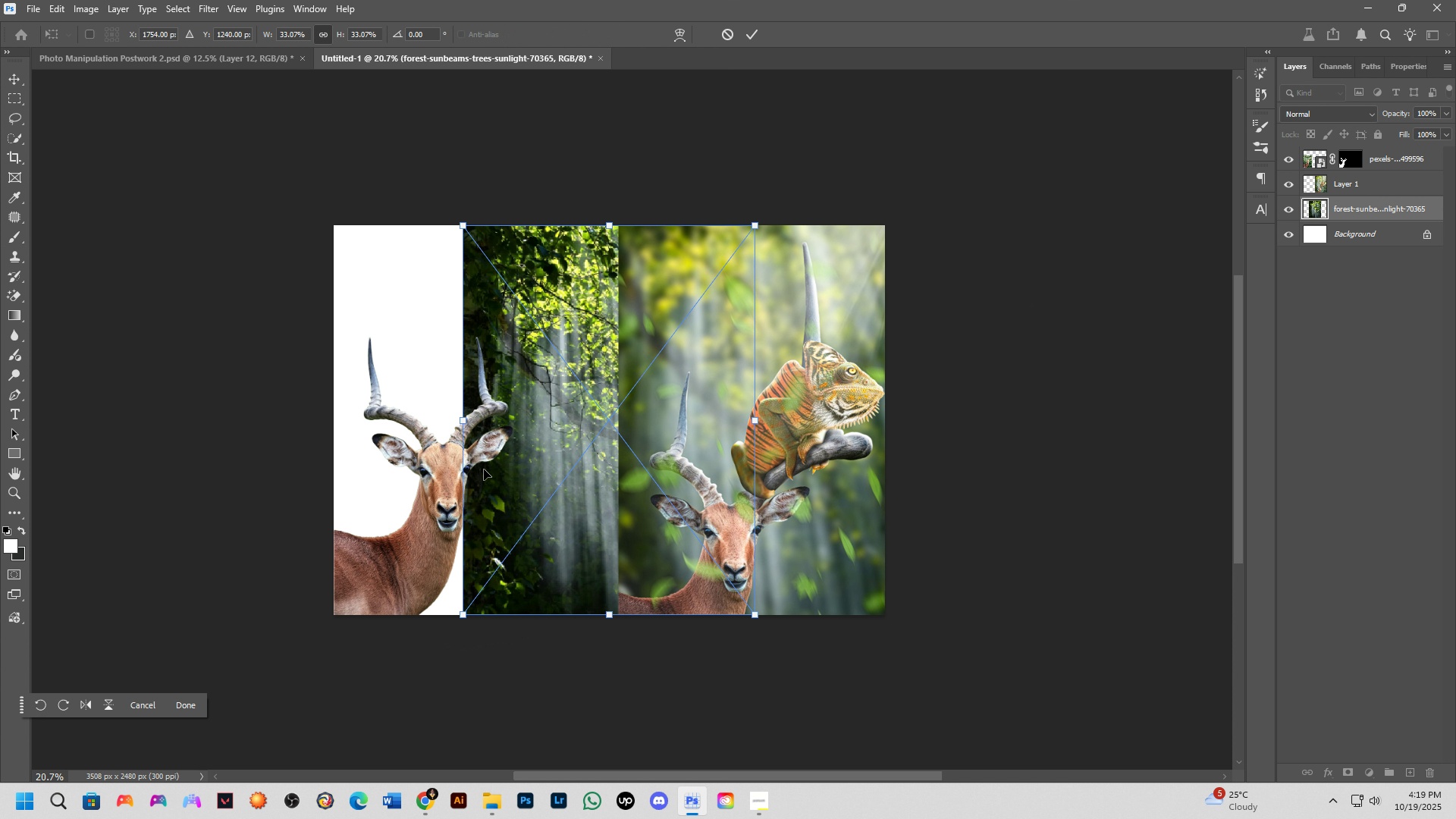 
hold_key(key=ShiftLeft, duration=1.5)
left_click_drag(start_coordinate=[637, 419], to_coordinate=[497, 428])
 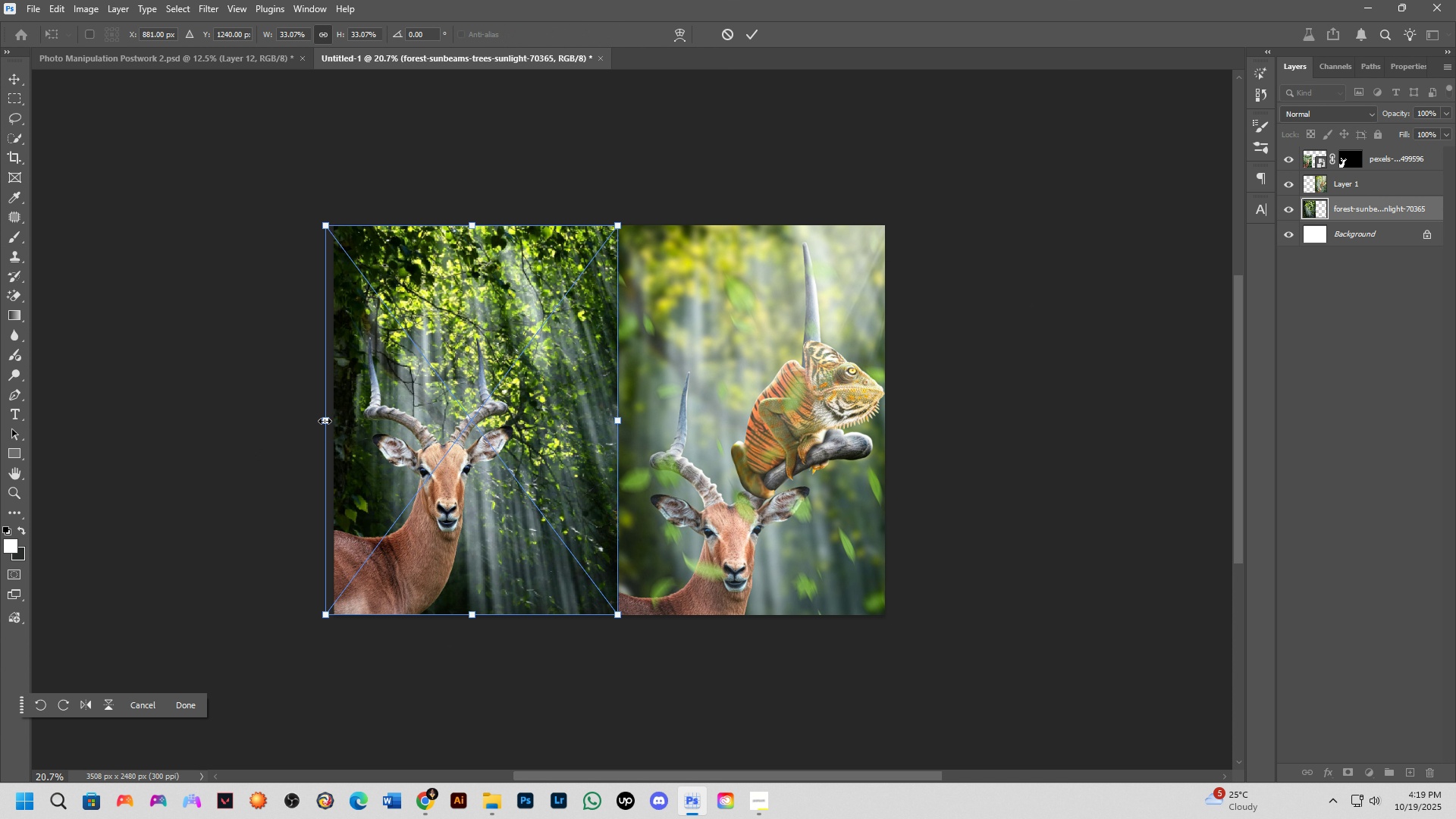 
hold_key(key=ShiftLeft, duration=0.81)
 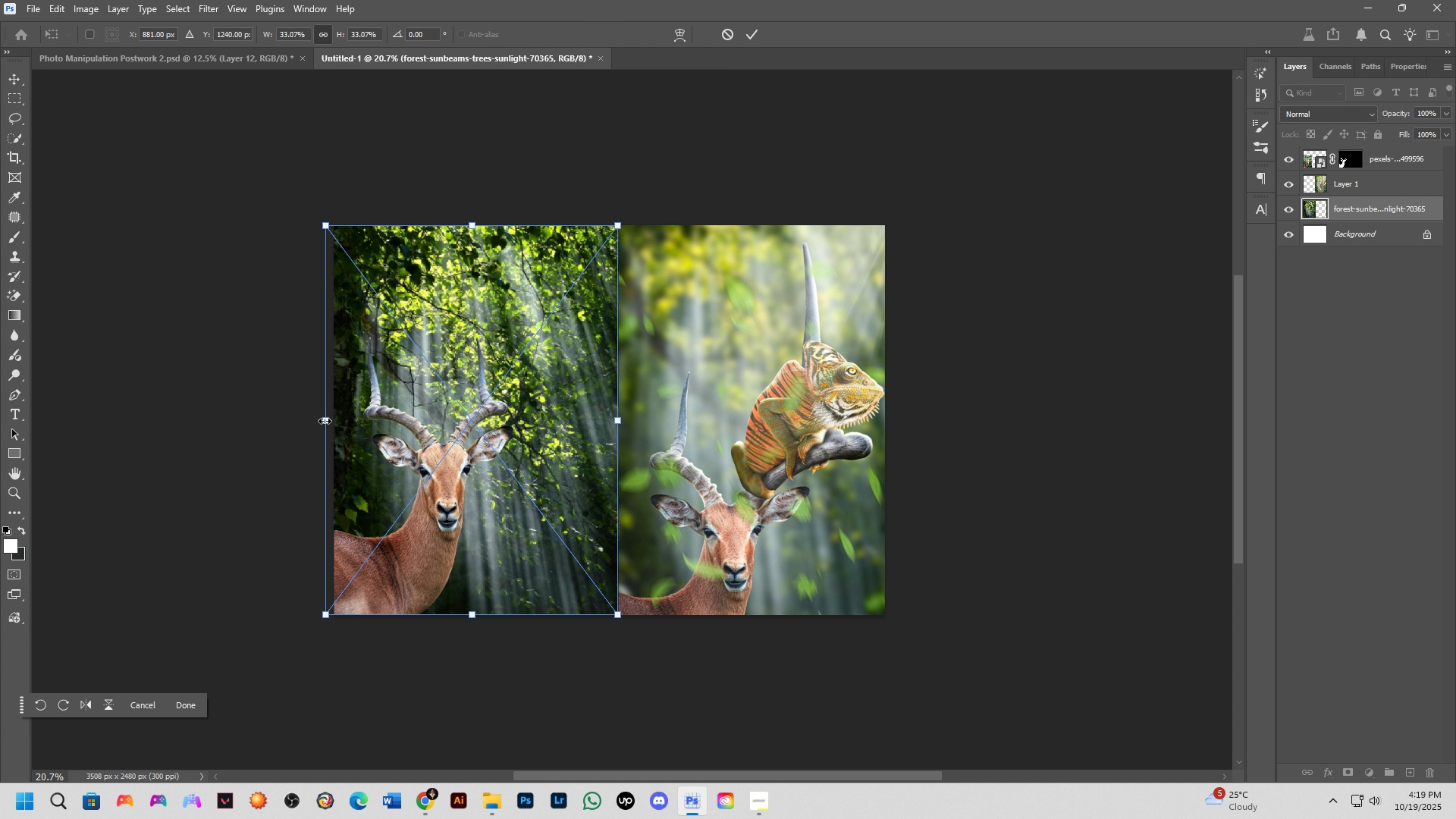 
hold_key(key=ShiftLeft, duration=0.93)
left_click_drag(start_coordinate=[325, 420], to_coordinate=[330, 421])
 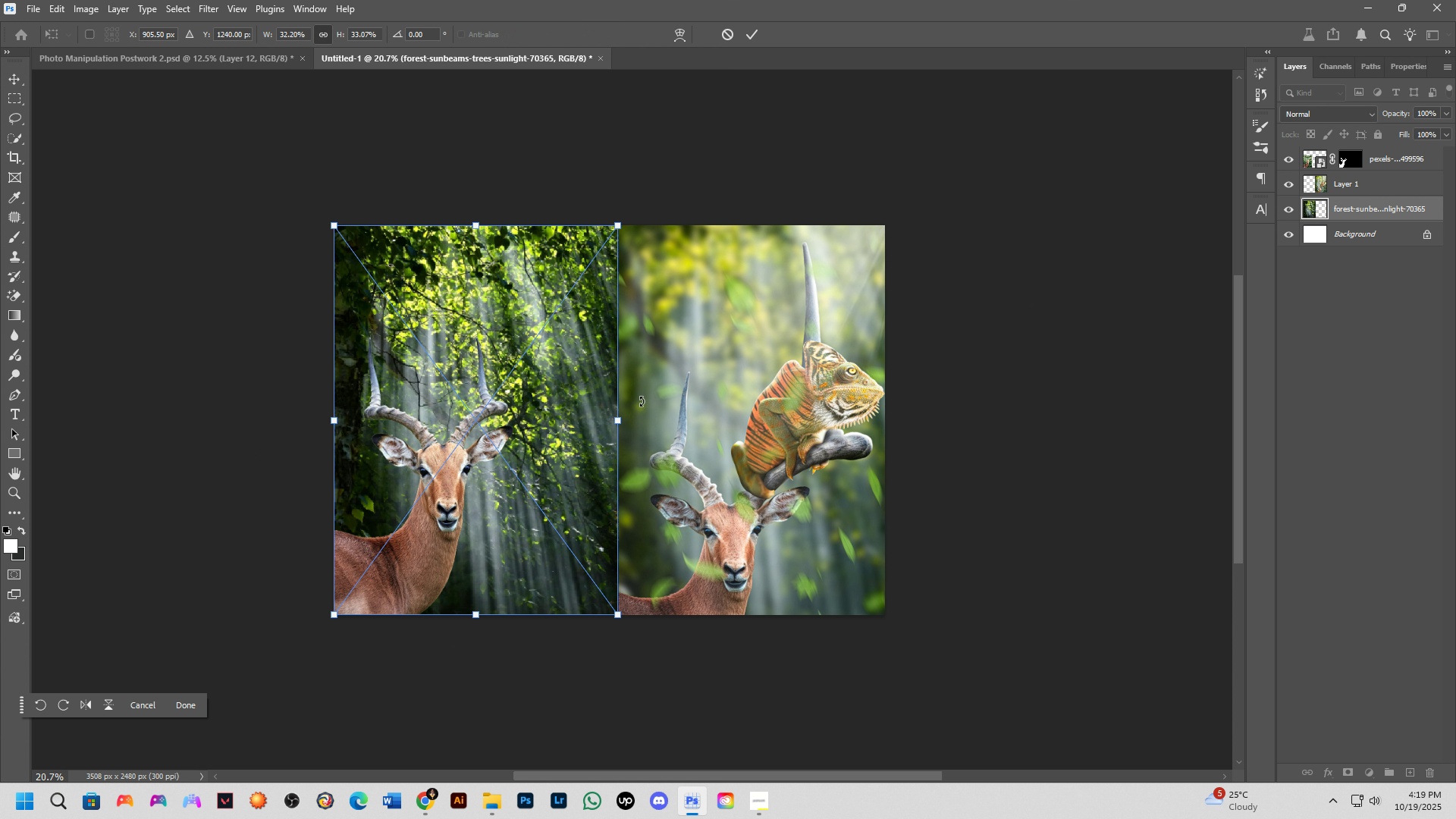 
hold_key(key=ShiftLeft, duration=1.5)
left_click_drag(start_coordinate=[618, 416], to_coordinate=[621, 420])
 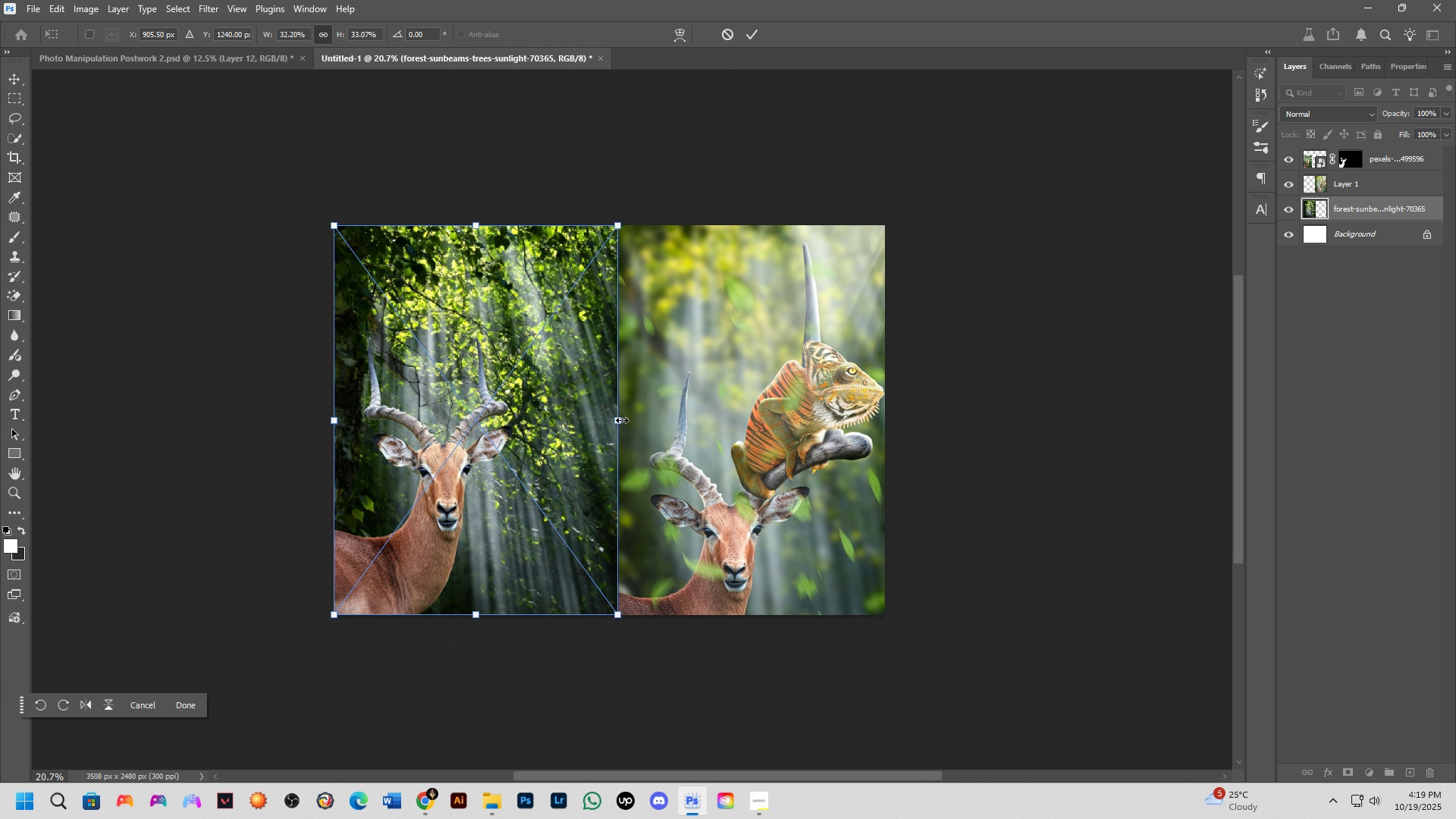 
key(Shift+ShiftLeft)
 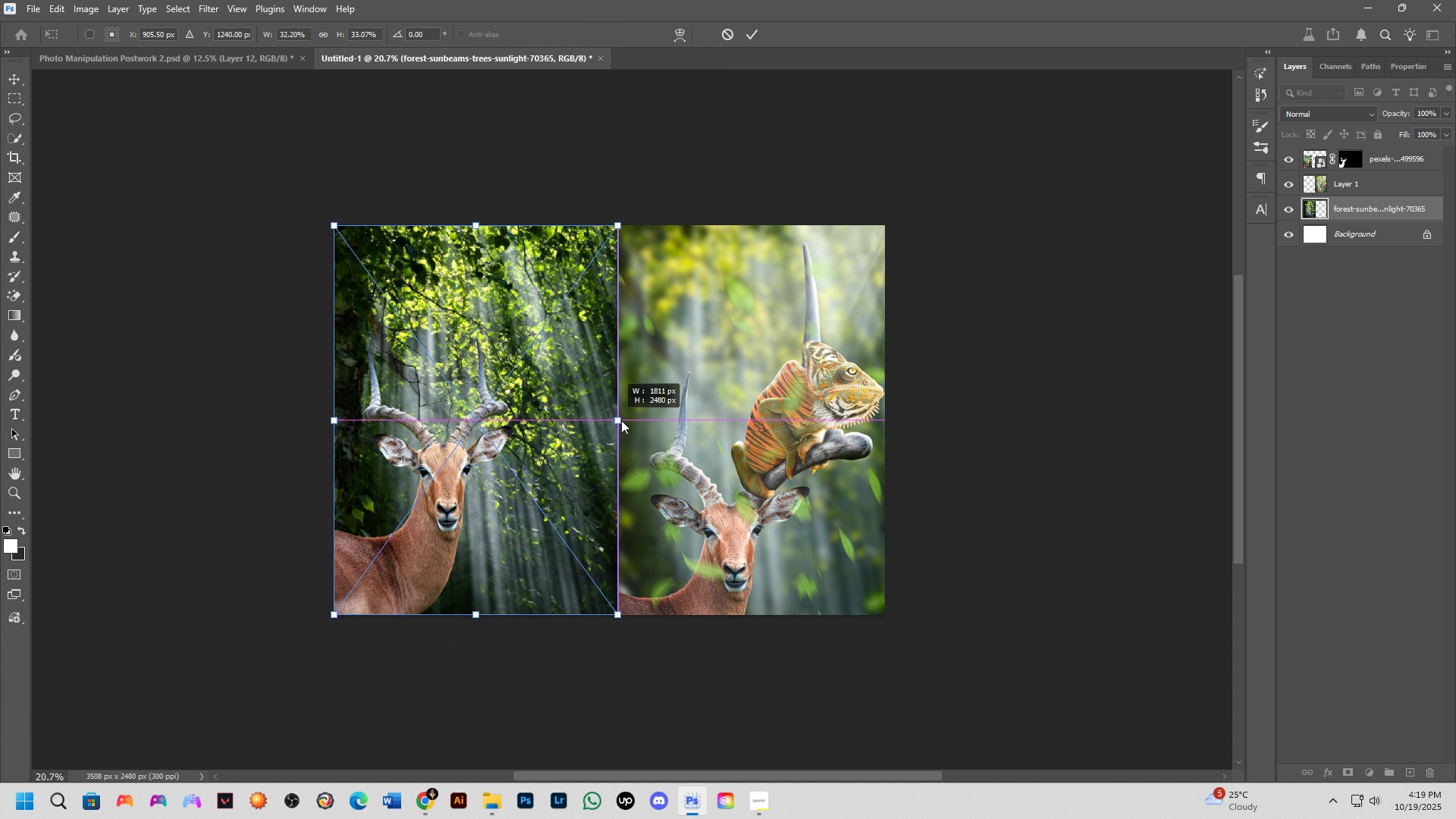 
key(Shift+ShiftLeft)
 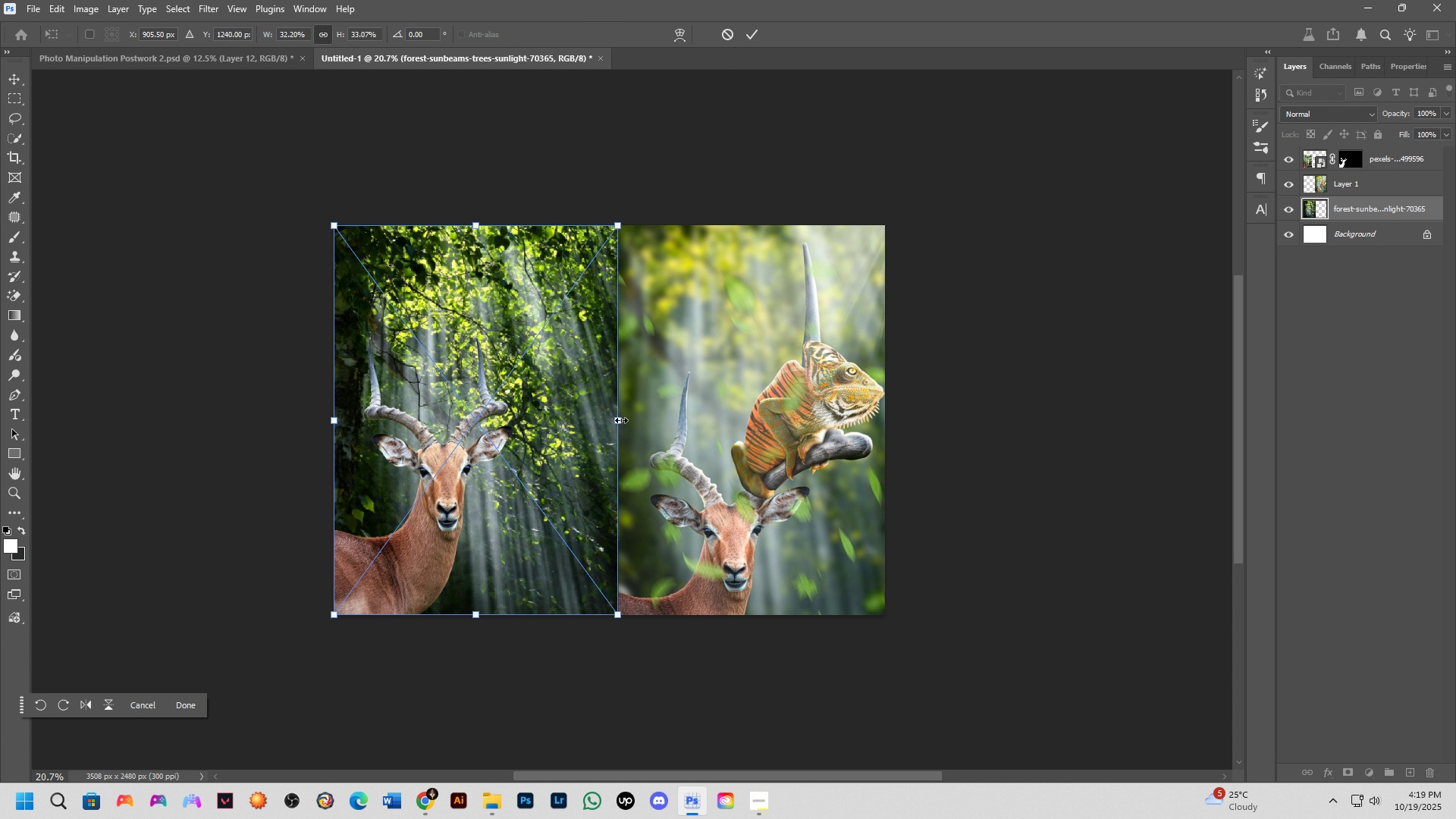 
key(Shift+ShiftLeft)
 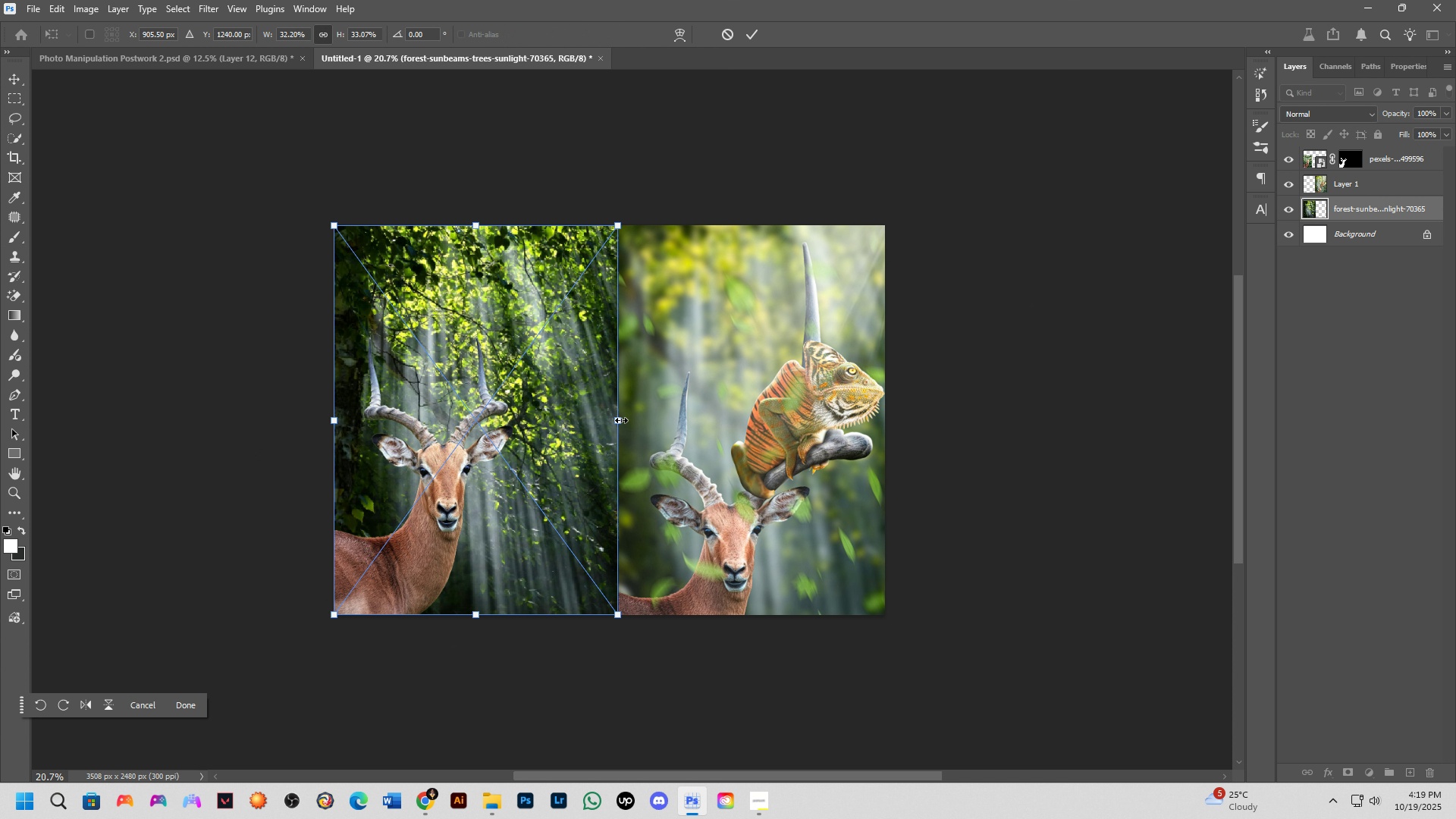 
key(Shift+ShiftLeft)
 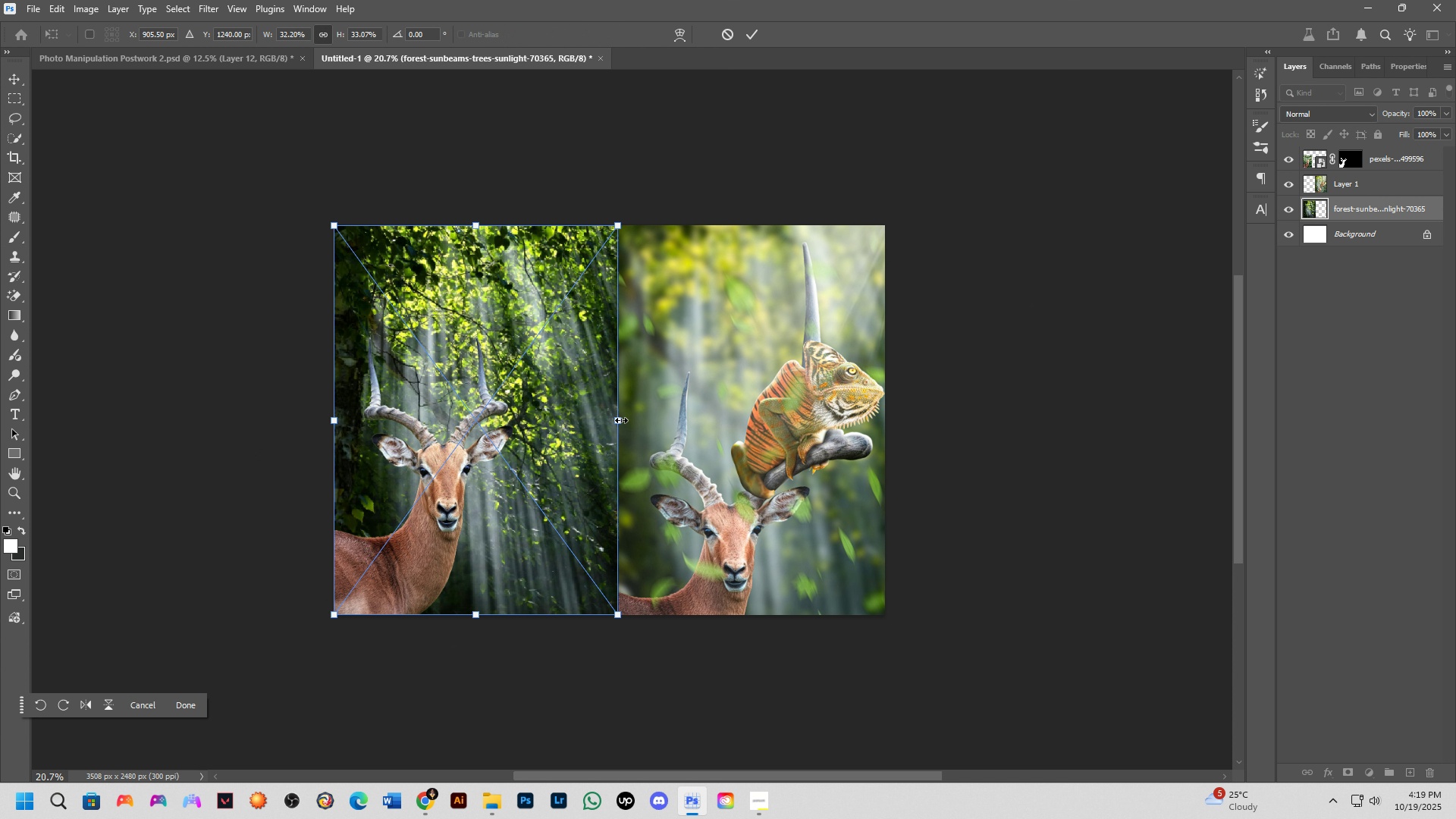 
key(Shift+ShiftLeft)
 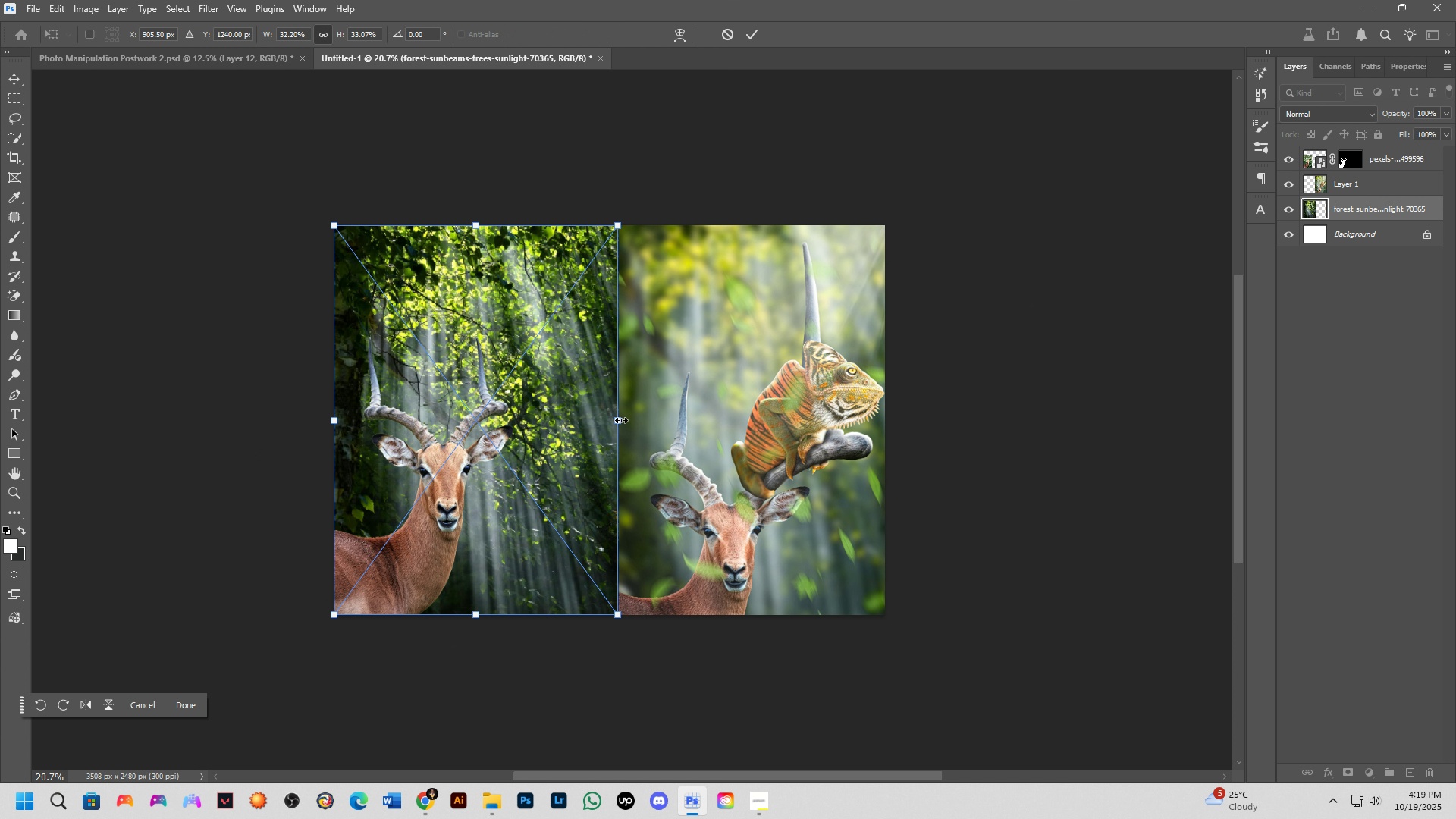 
key(Shift+ShiftLeft)
 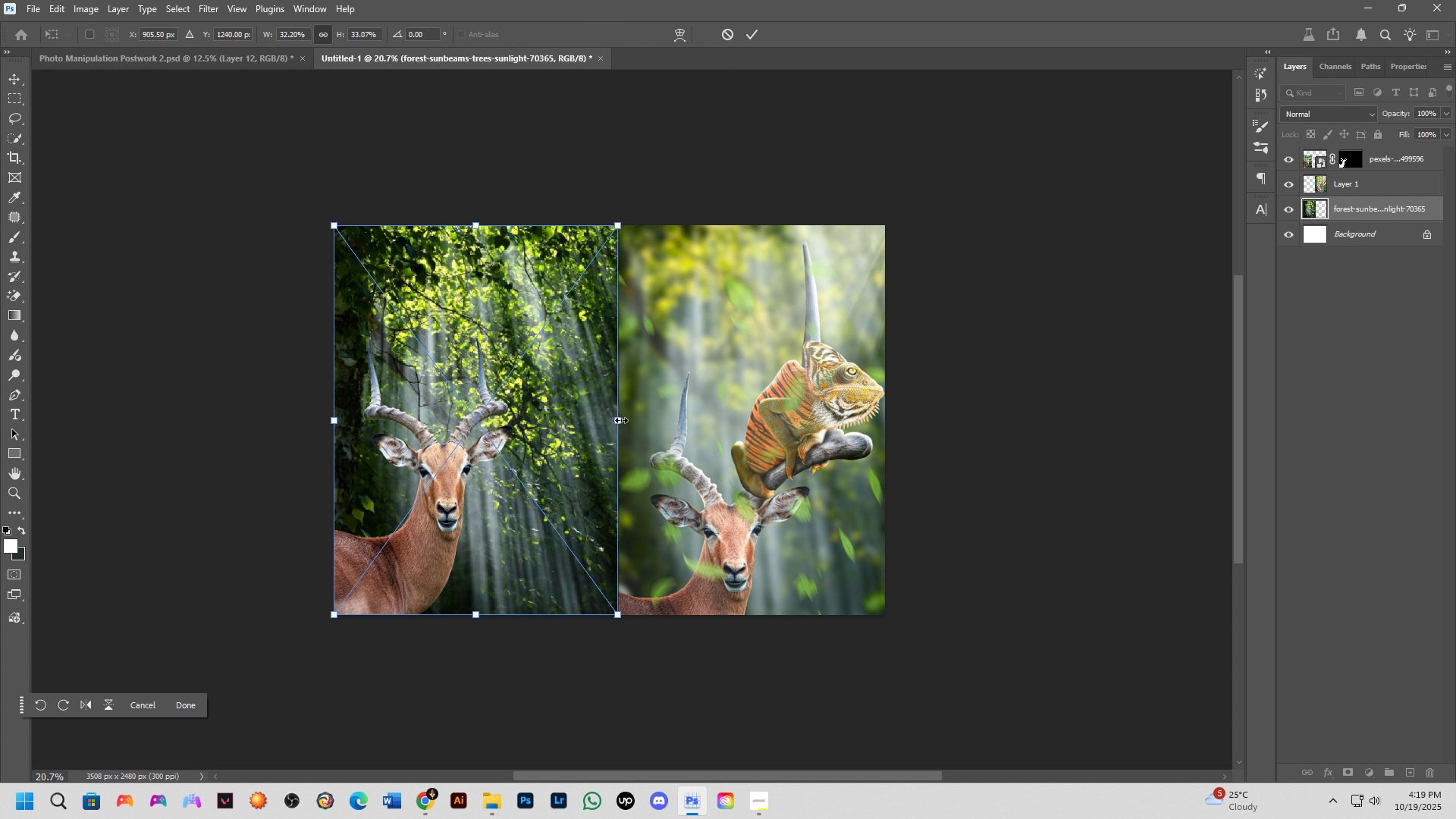 
key(Shift+ShiftLeft)
 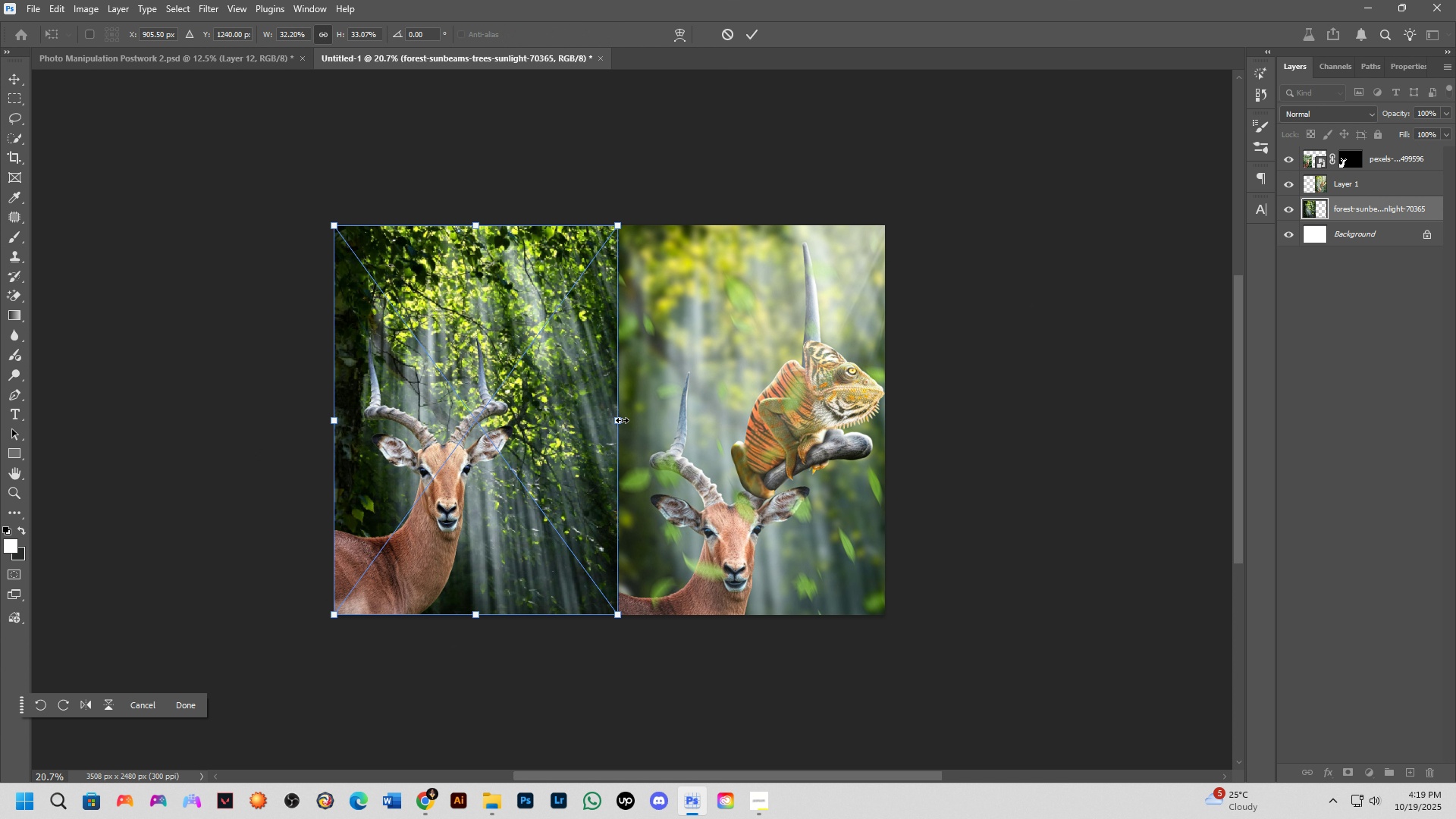 
key(NumpadEnter)
 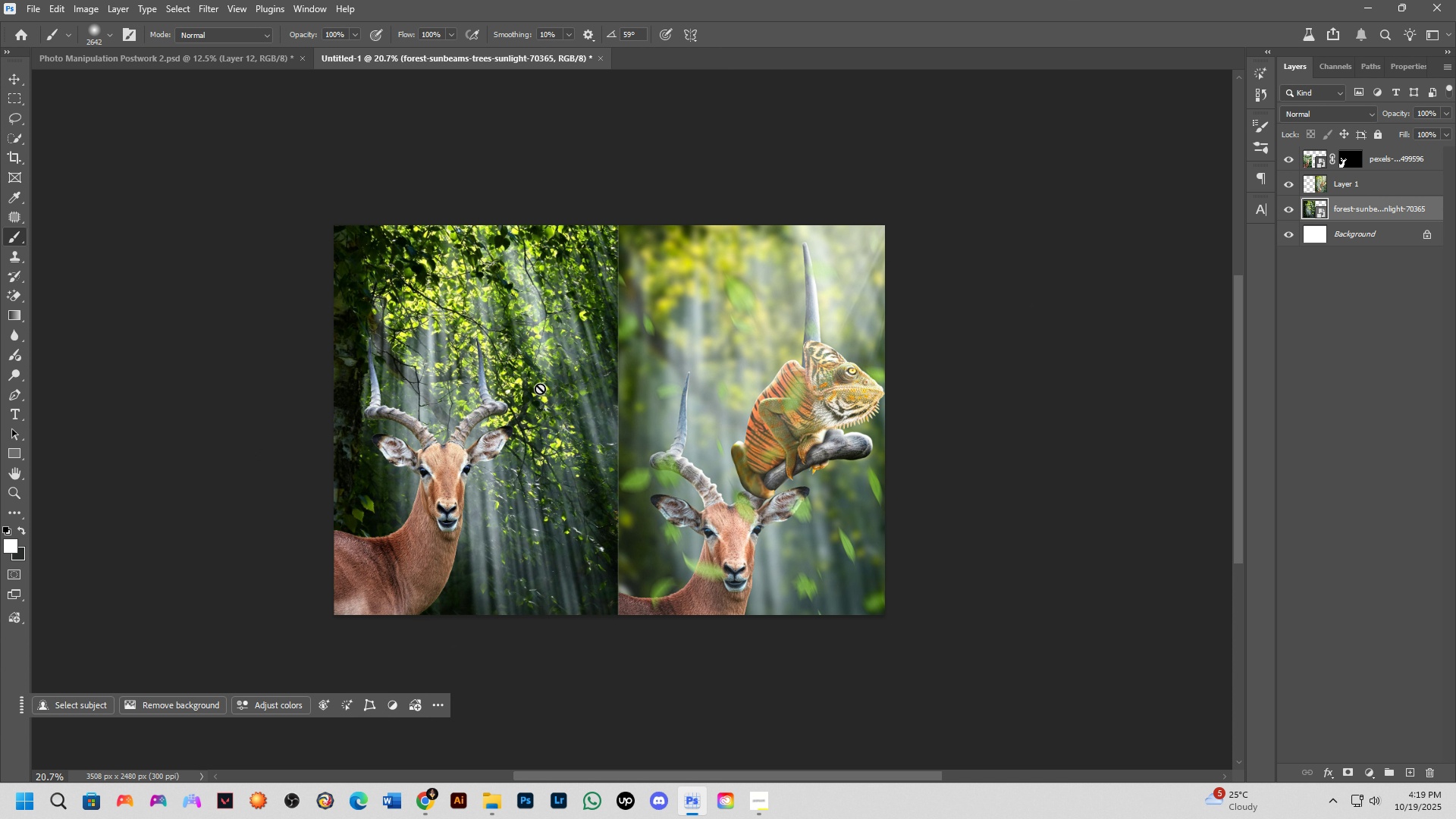 
hold_key(key=Space, duration=0.68)
 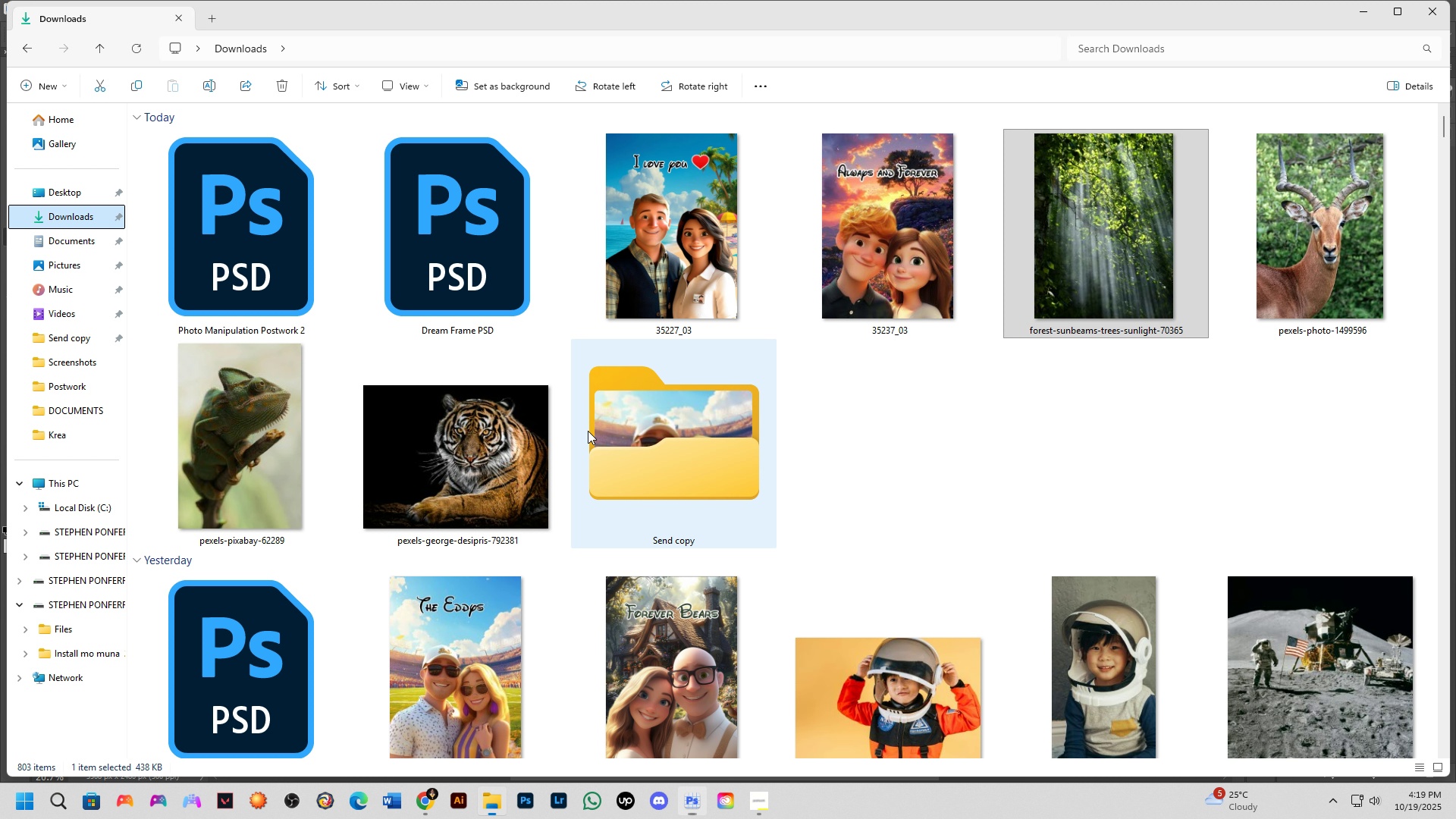 
left_click_drag(start_coordinate=[482, 413], to_coordinate=[491, 408])
 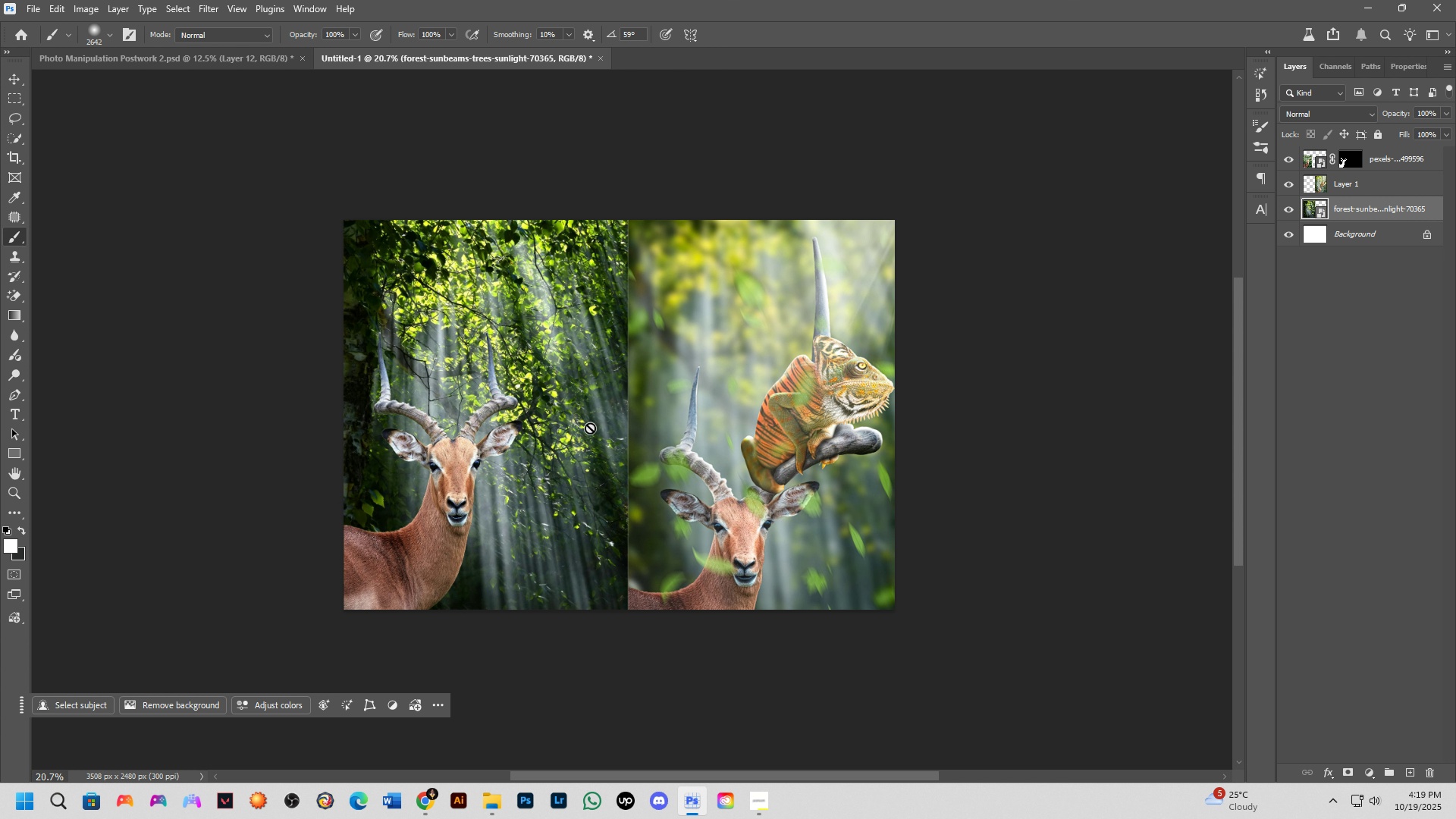 
key(Alt+AltLeft)
 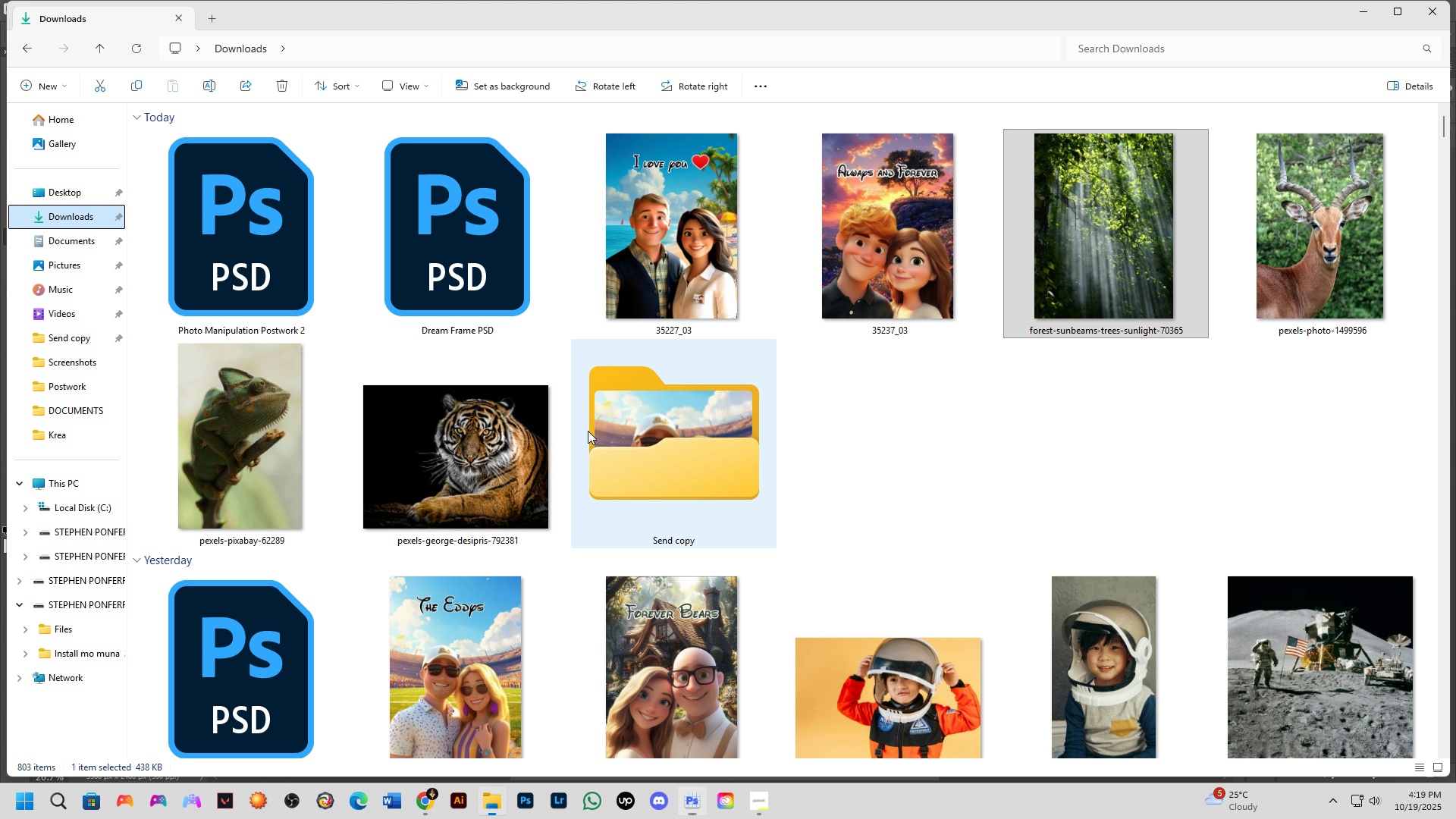 
key(Alt+Tab)
 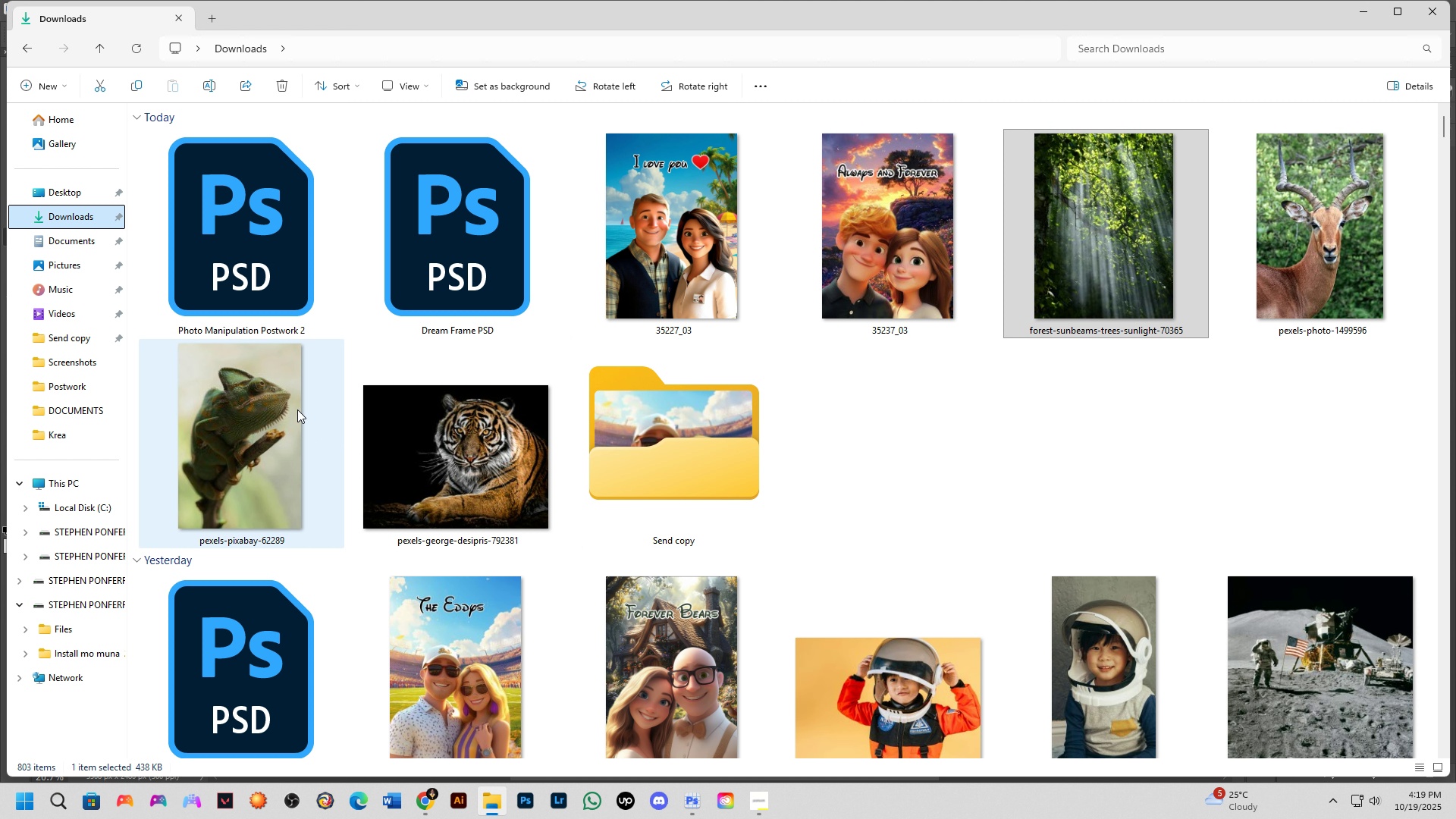 
left_click_drag(start_coordinate=[275, 401], to_coordinate=[539, 410])
 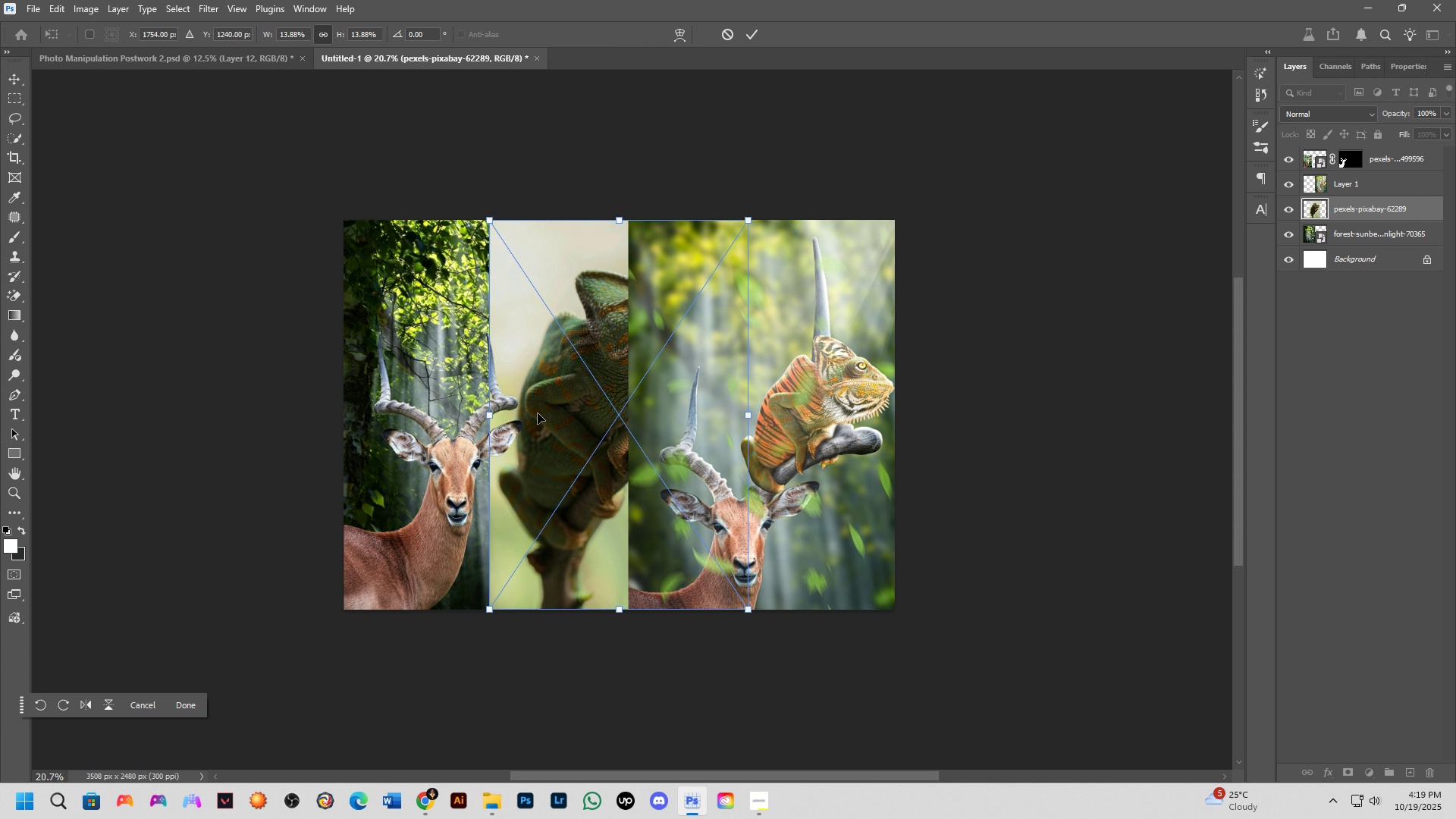 
key(Alt+AltLeft)
 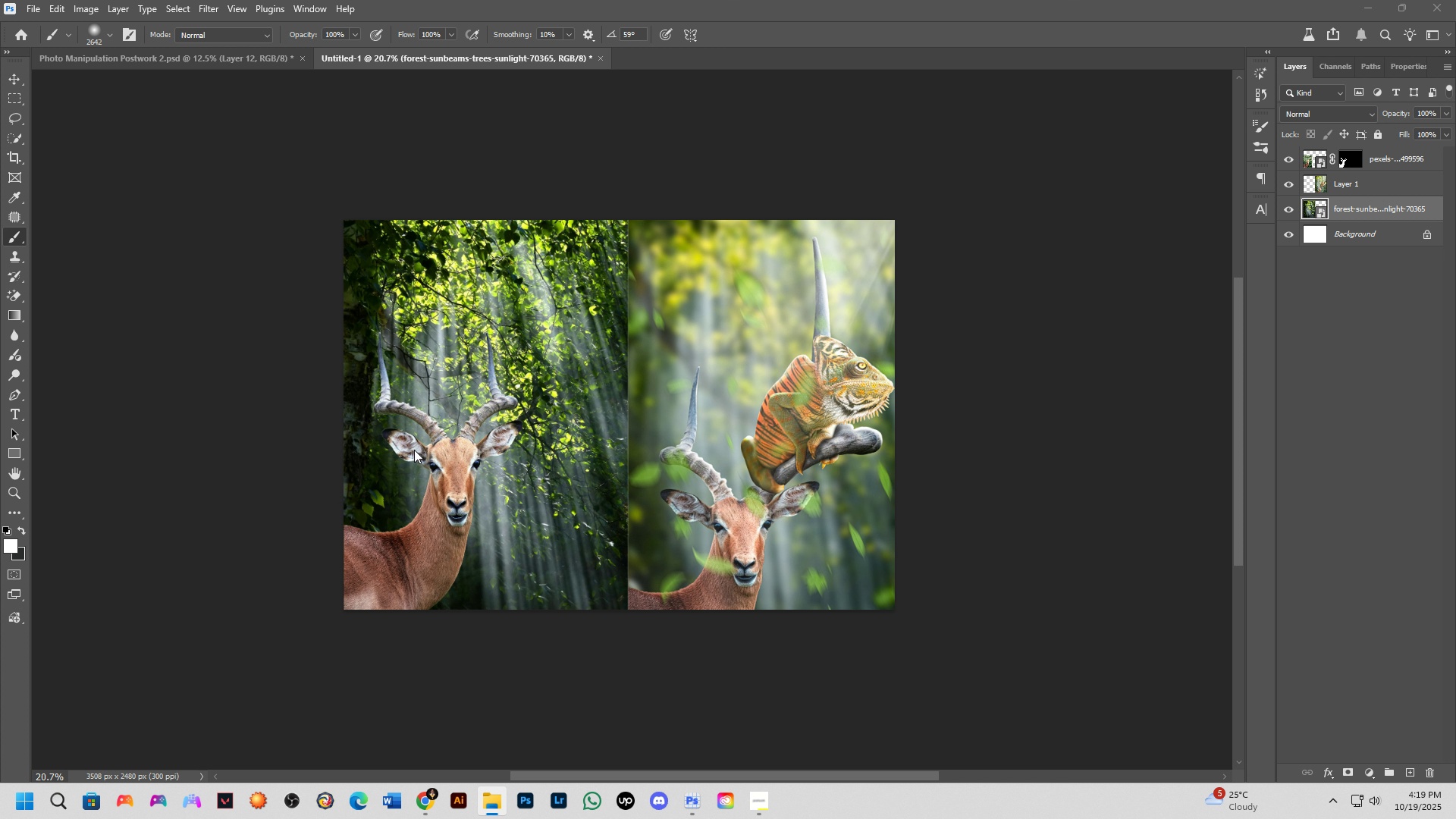 
key(Alt+Tab)
 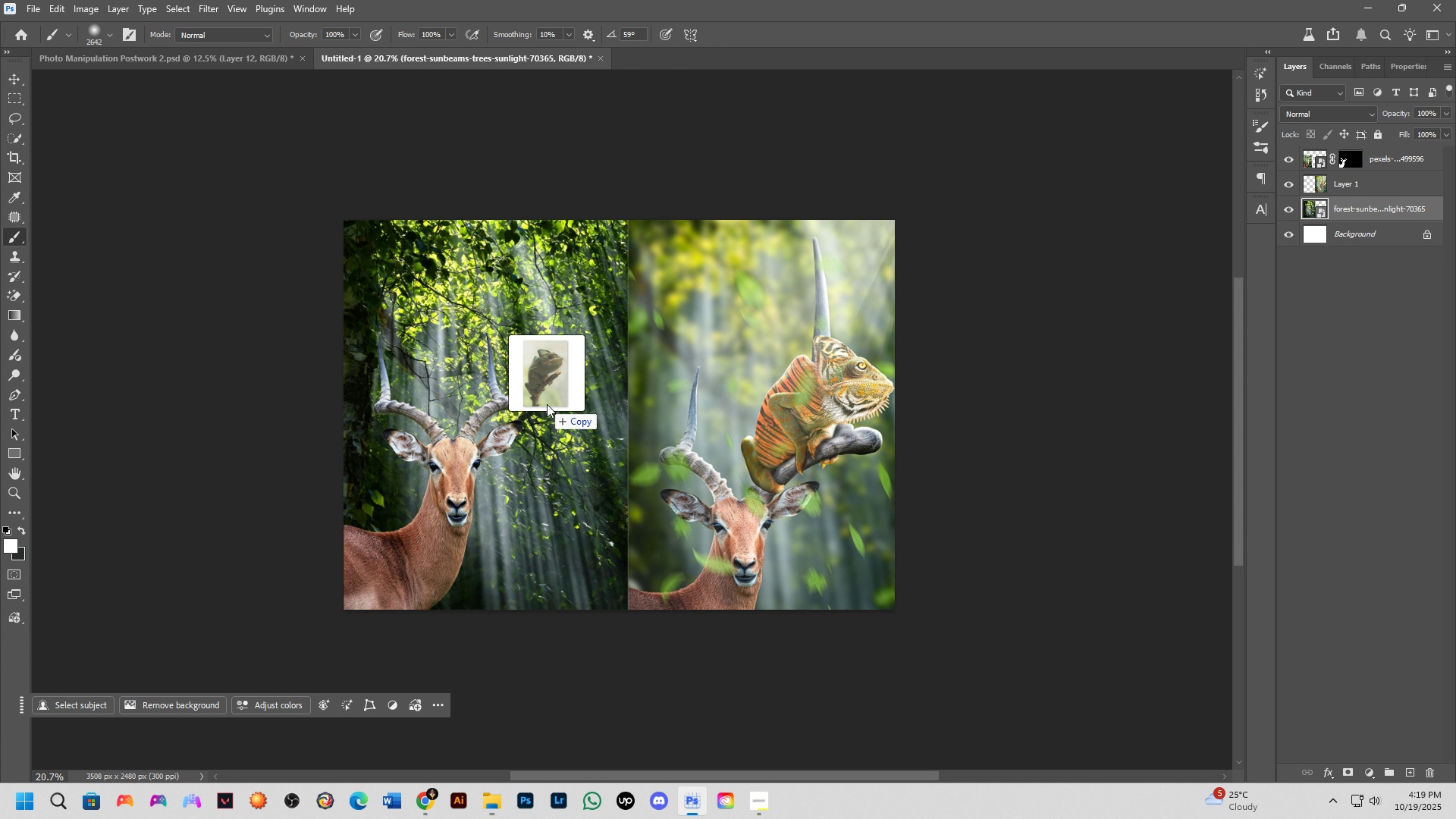 
hold_key(key=ShiftLeft, duration=0.68)
 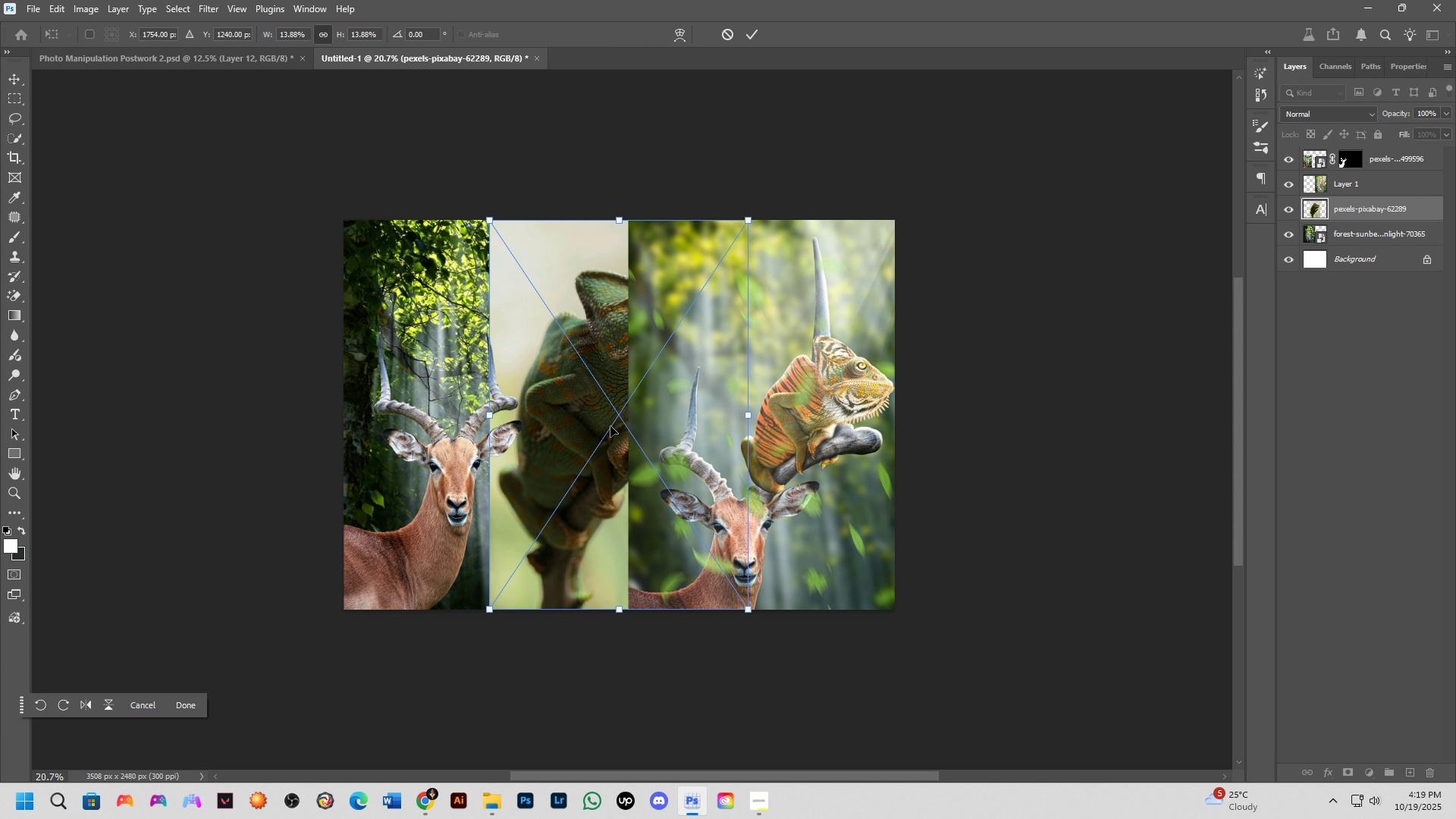 
key(Control+ControlLeft)
 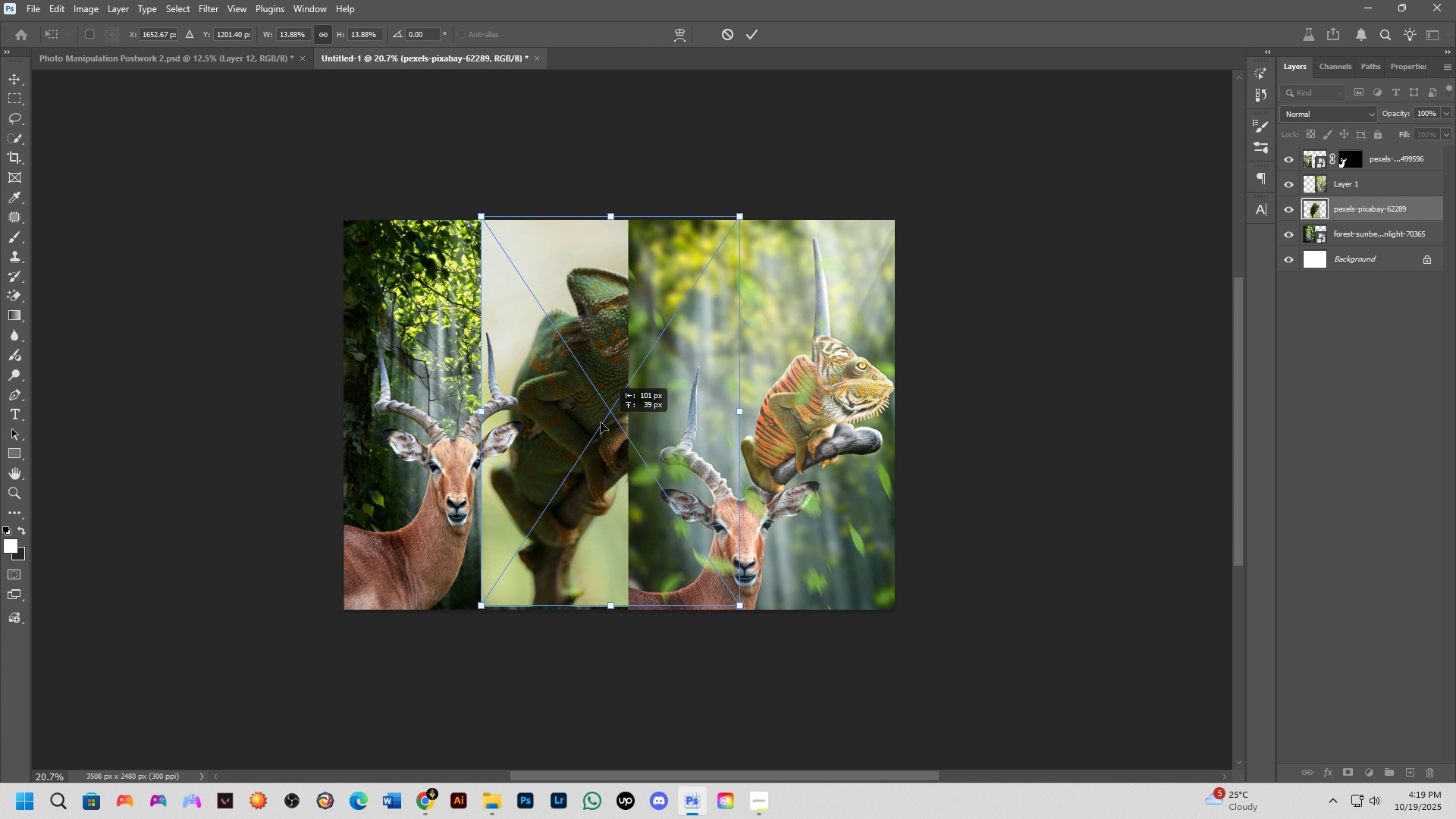 
left_click_drag(start_coordinate=[611, 426], to_coordinate=[524, 413])
 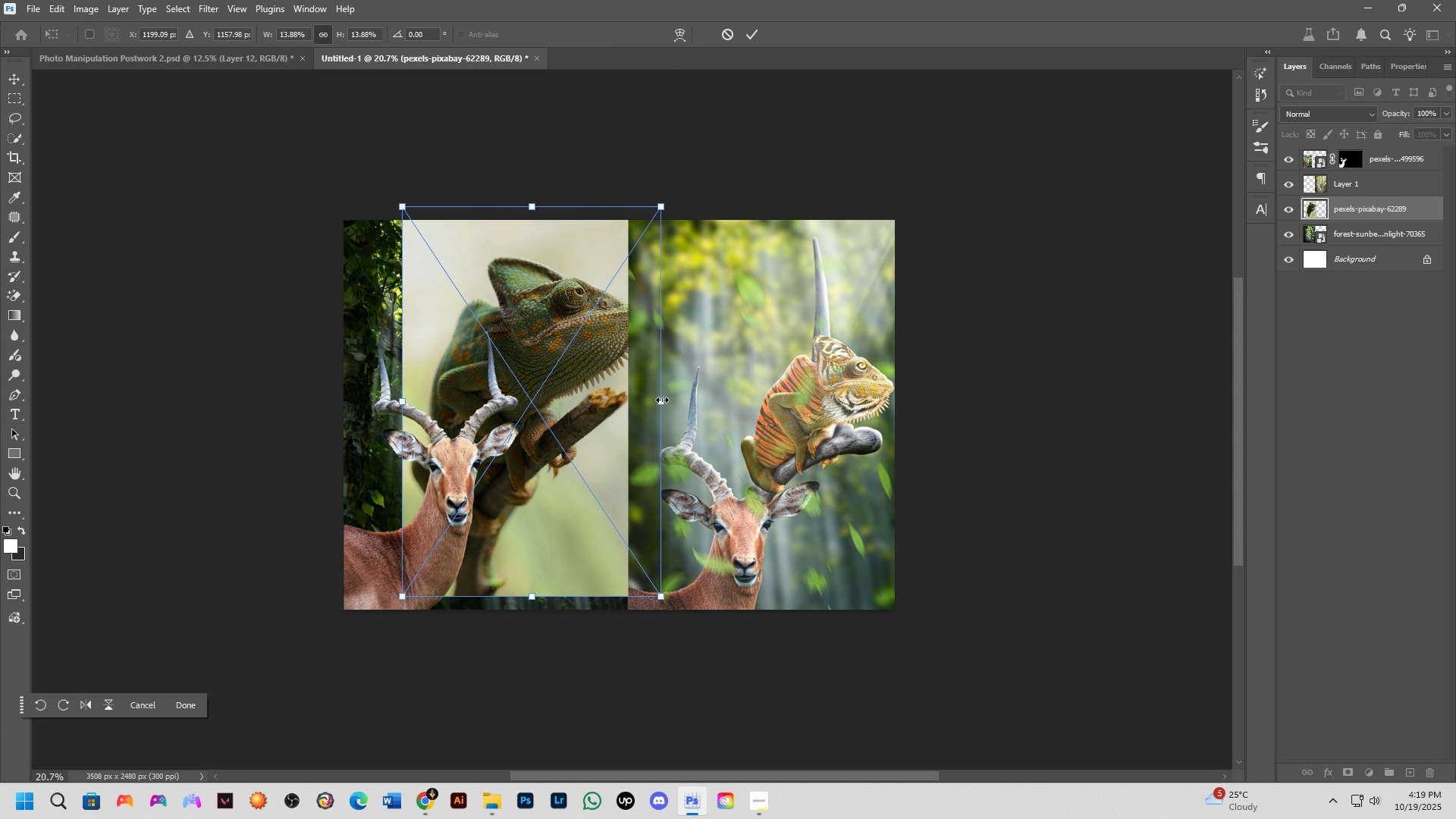 
left_click_drag(start_coordinate=[659, 400], to_coordinate=[525, 413])
 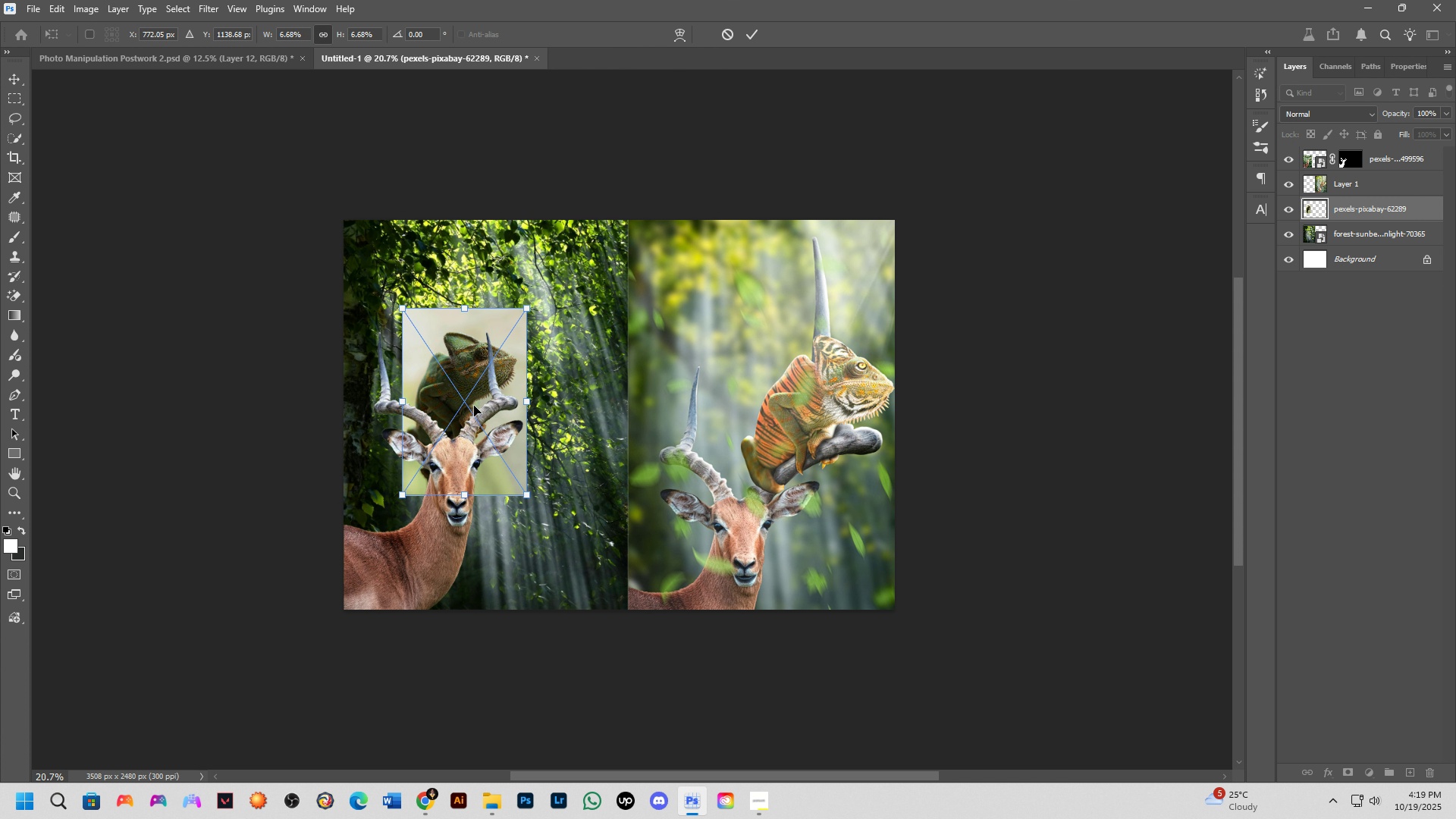 
left_click_drag(start_coordinate=[474, 407], to_coordinate=[527, 340])
 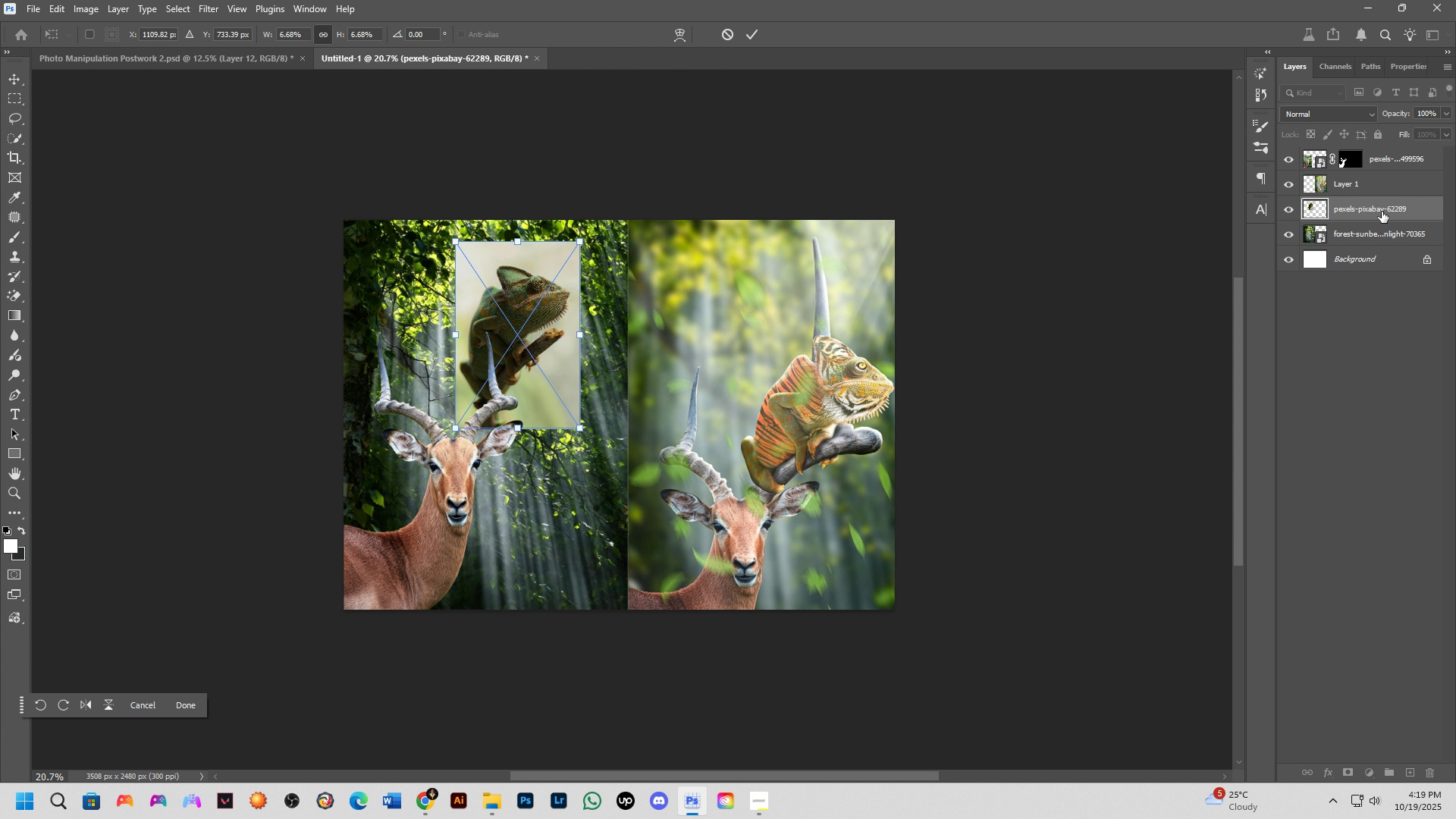 
left_click_drag(start_coordinate=[1381, 211], to_coordinate=[1400, 147])
 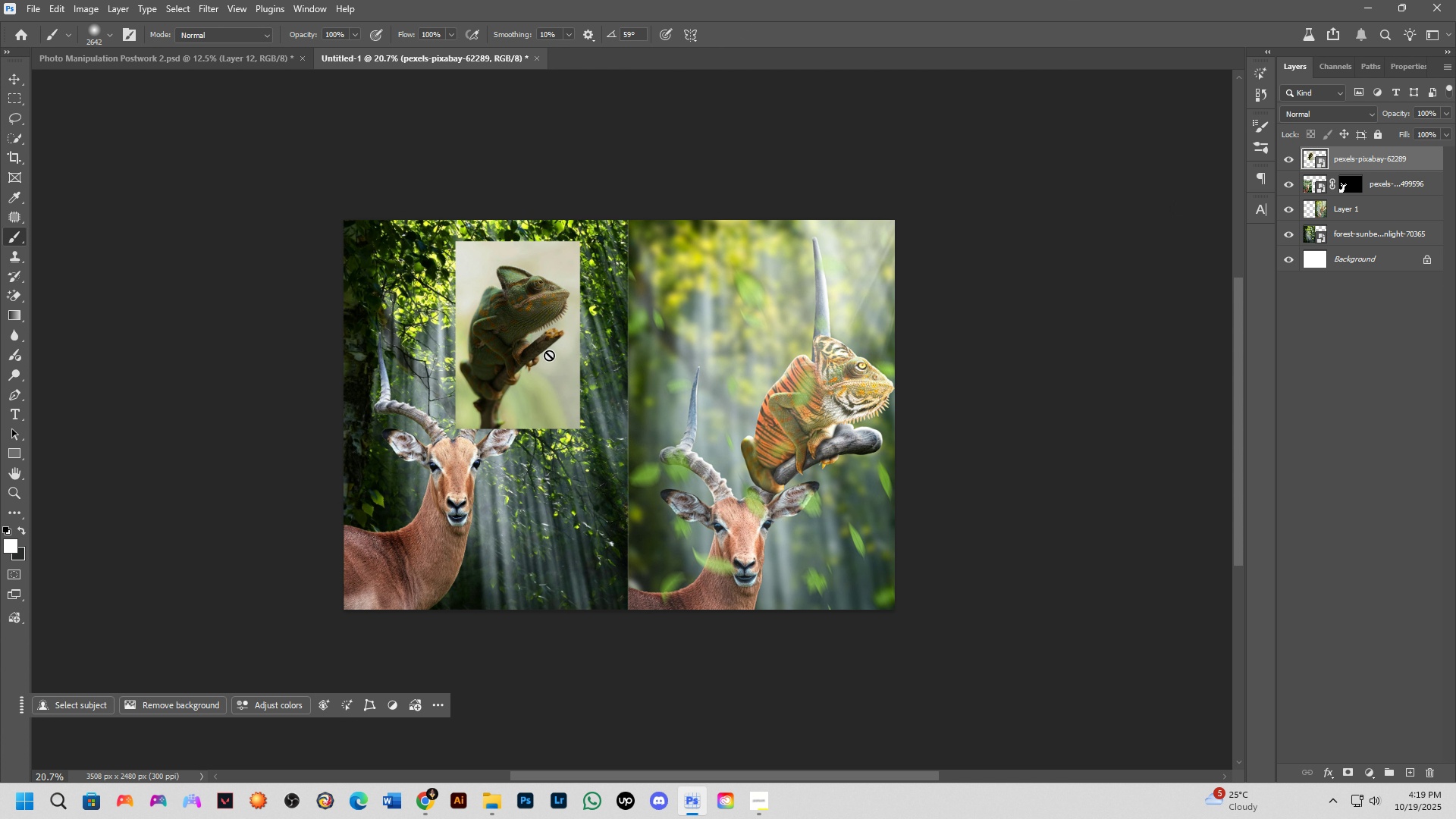 
hold_key(key=ControlLeft, duration=1.53)
left_click_drag(start_coordinate=[538, 350], to_coordinate=[526, 397])
 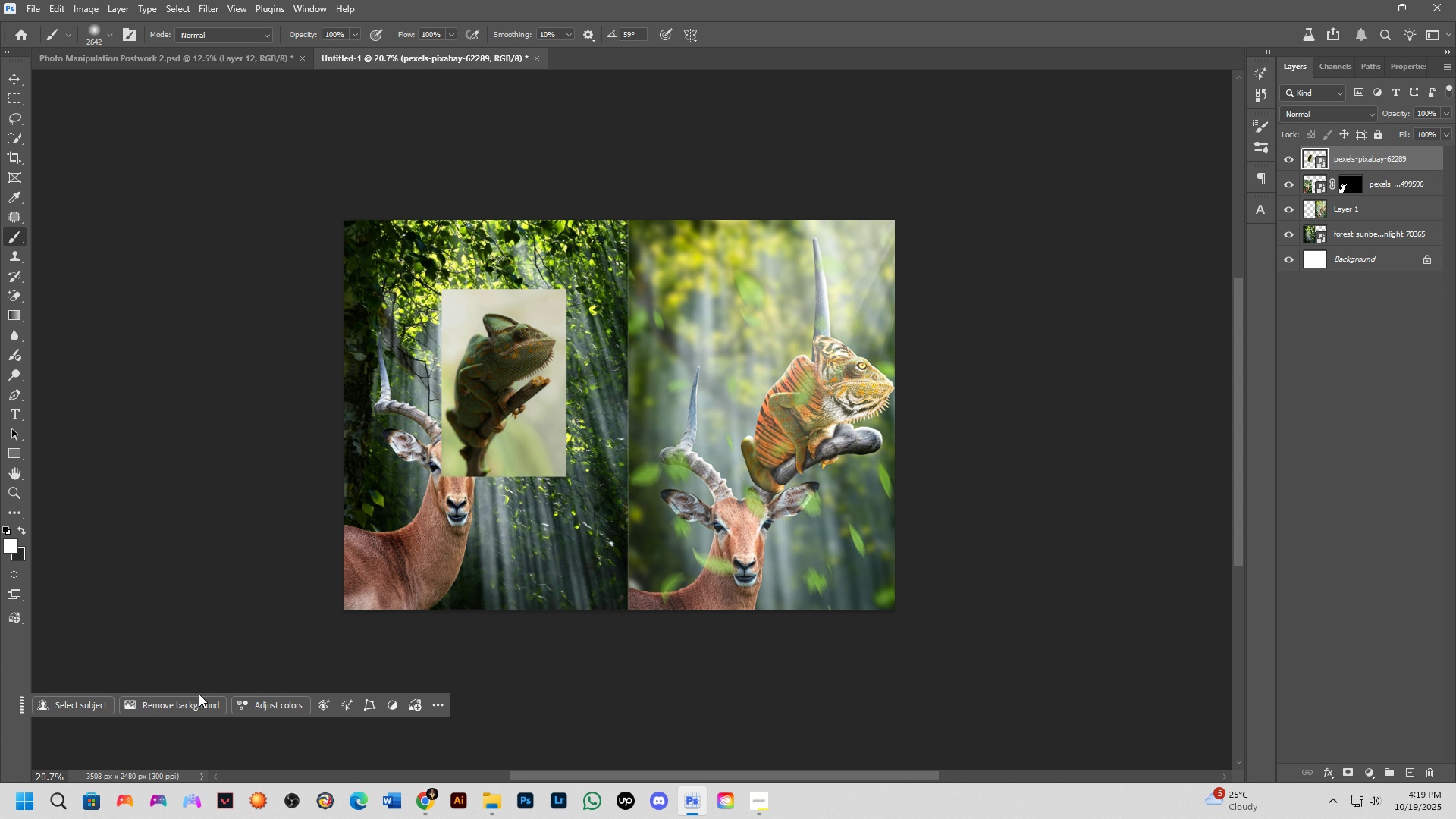 
hold_key(key=ControlLeft, duration=1.53)
 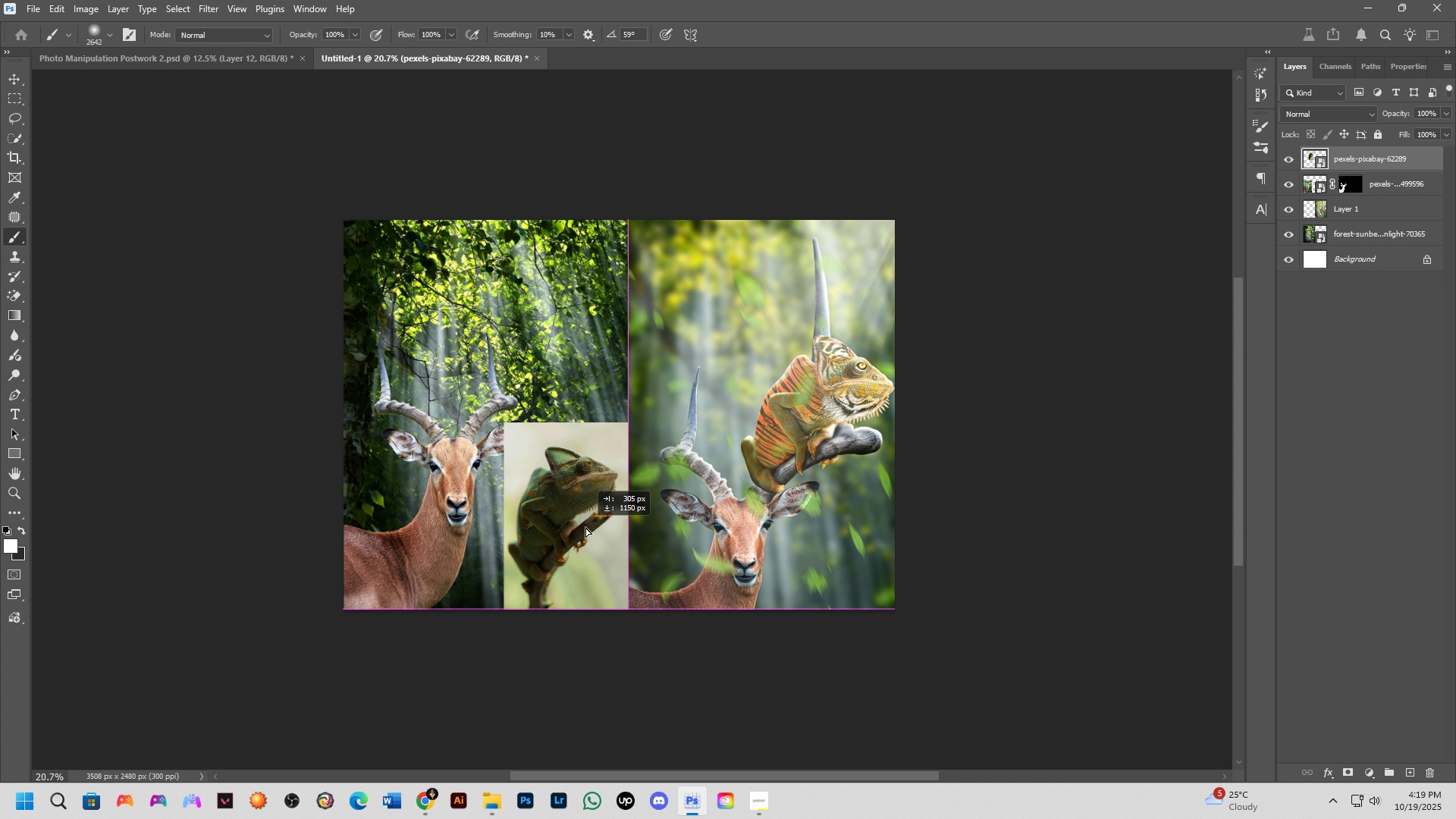 
hold_key(key=ControlLeft, duration=1.51)
 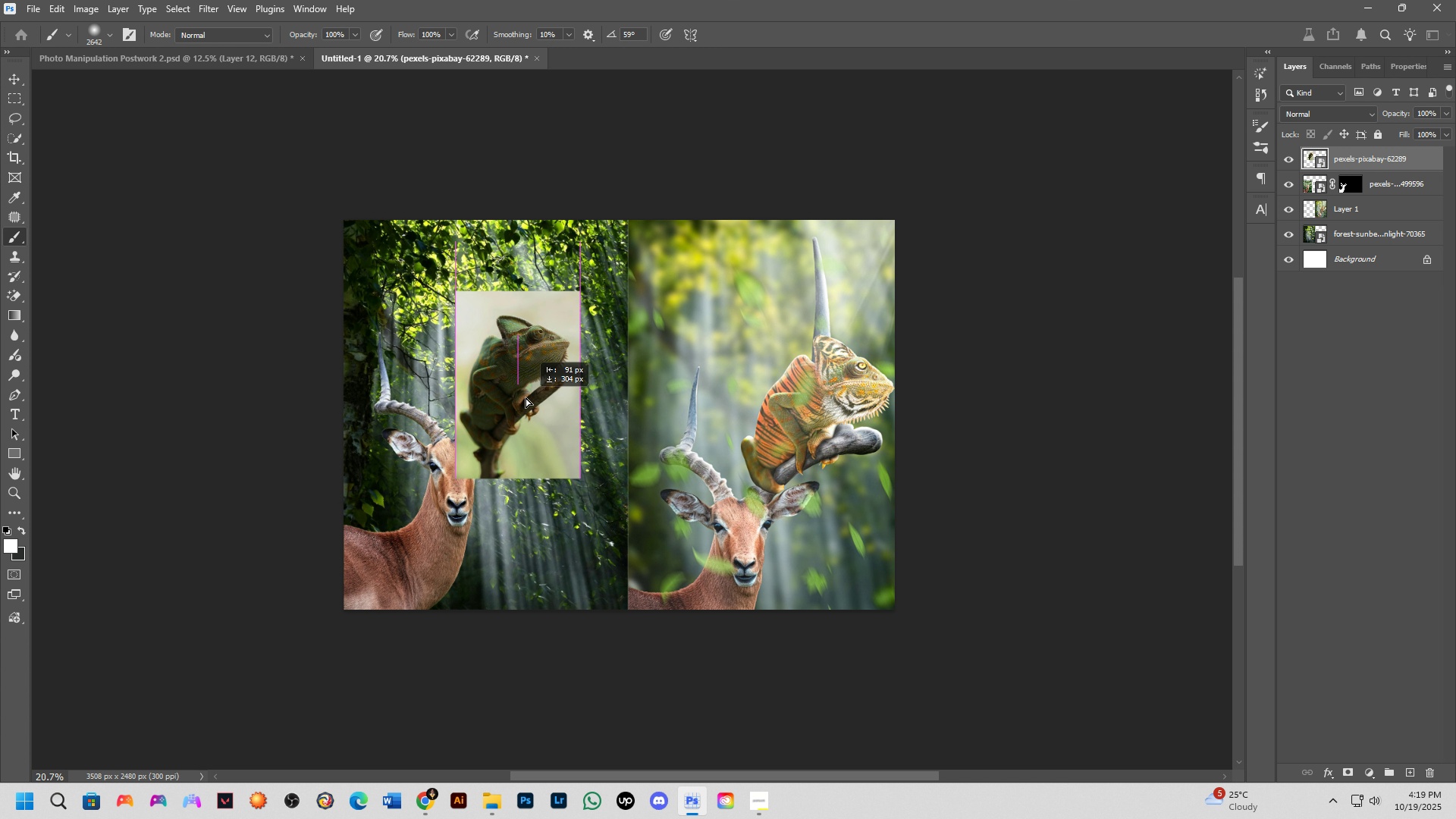 
hold_key(key=ControlLeft, duration=1.12)
 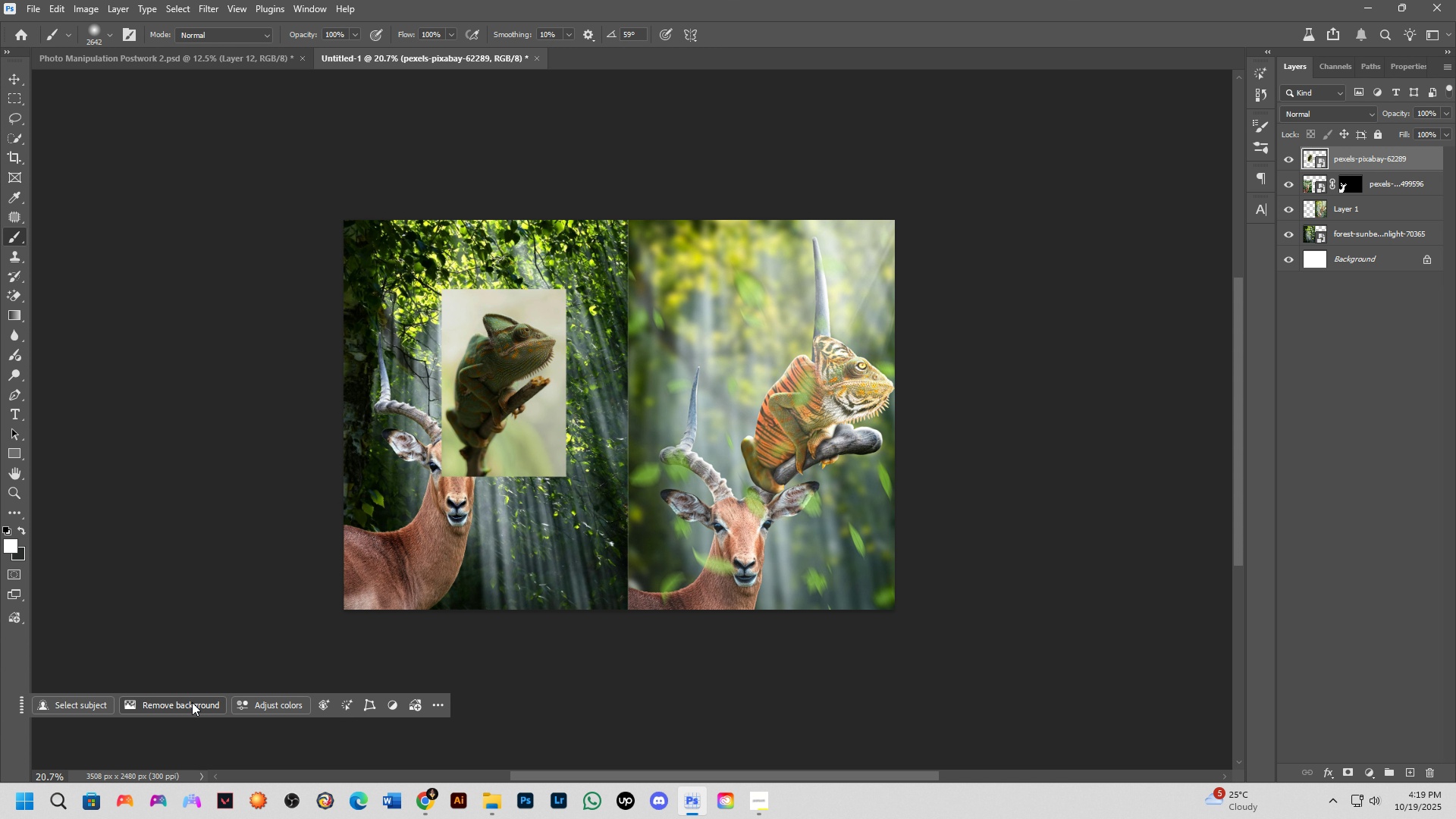 
left_click([192, 702])
 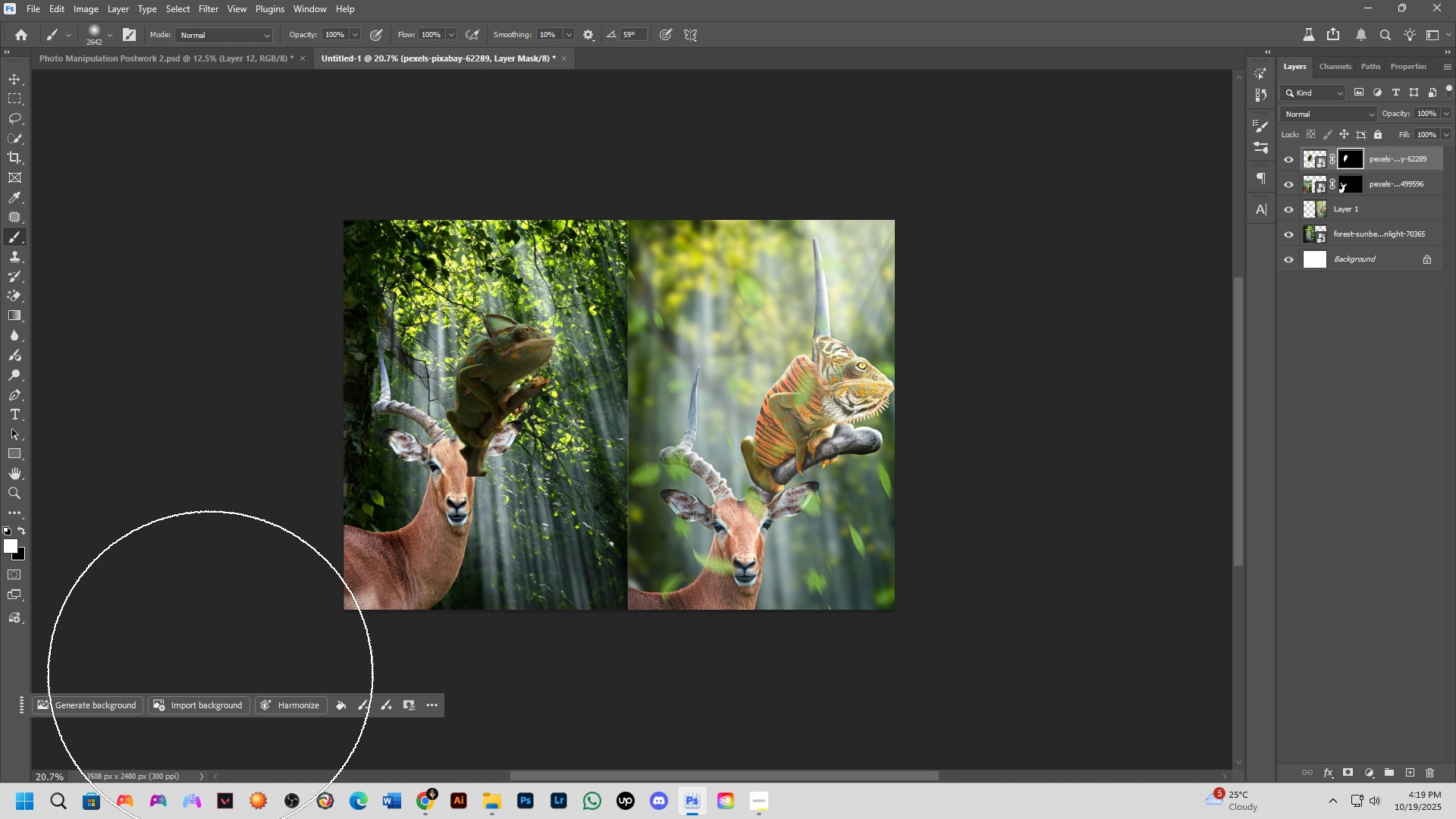 
scroll: coordinate [465, 411], scroll_direction: up, amount: 6.0
 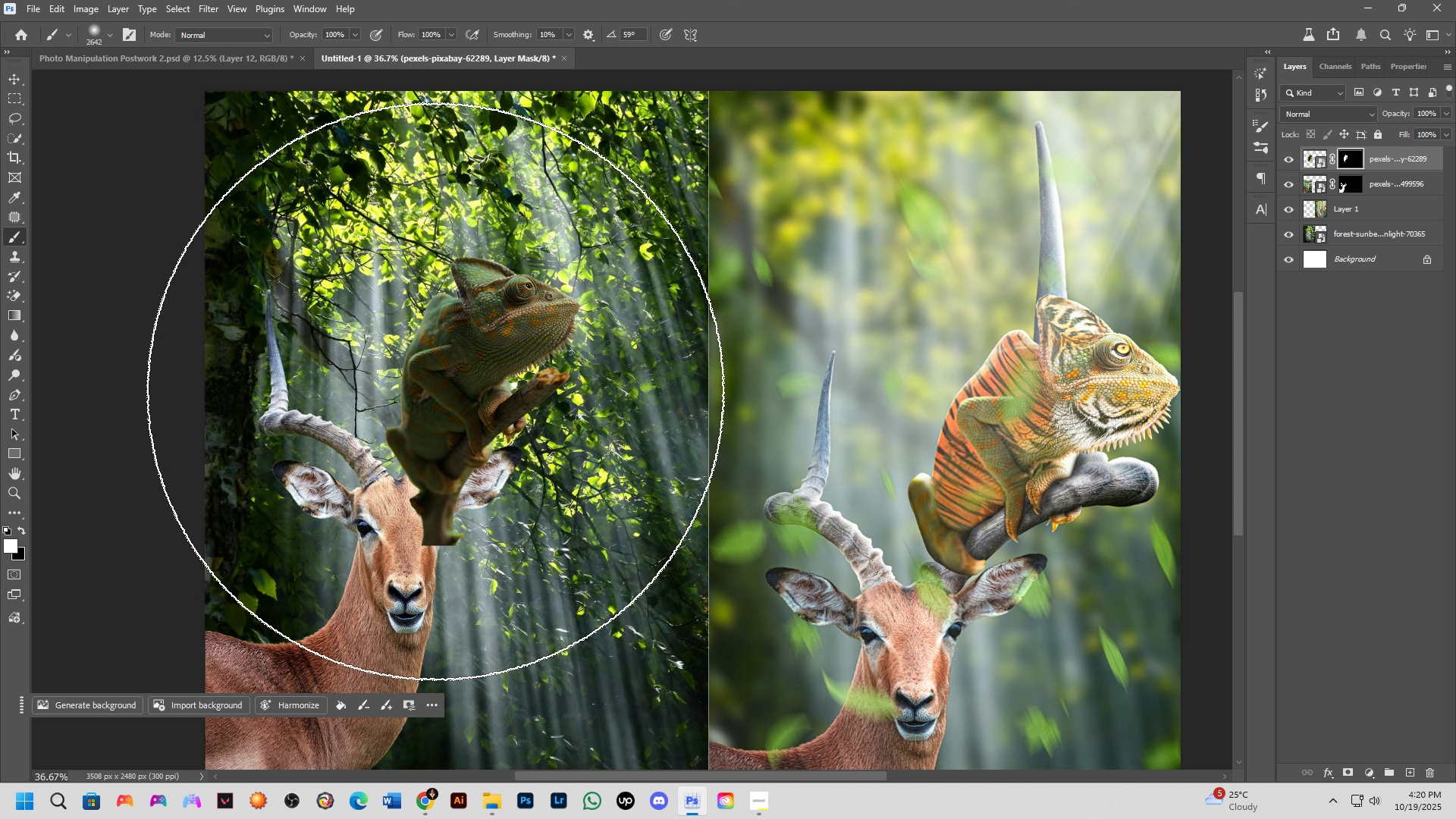 
hold_key(key=ControlLeft, duration=1.5)
left_click_drag(start_coordinate=[439, 389], to_coordinate=[429, 317])
 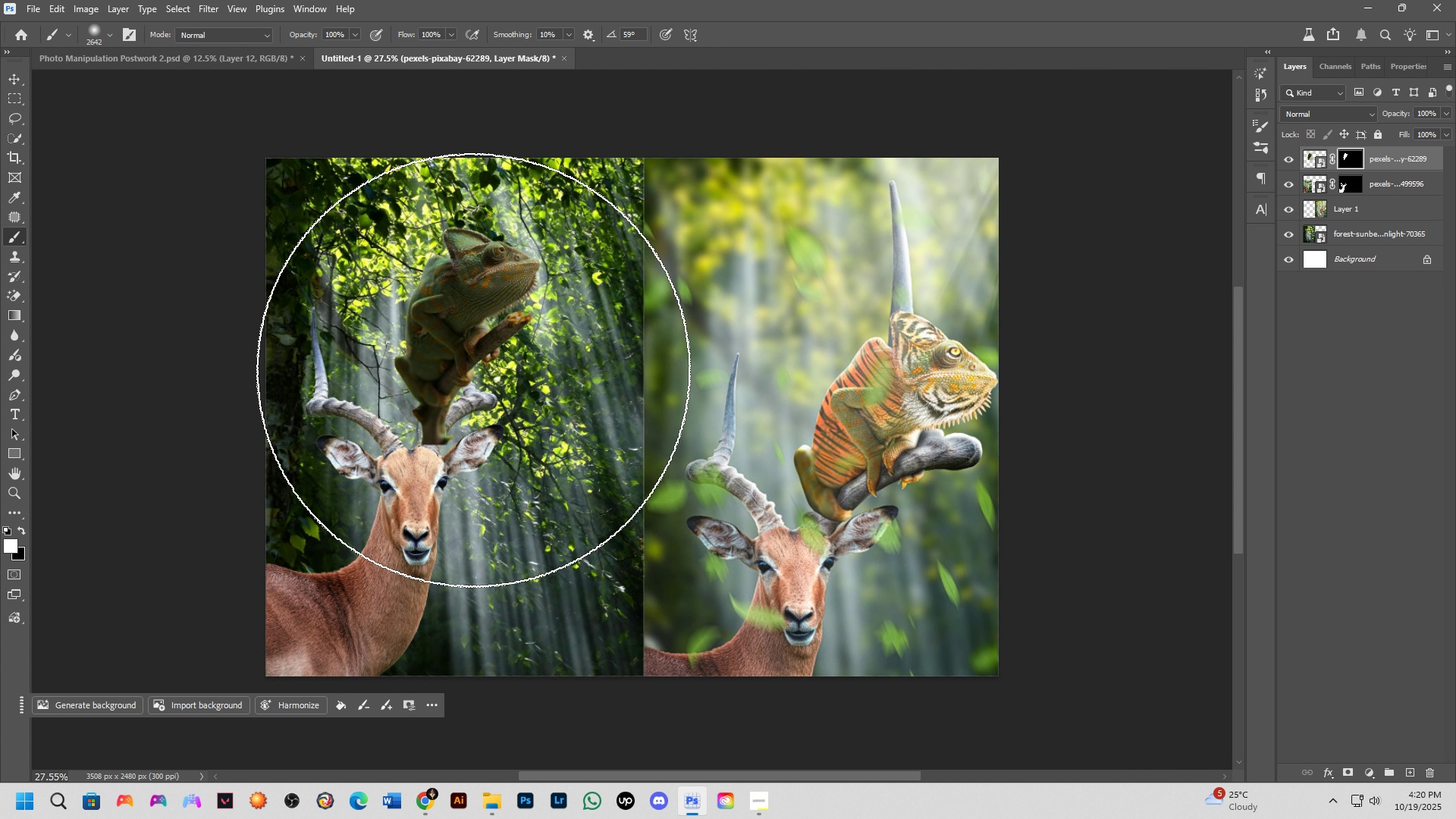 
hold_key(key=ControlLeft, duration=1.3)
 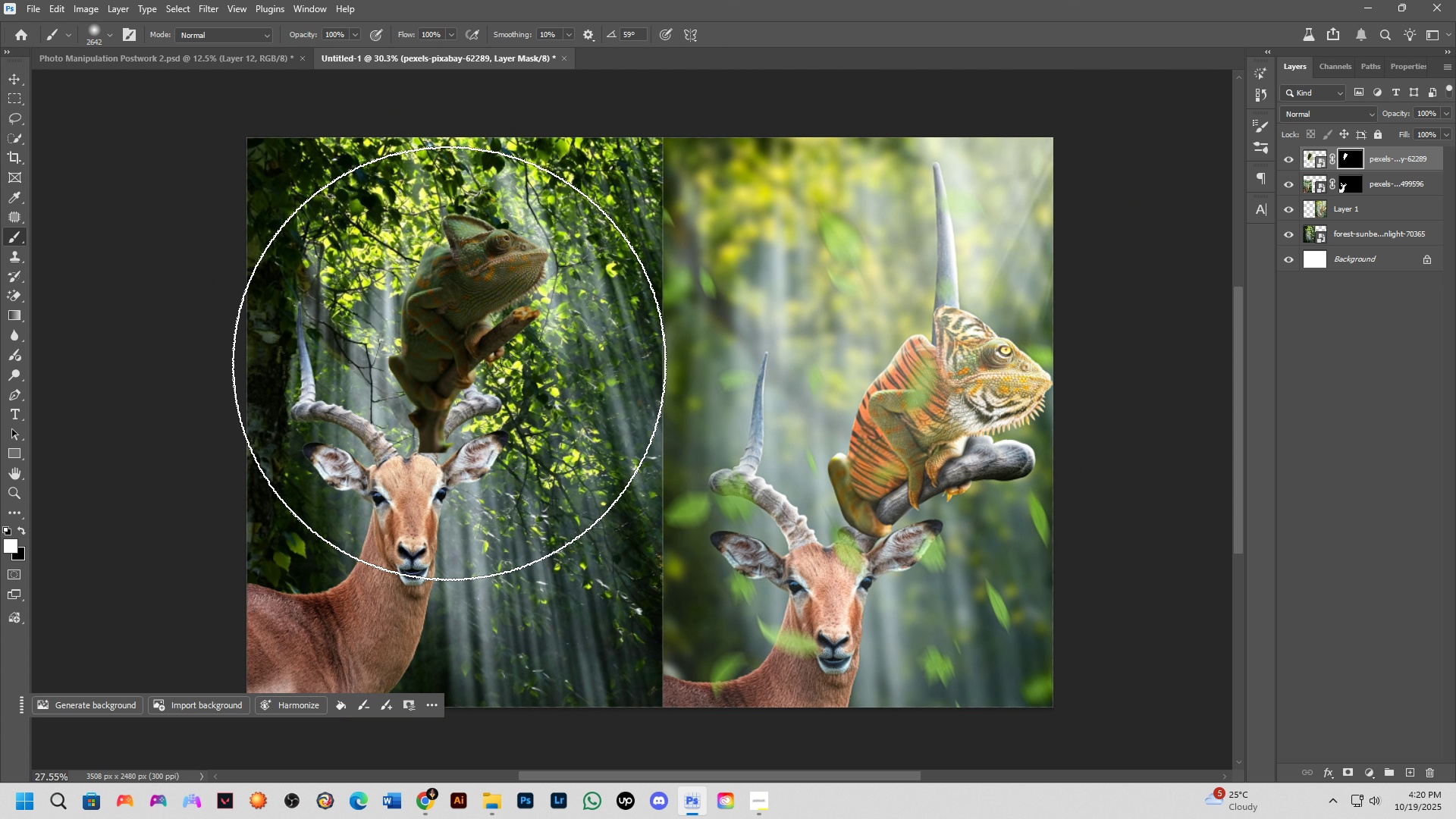 
scroll: coordinate [449, 363], scroll_direction: down, amount: 3.0
 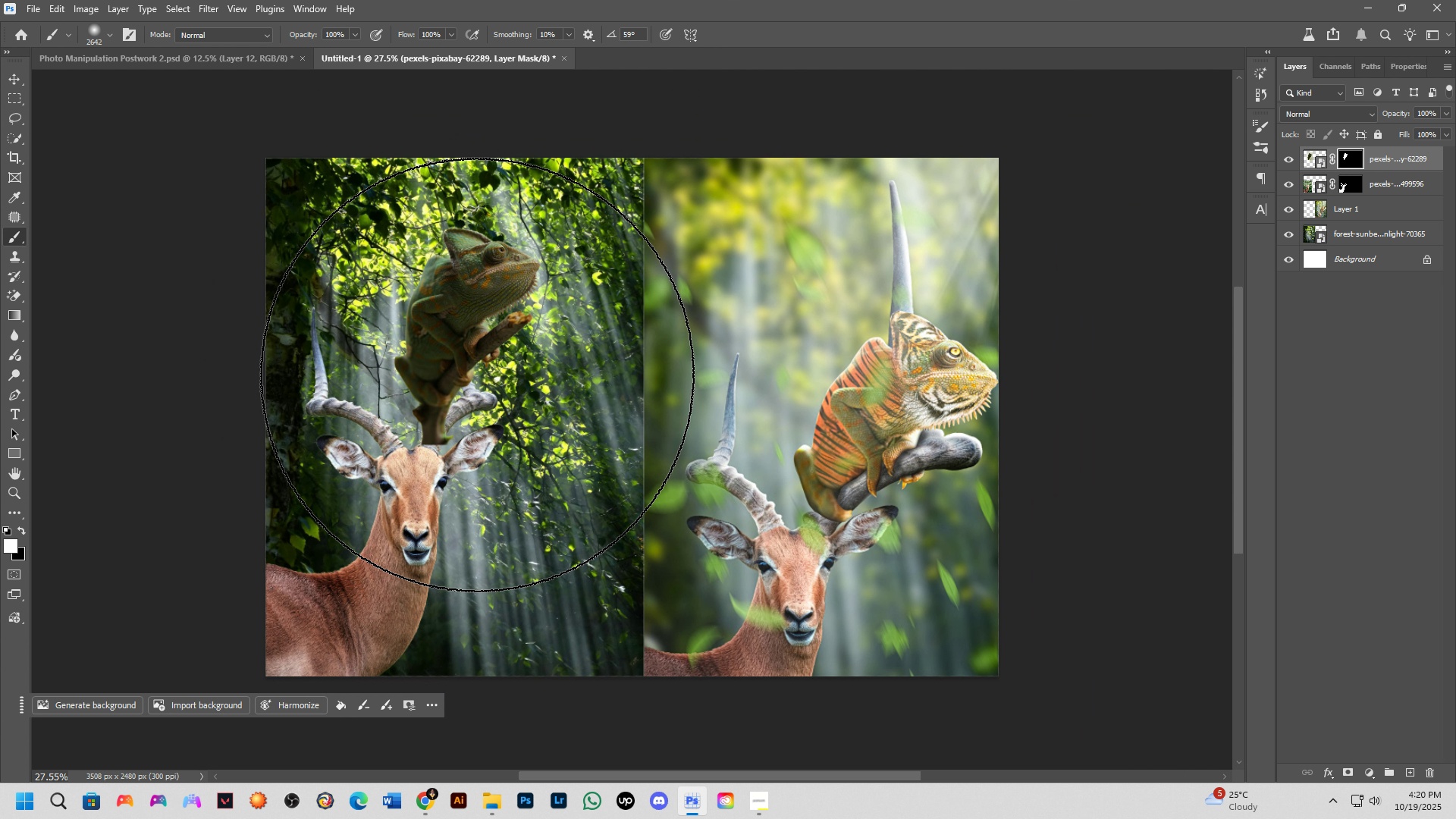 
key(Control+T)
 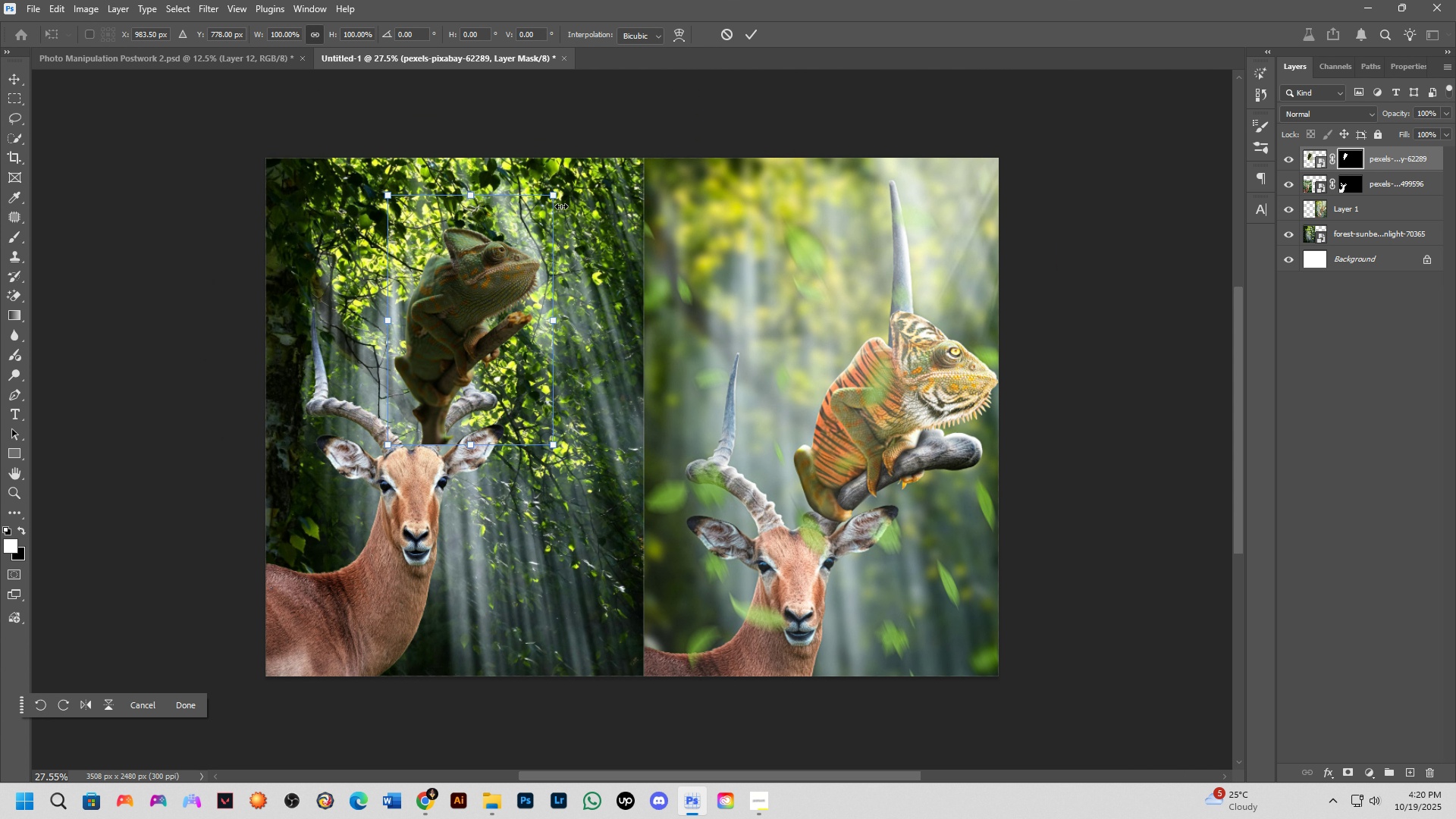 
left_click_drag(start_coordinate=[557, 196], to_coordinate=[535, 223])
 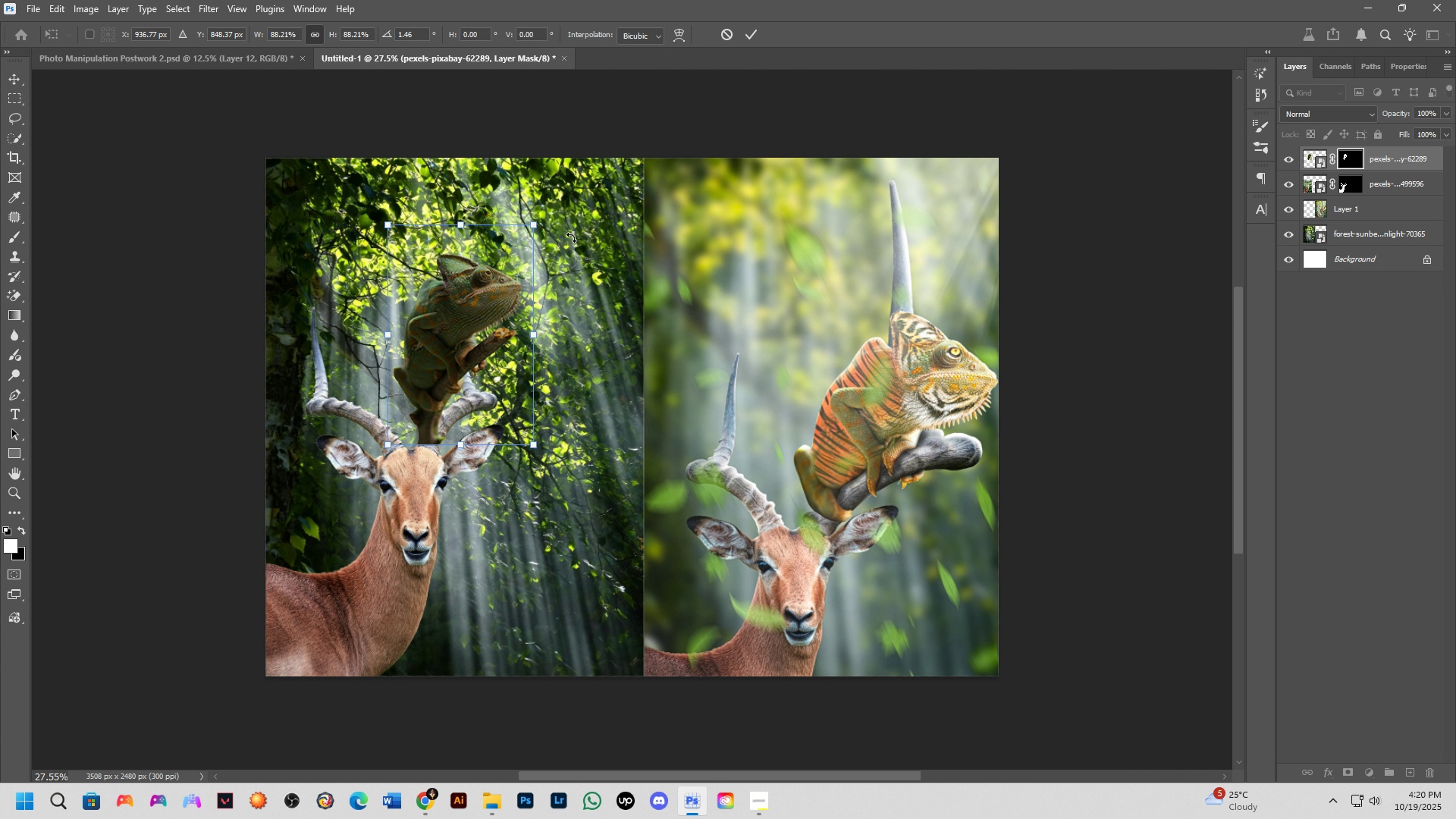 
left_click_drag(start_coordinate=[567, 232], to_coordinate=[588, 265])
 